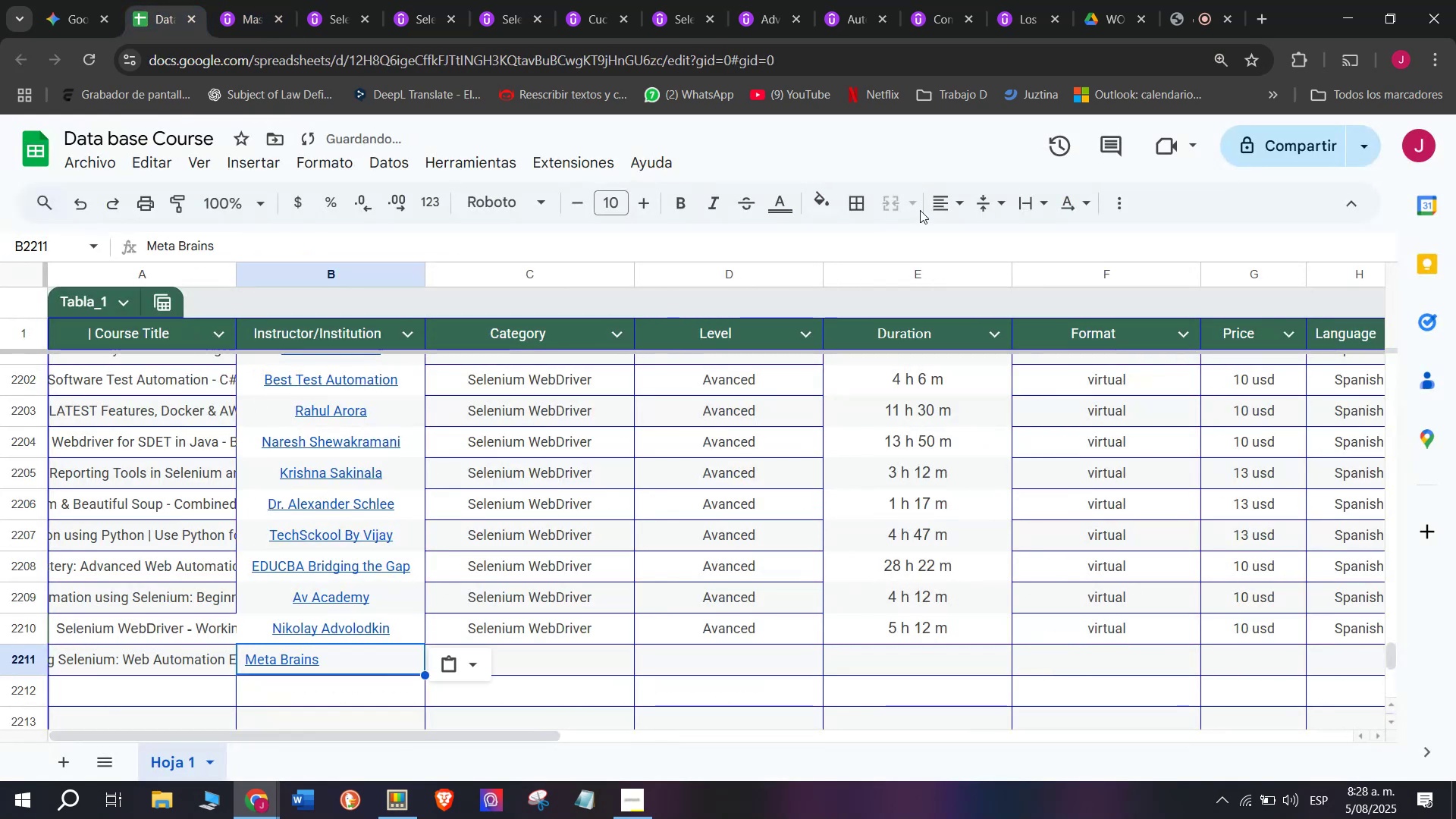 
left_click([958, 197])
 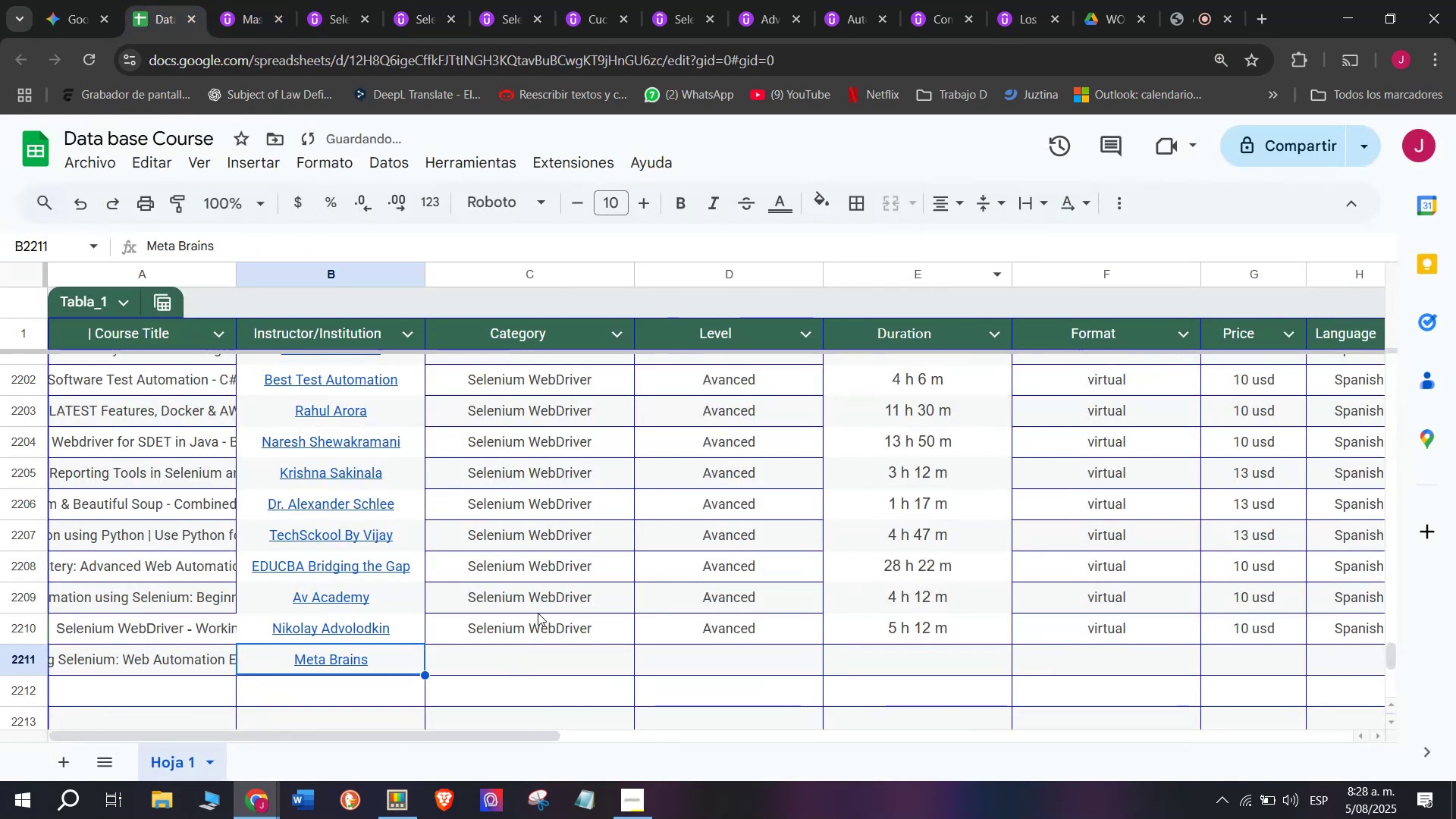 
key(Break)
 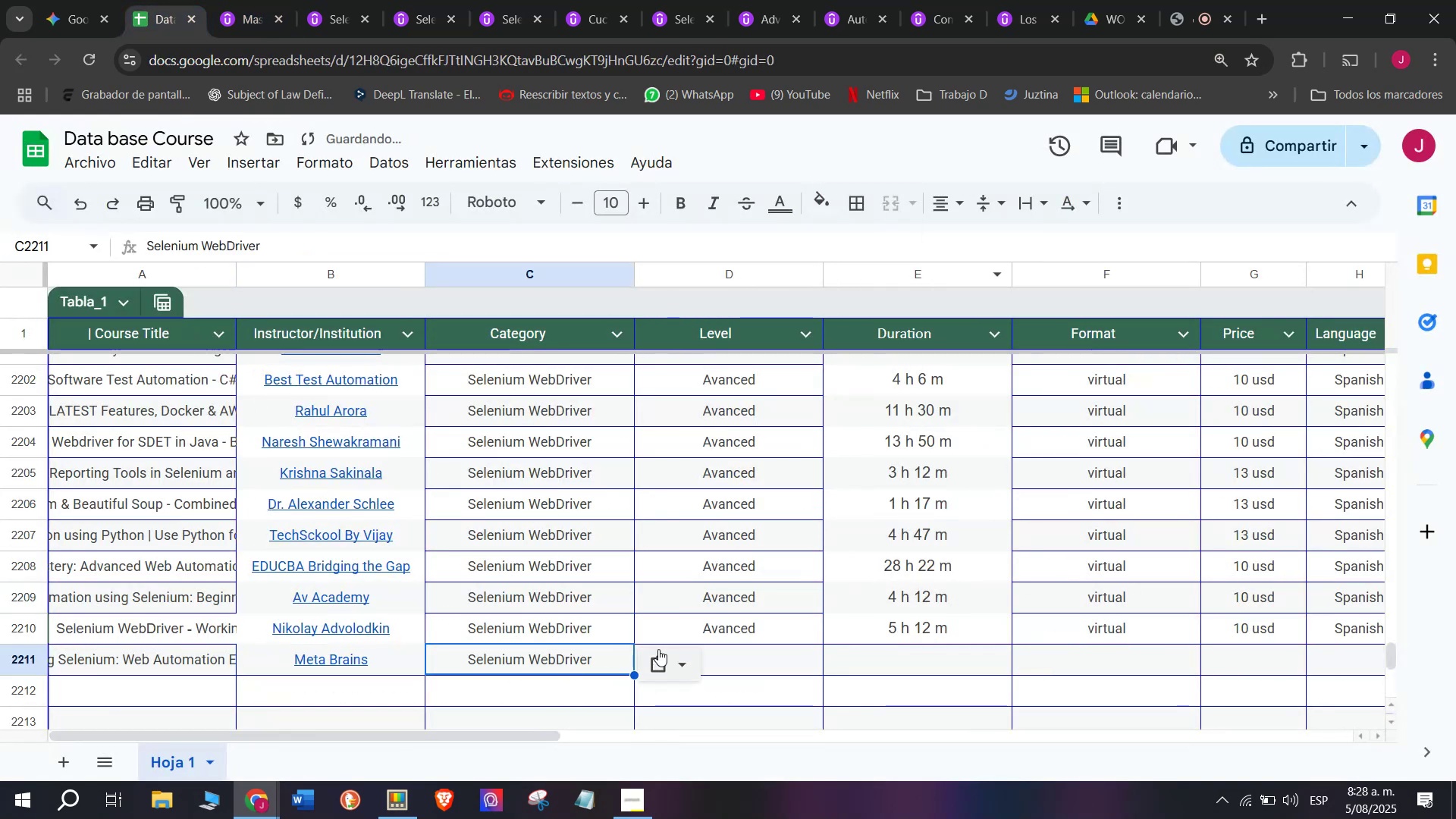 
key(Control+ControlLeft)
 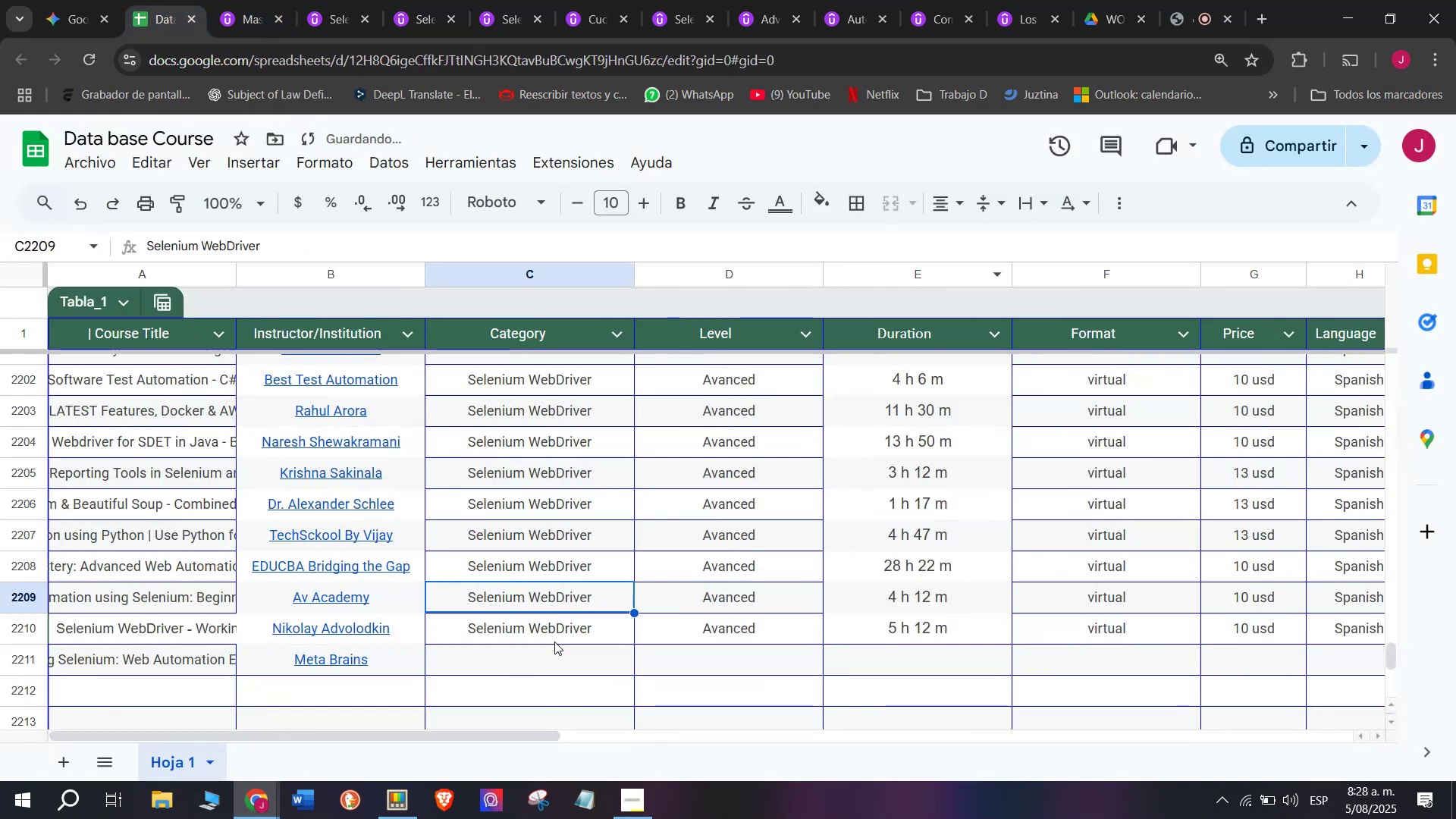 
key(Control+C)
 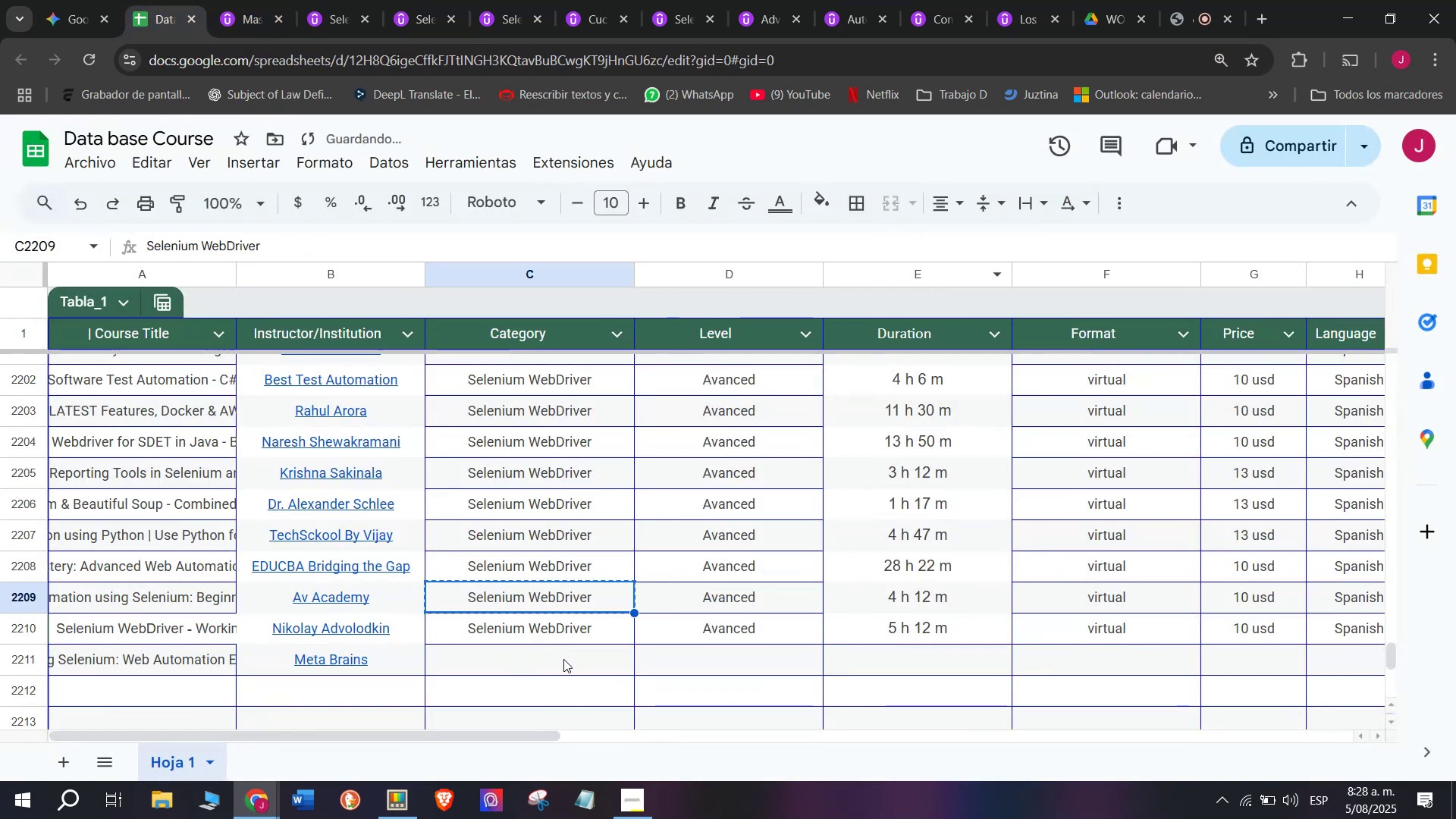 
key(Control+ControlLeft)
 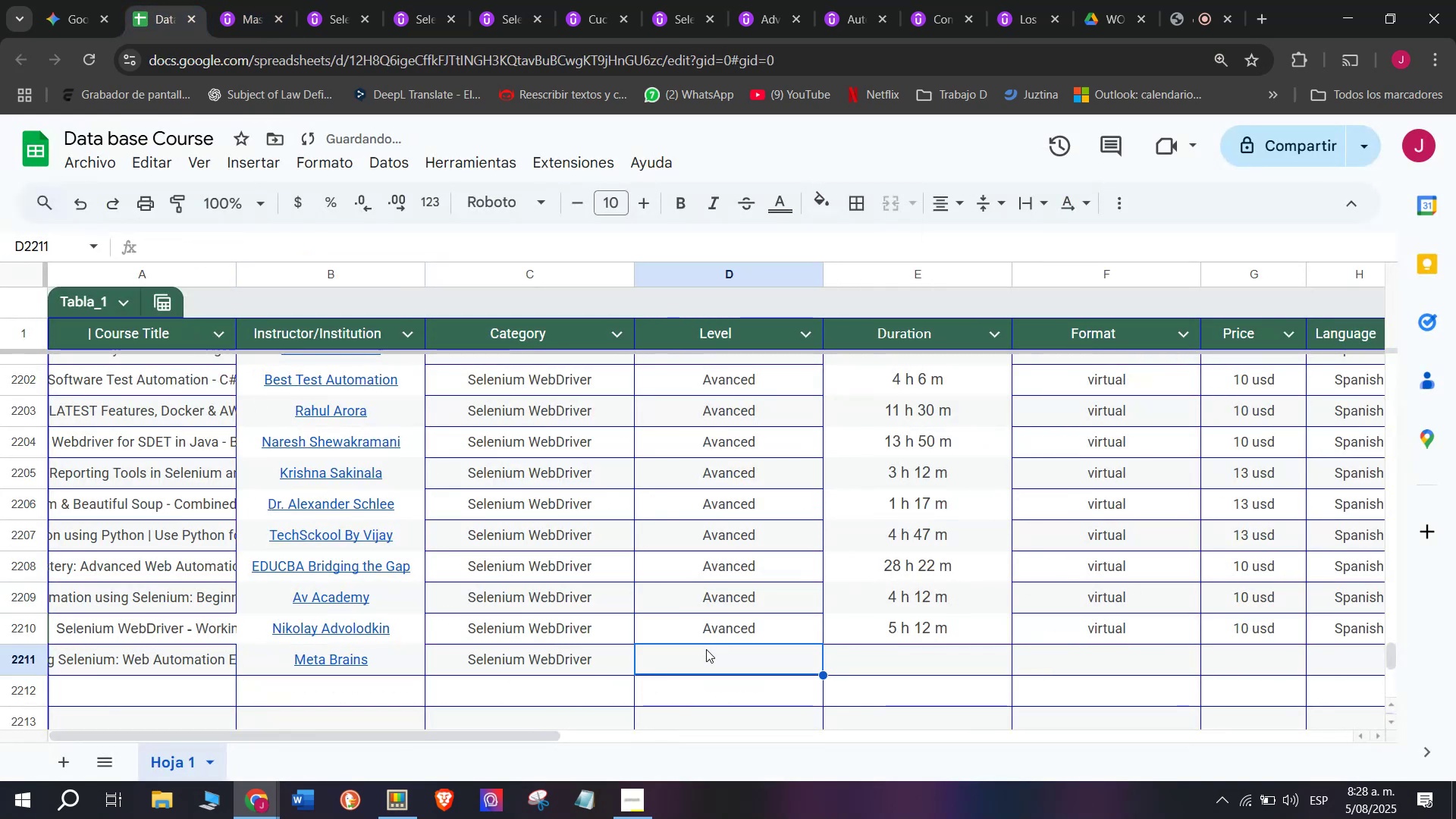 
key(Z)
 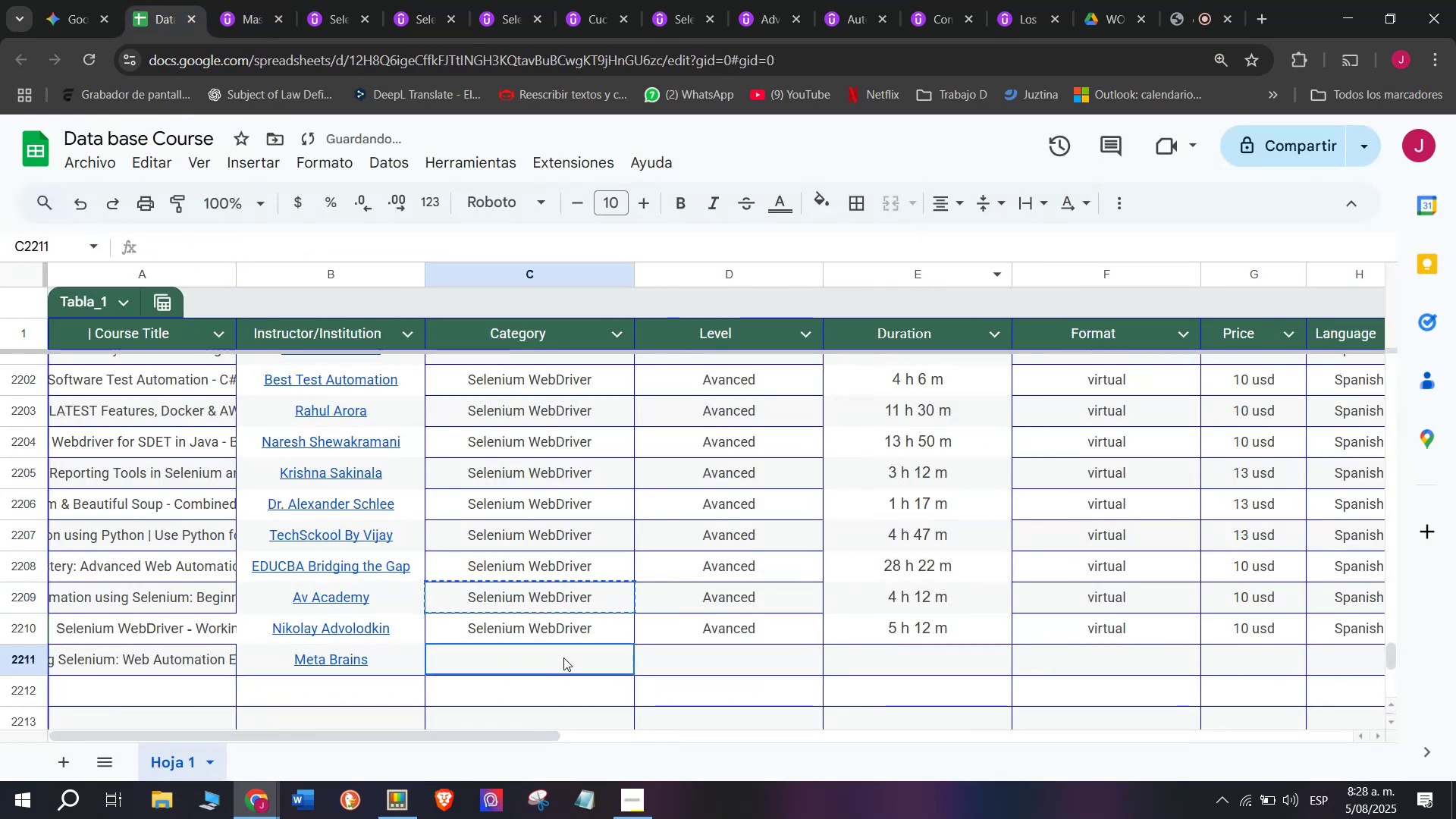 
key(Control+V)
 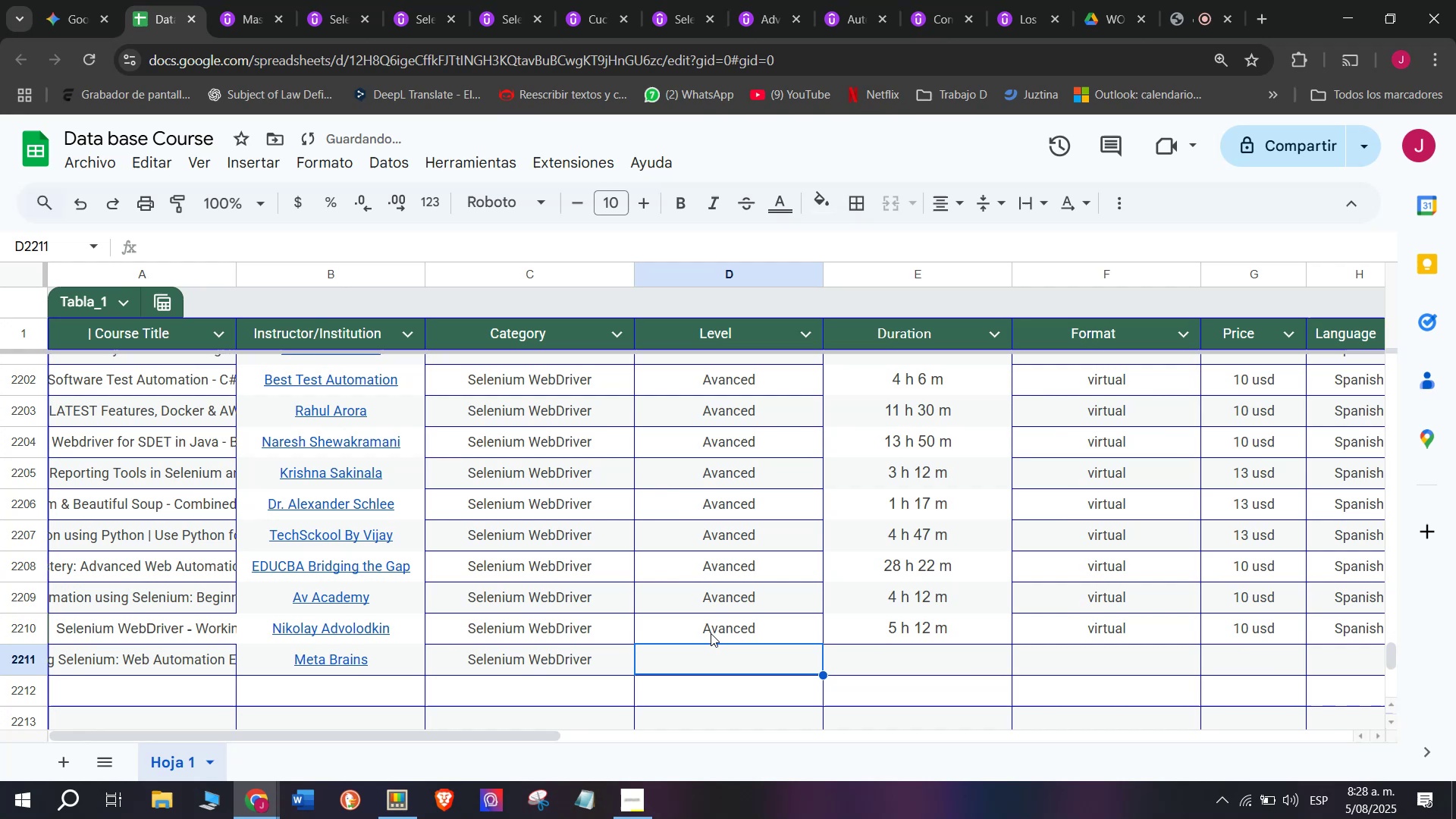 
key(Break)
 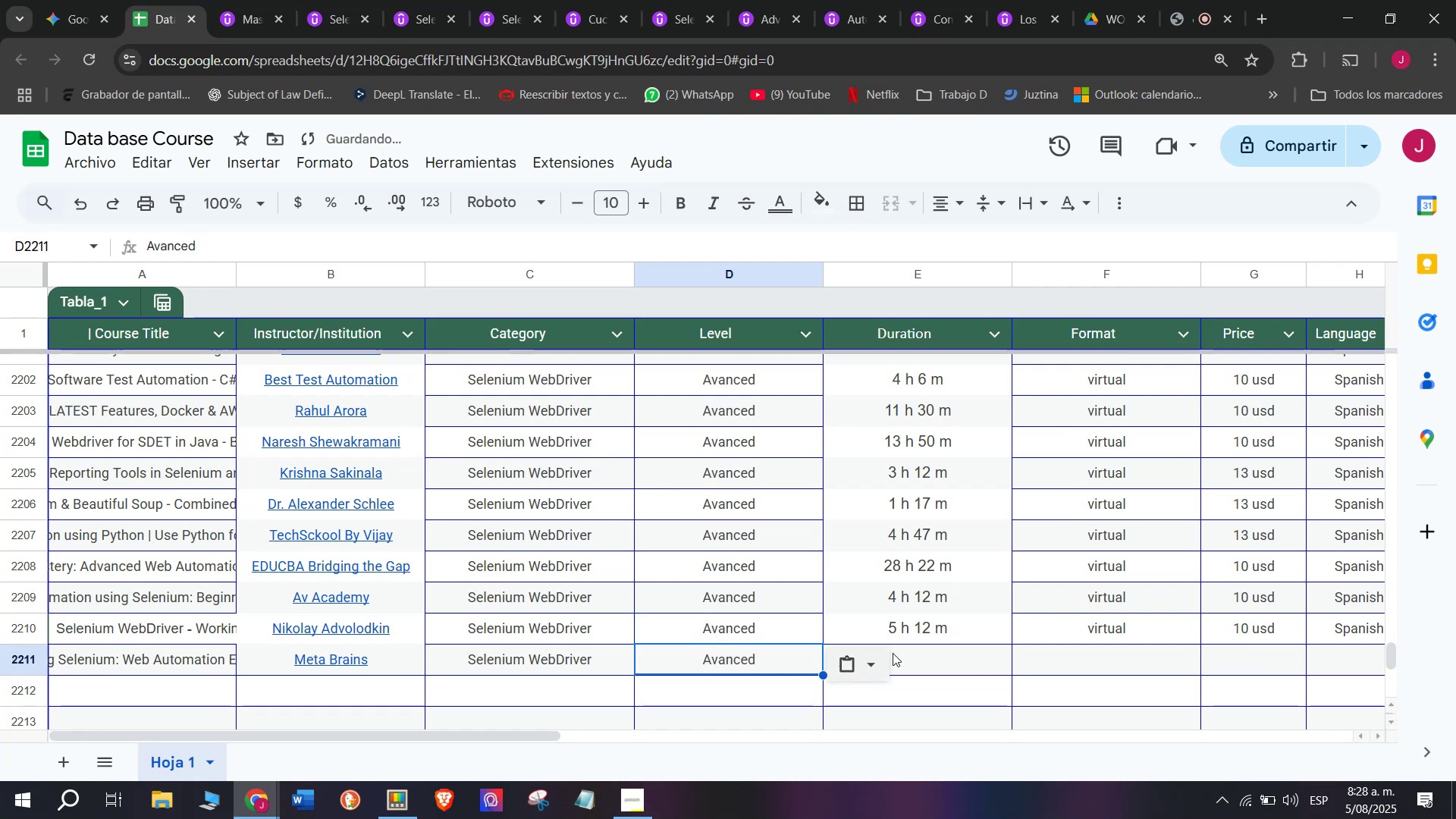 
key(Control+ControlLeft)
 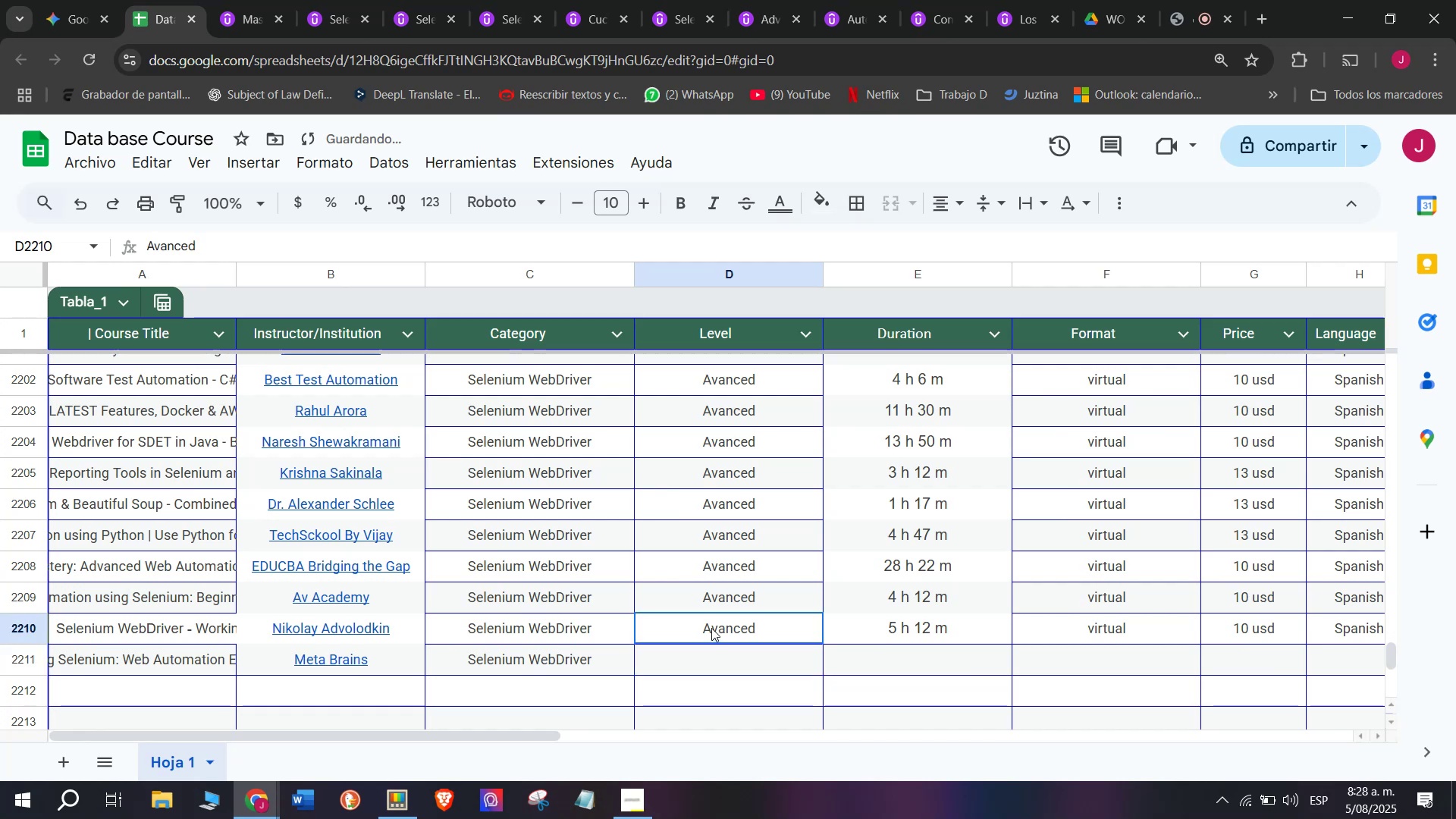 
key(Control+C)
 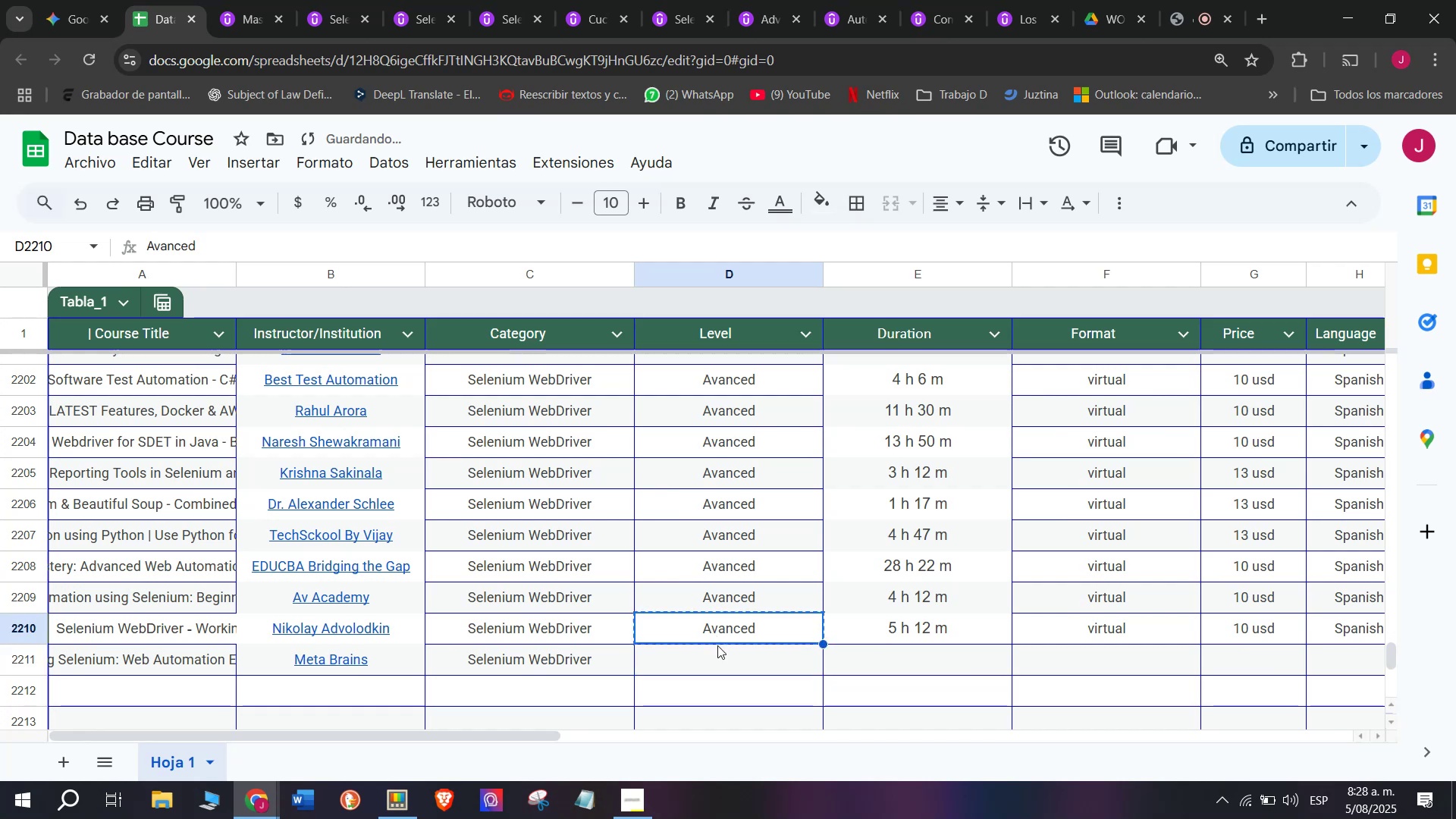 
triple_click([711, 630])
 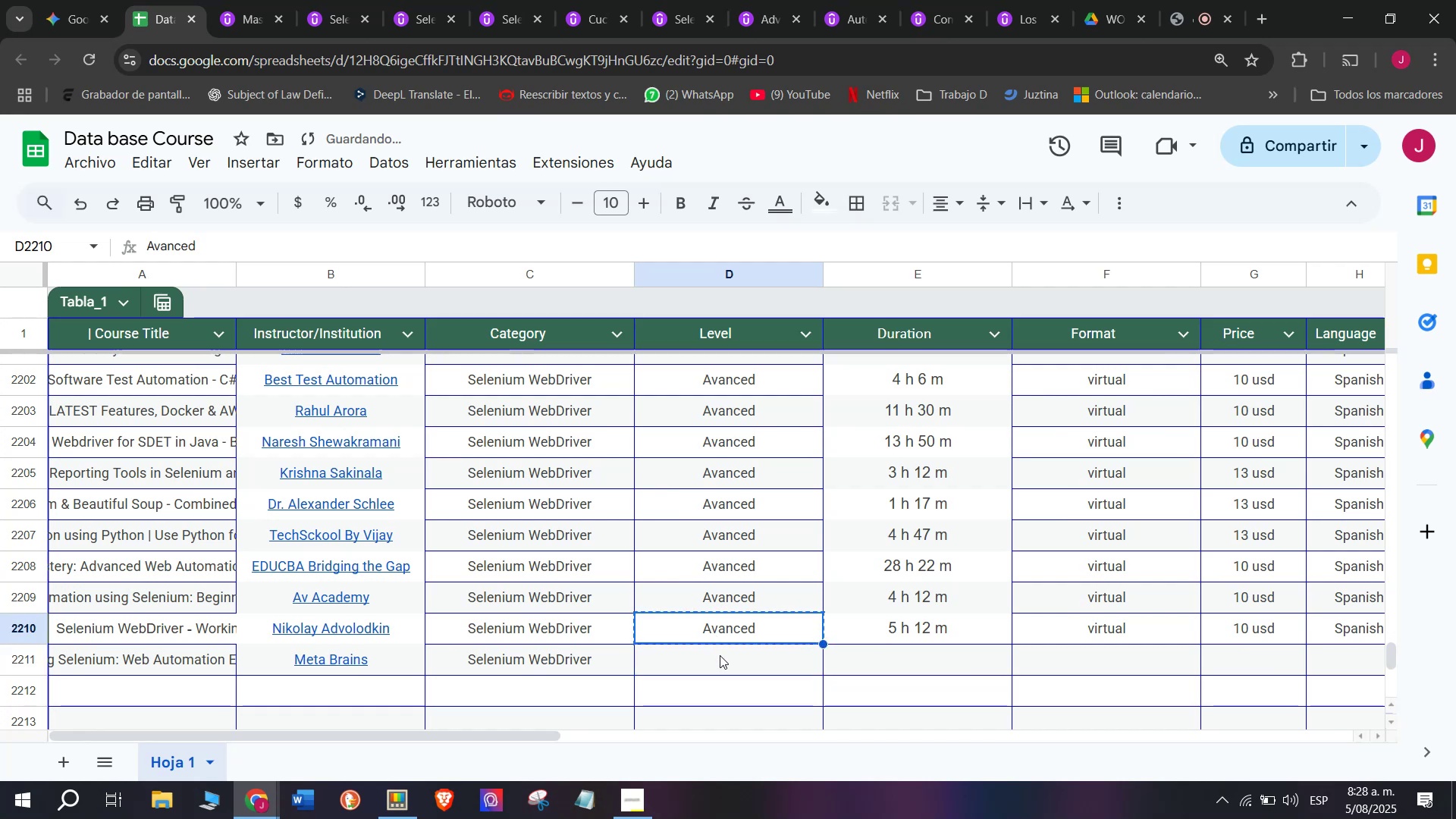 
key(Z)
 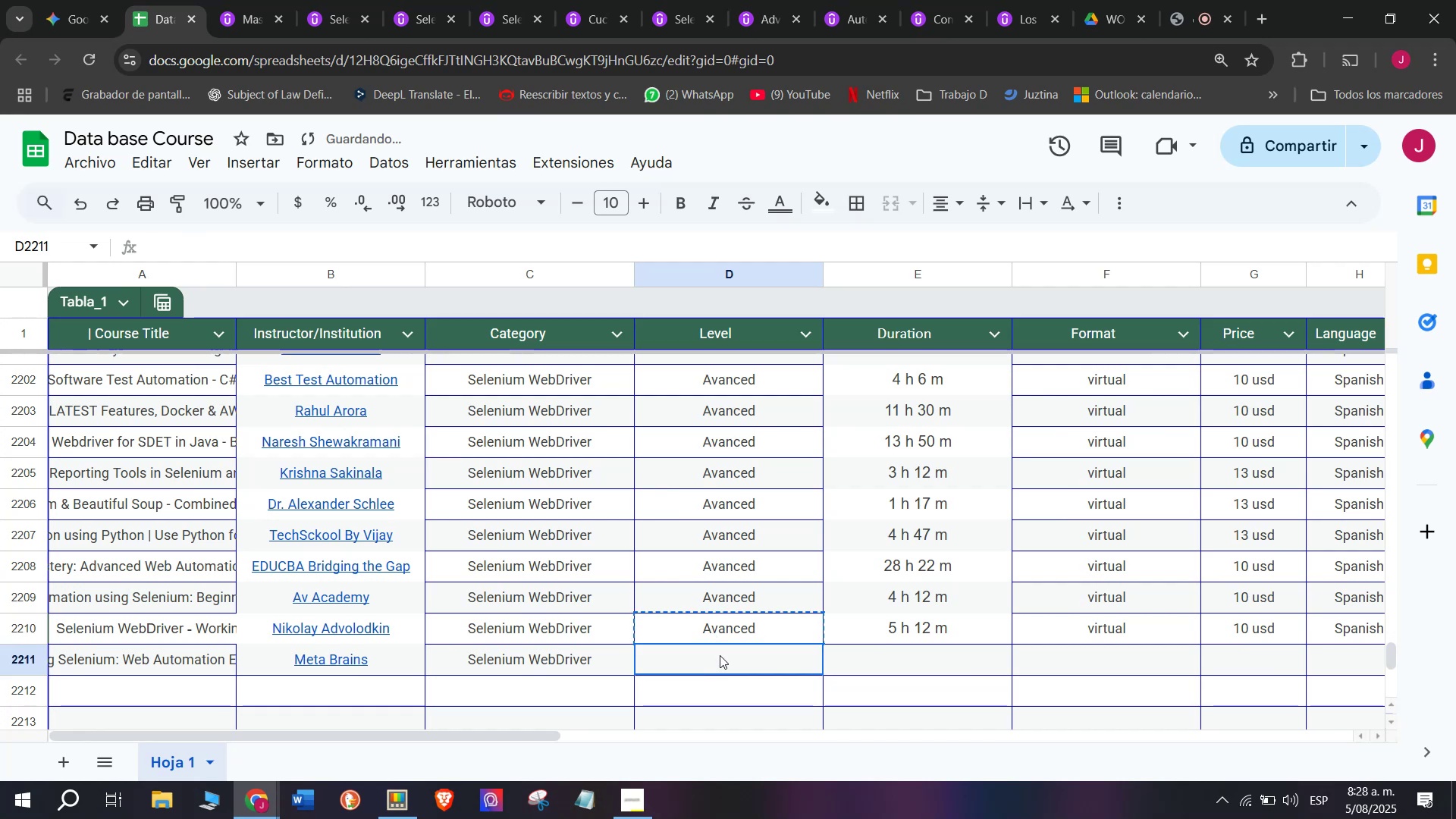 
key(Control+ControlLeft)
 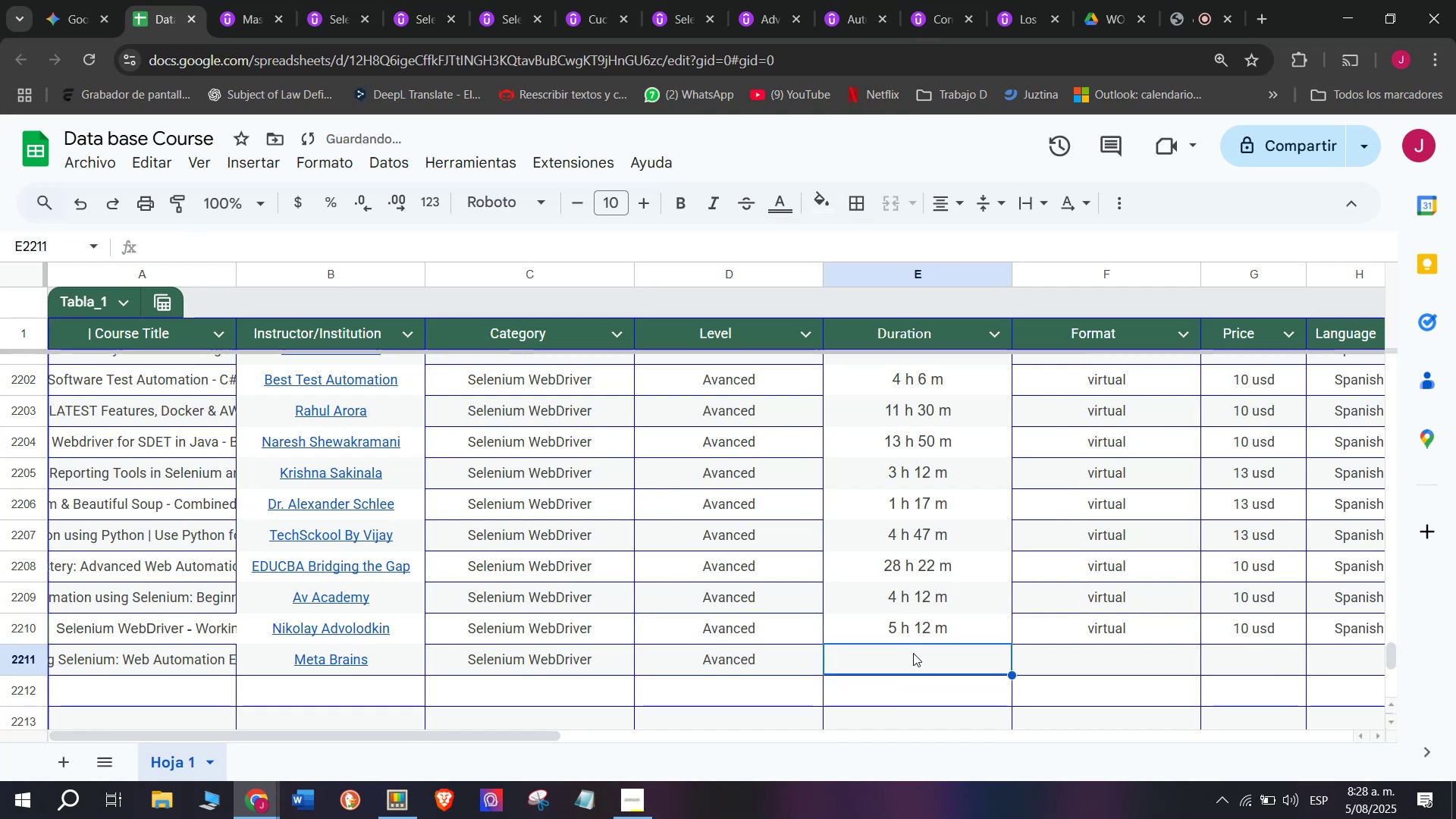 
key(Control+V)
 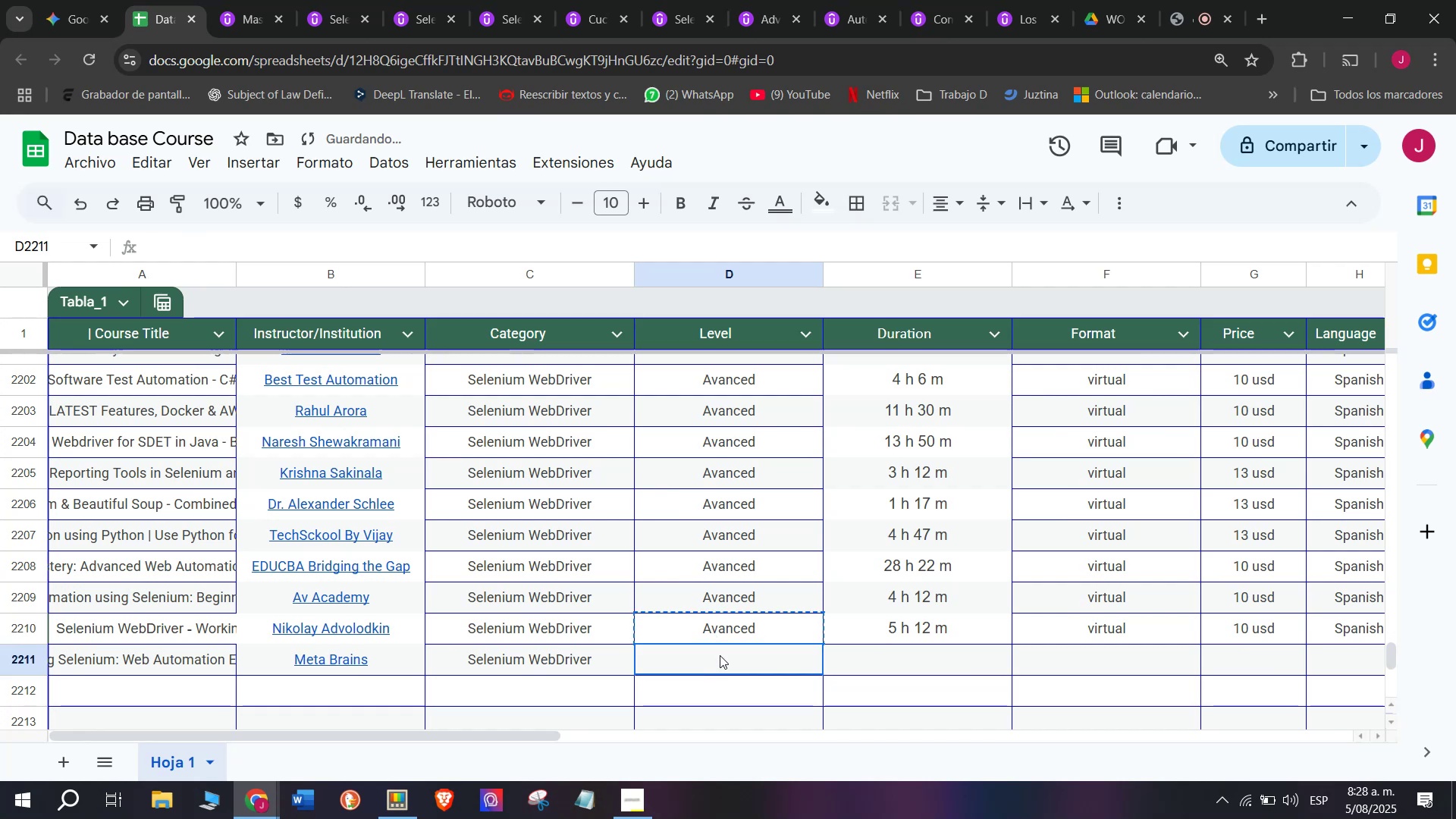 
triple_click([720, 655])
 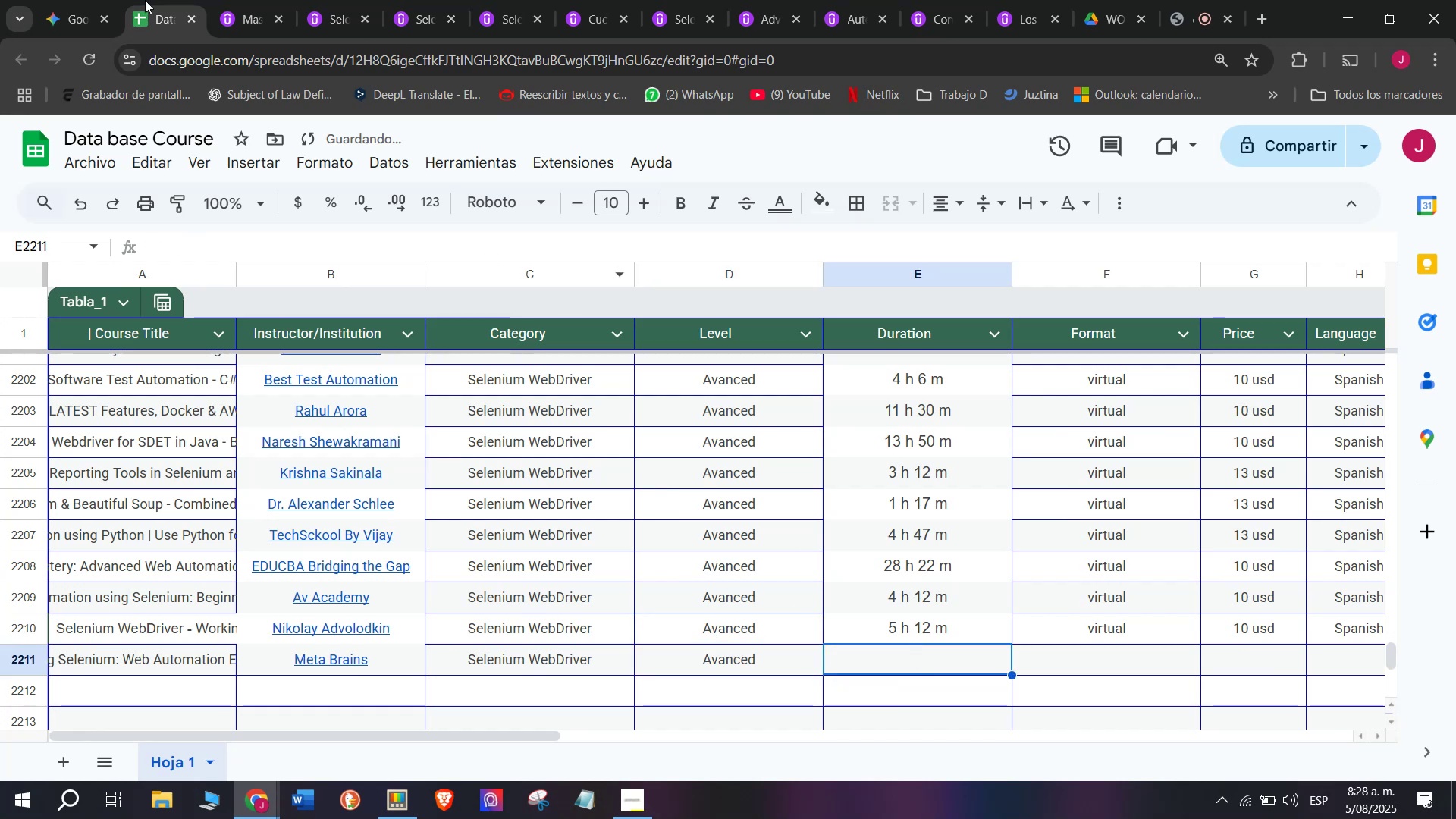 
left_click([272, 0])
 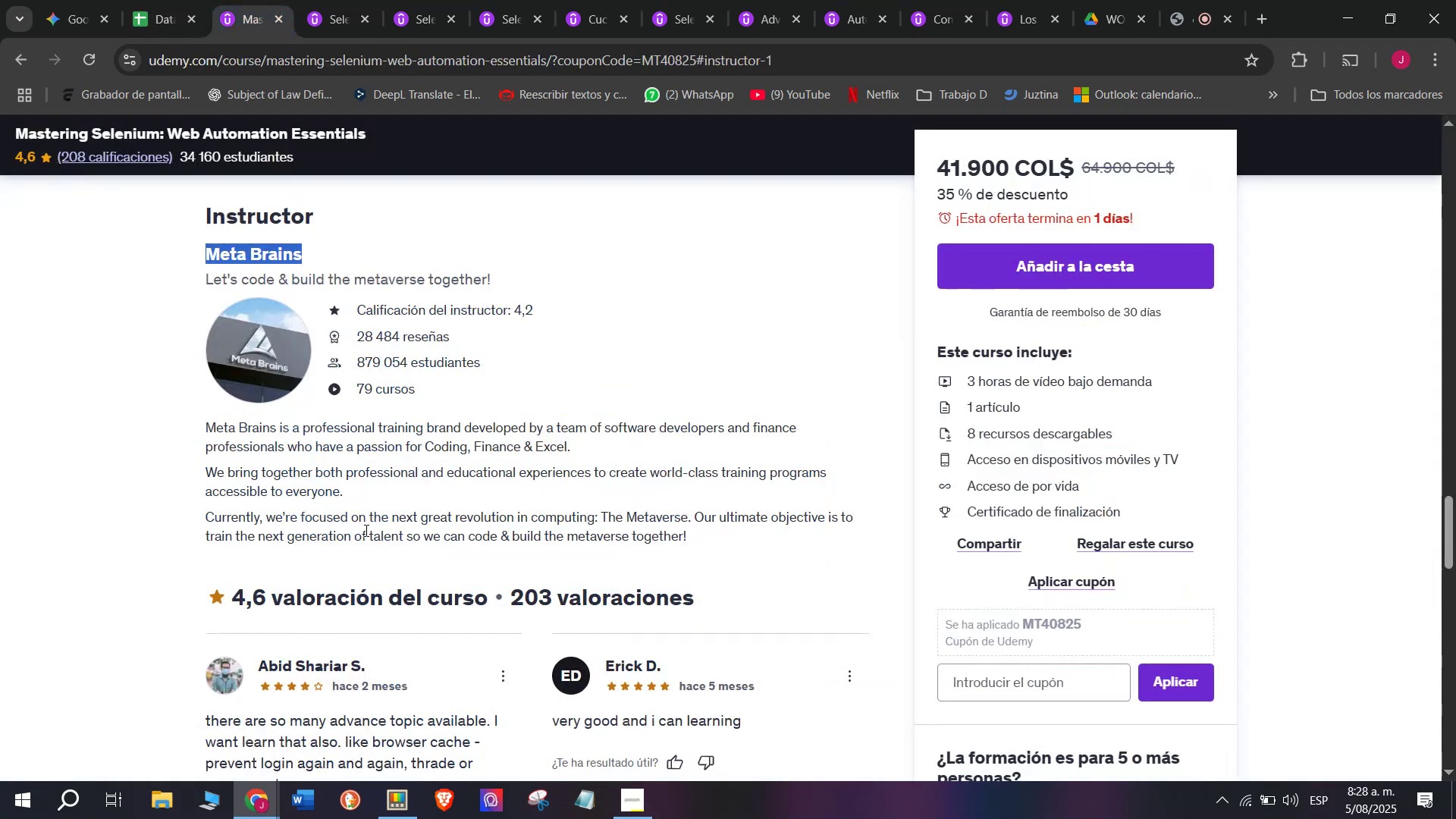 
scroll: coordinate [314, 585], scroll_direction: up, amount: 9.0
 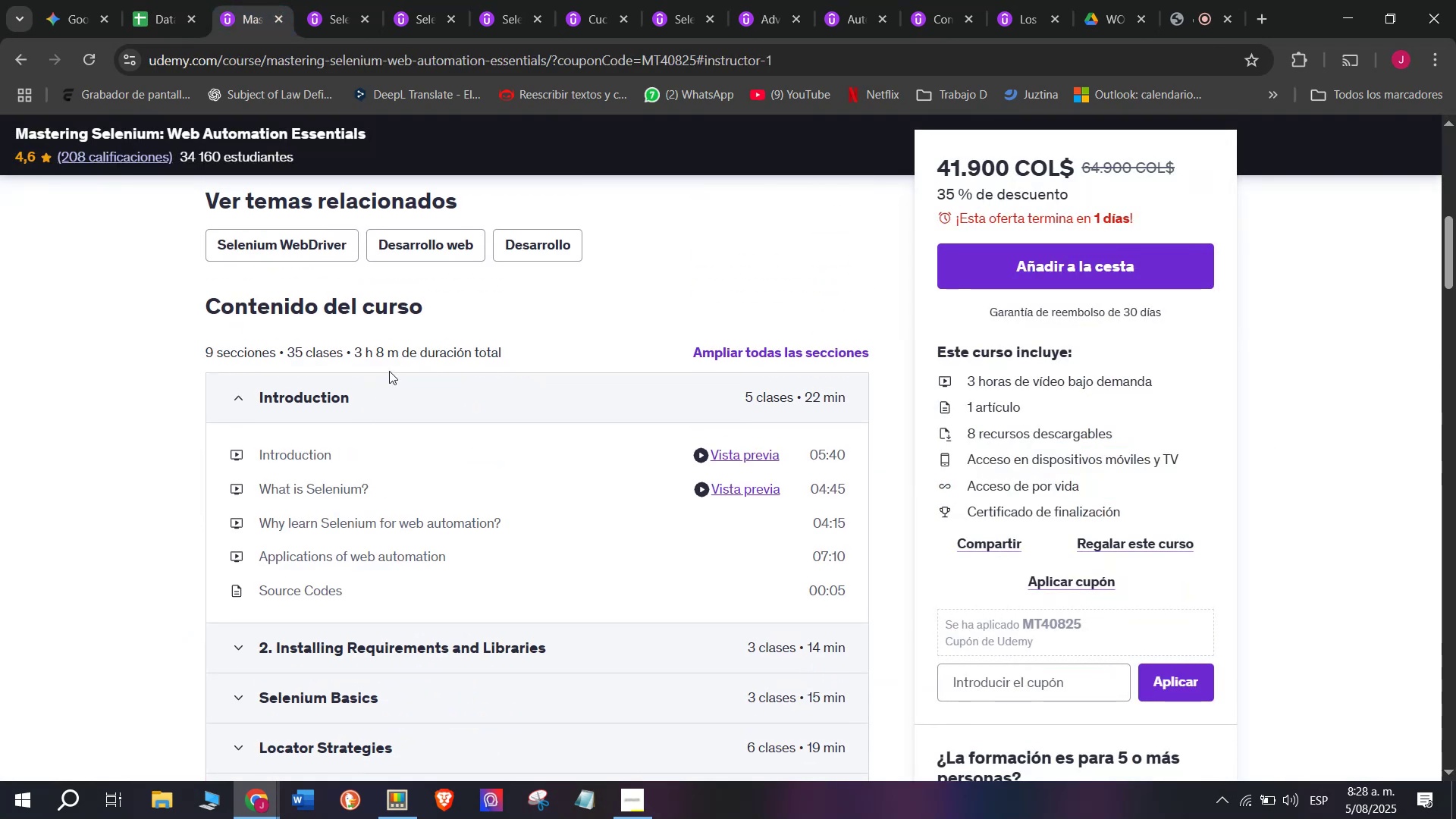 
left_click_drag(start_coordinate=[401, 350], to_coordinate=[352, 343])
 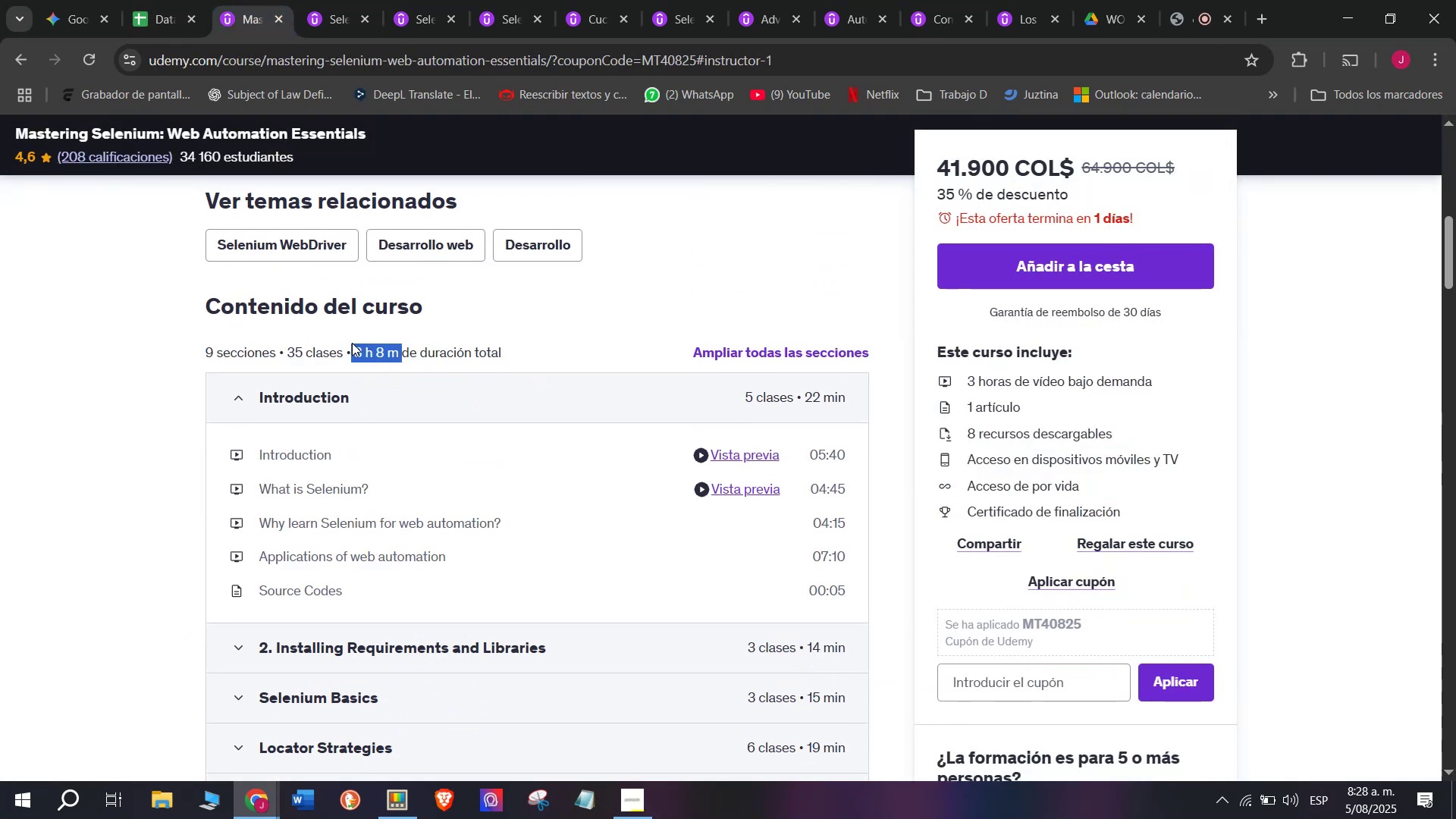 
key(Control+ControlLeft)
 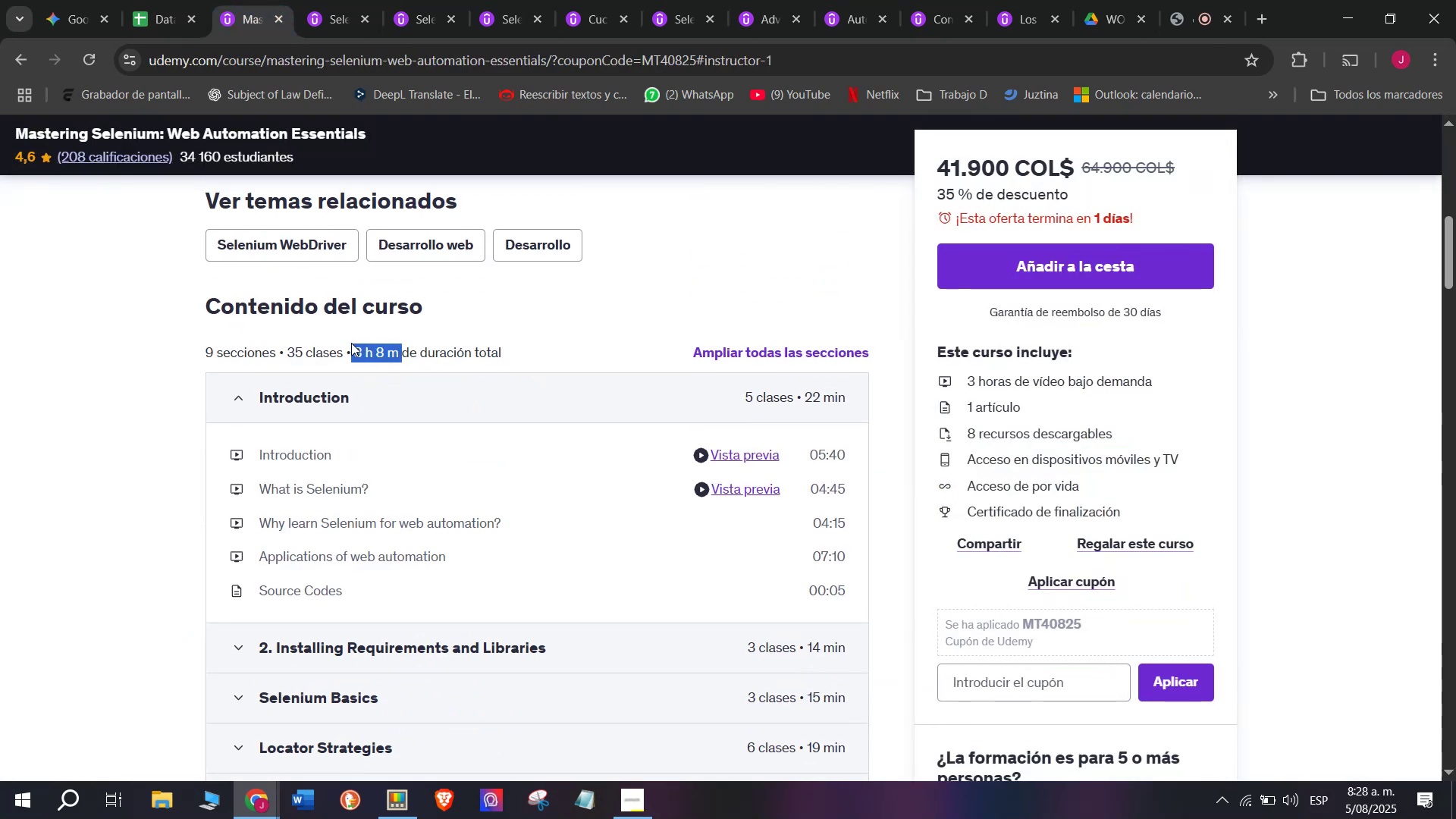 
key(Break)
 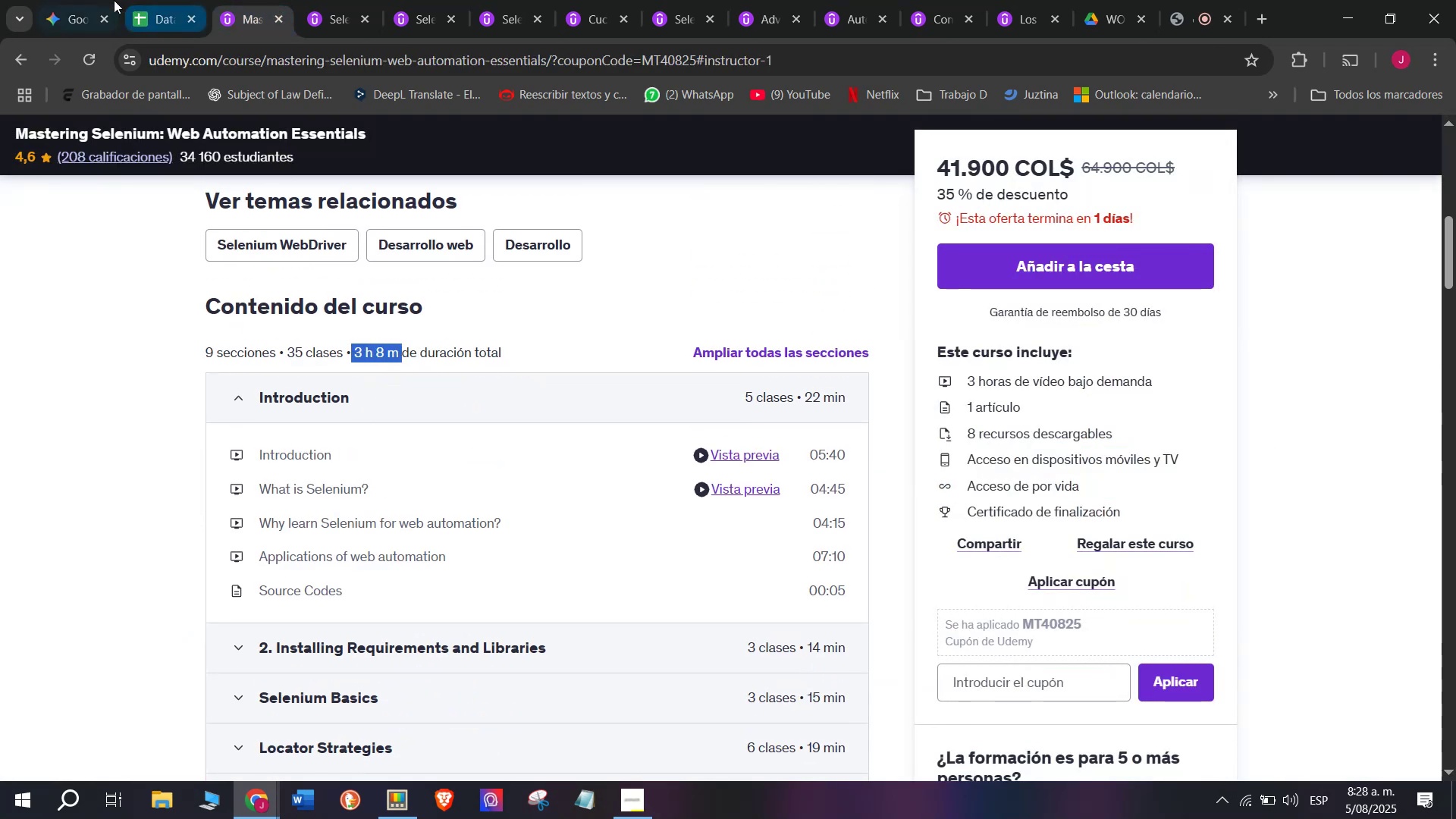 
key(Control+C)
 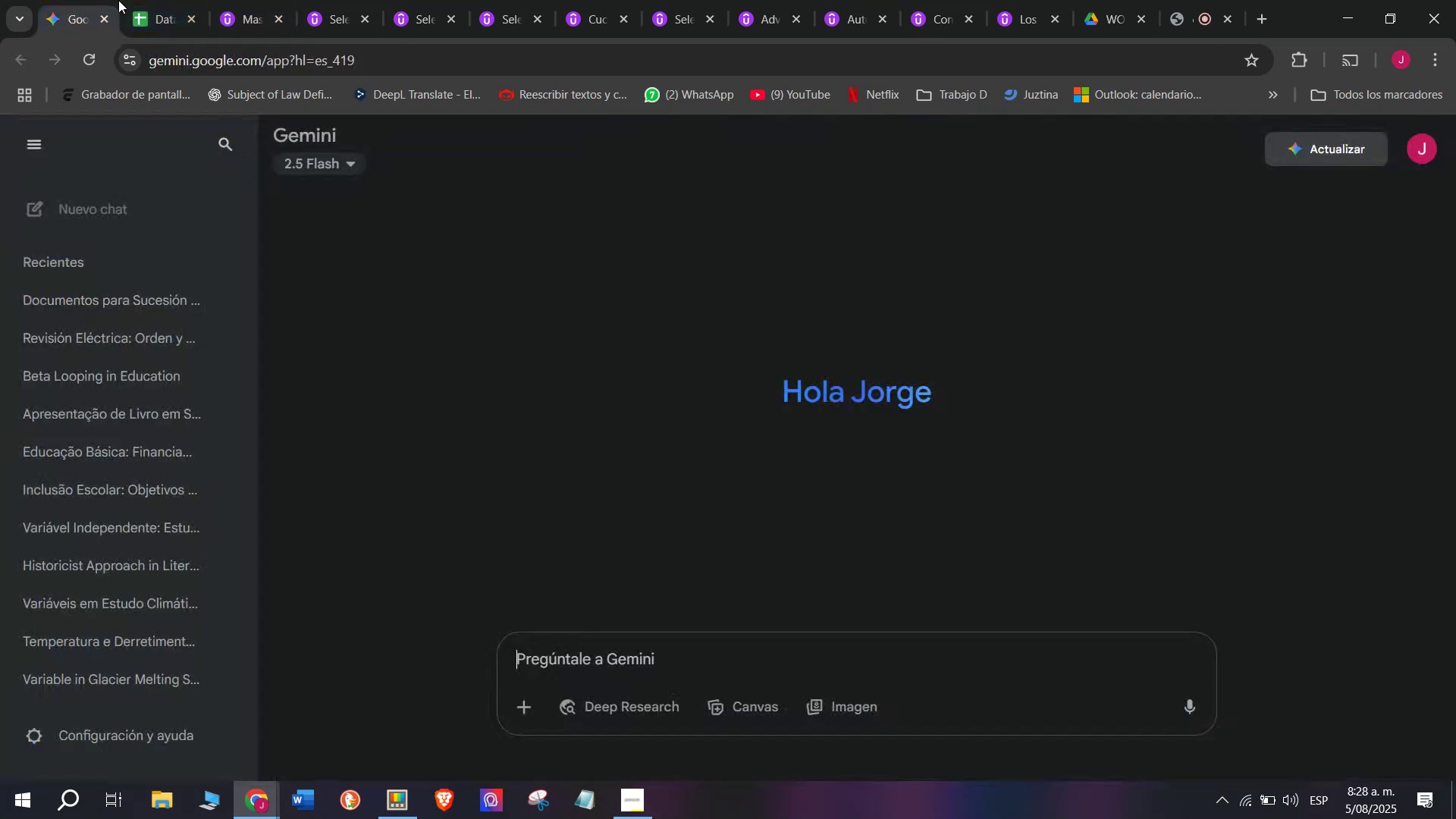 
double_click([140, 0])
 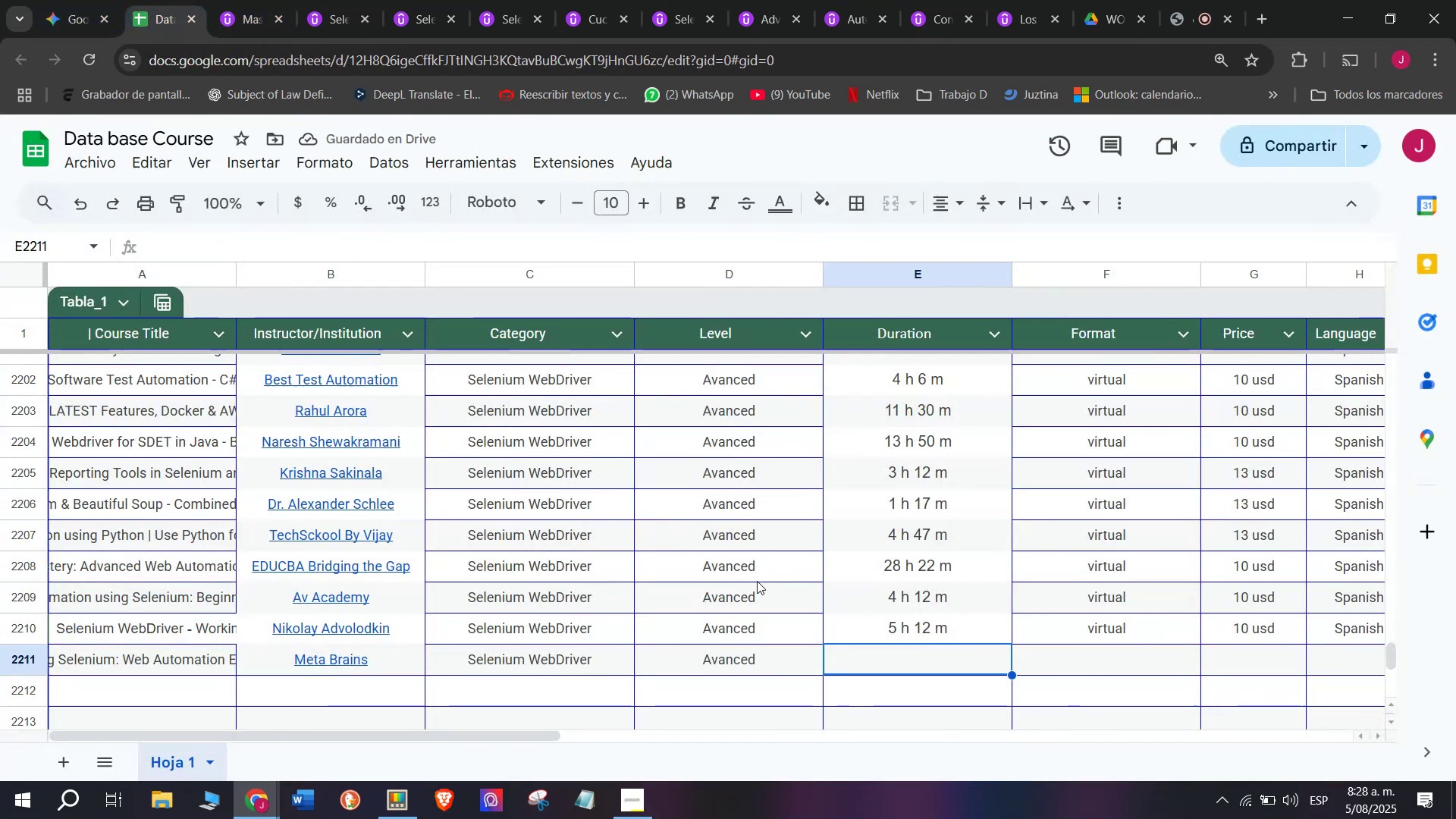 
key(Z)
 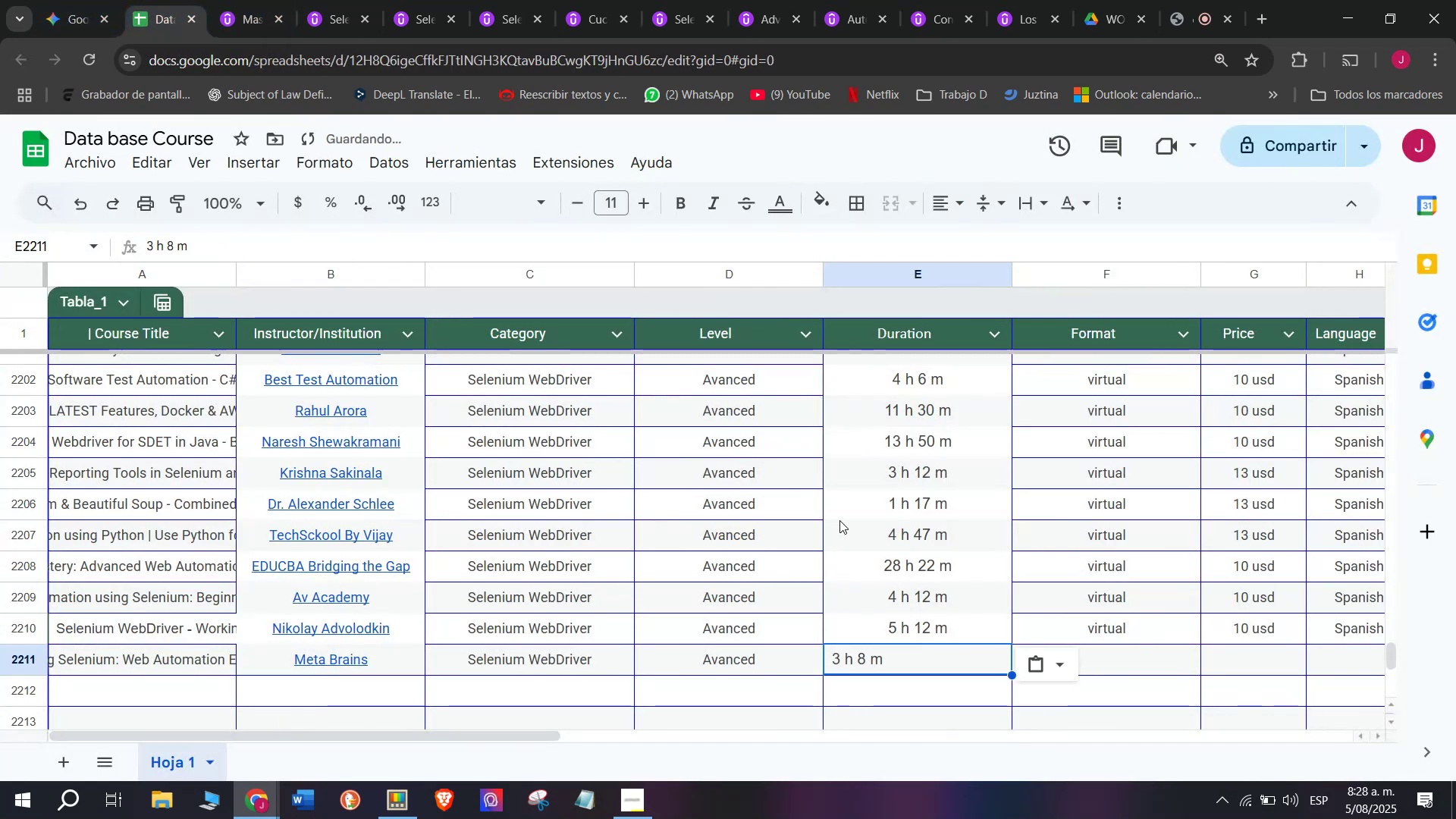 
key(Control+ControlLeft)
 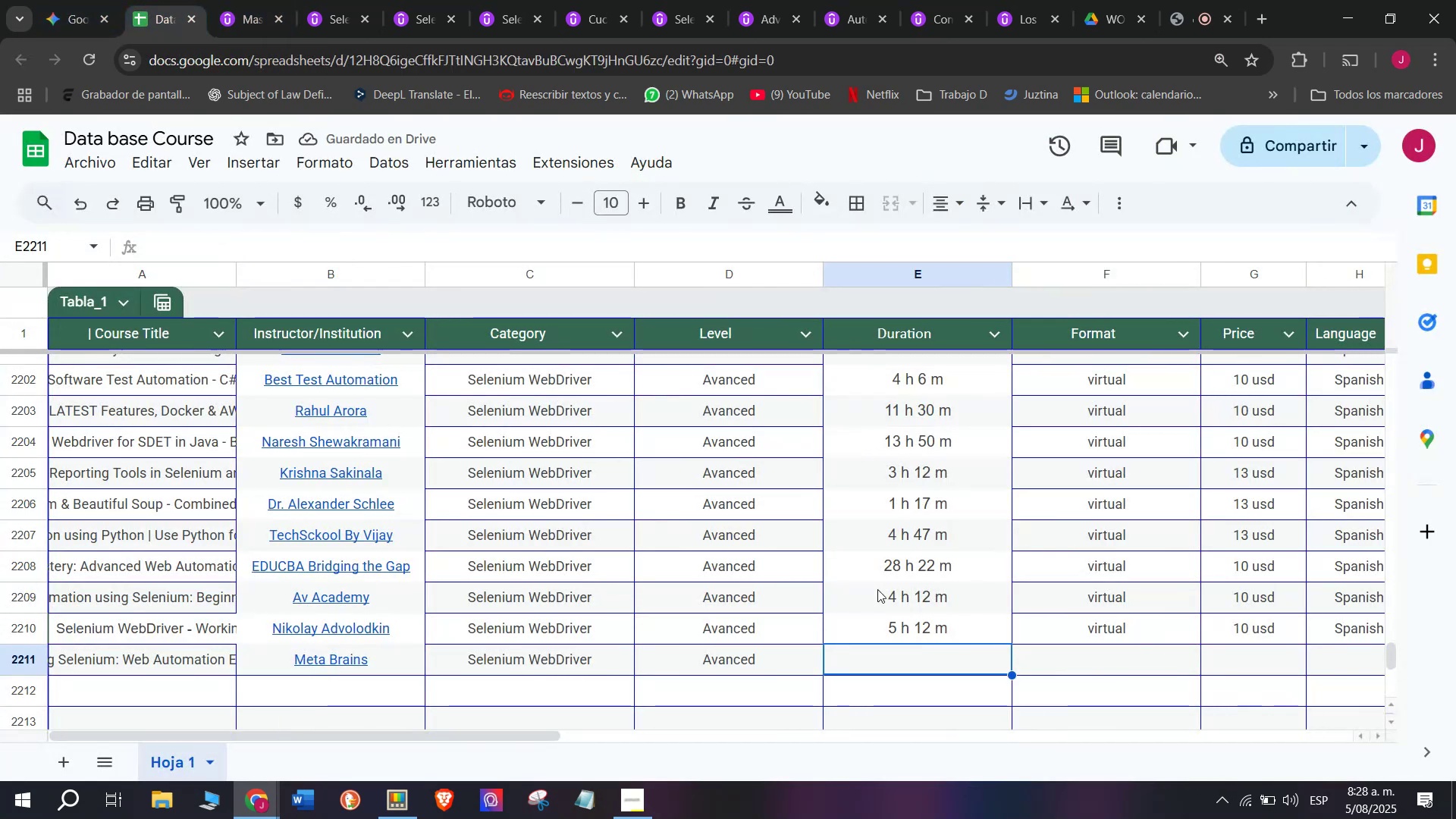 
key(Control+V)
 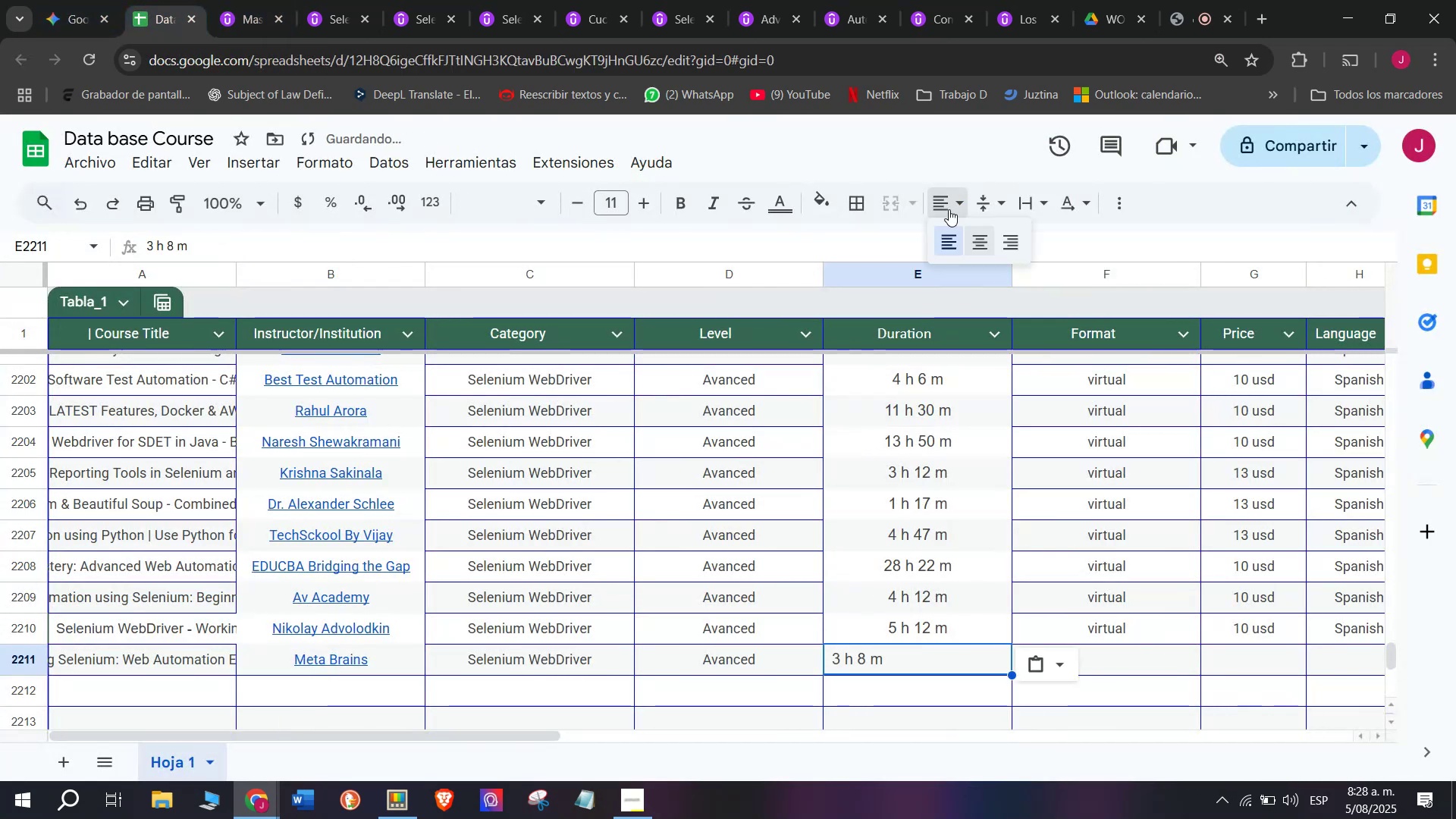 
double_click([977, 250])
 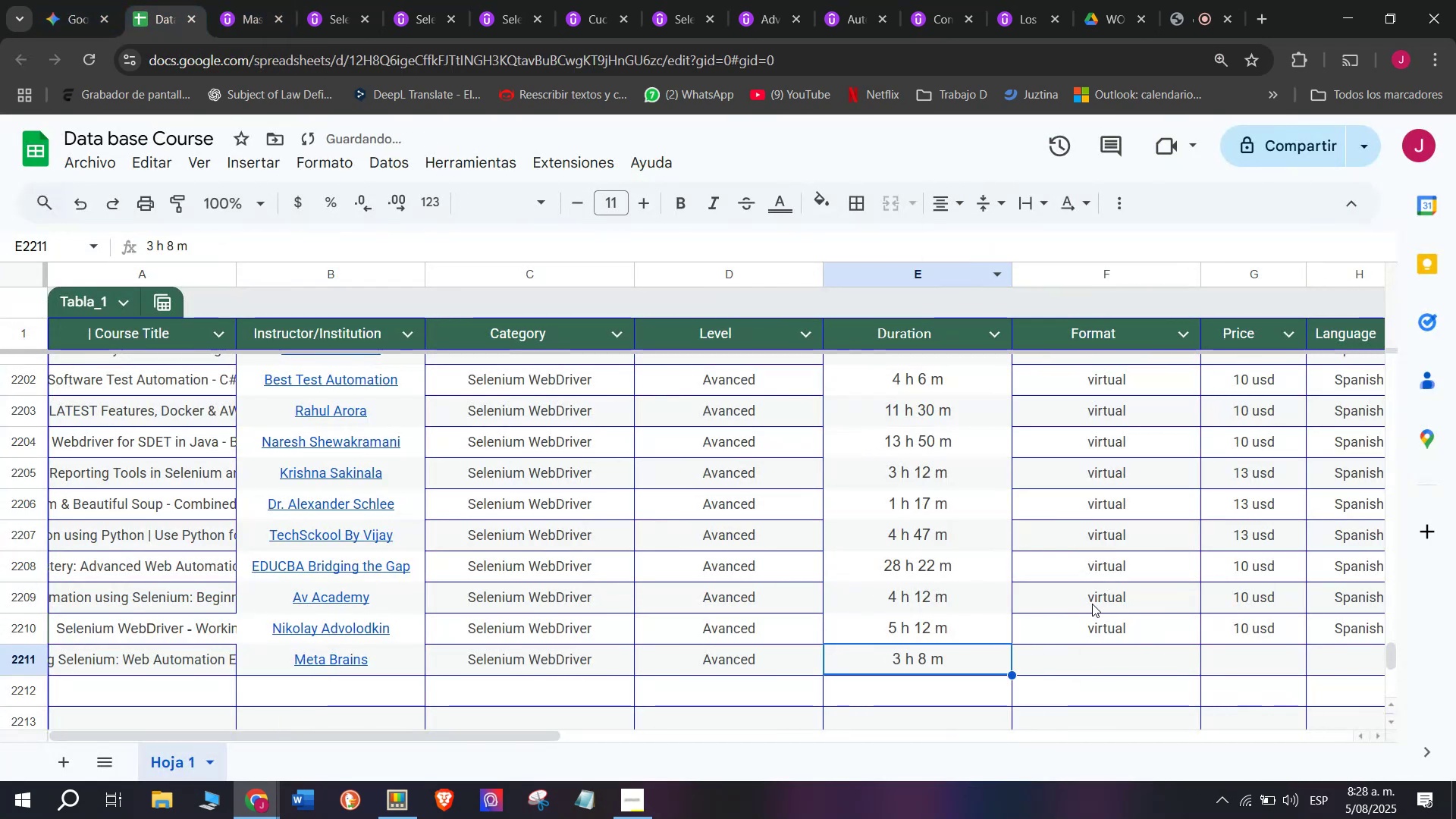 
left_click([1097, 621])
 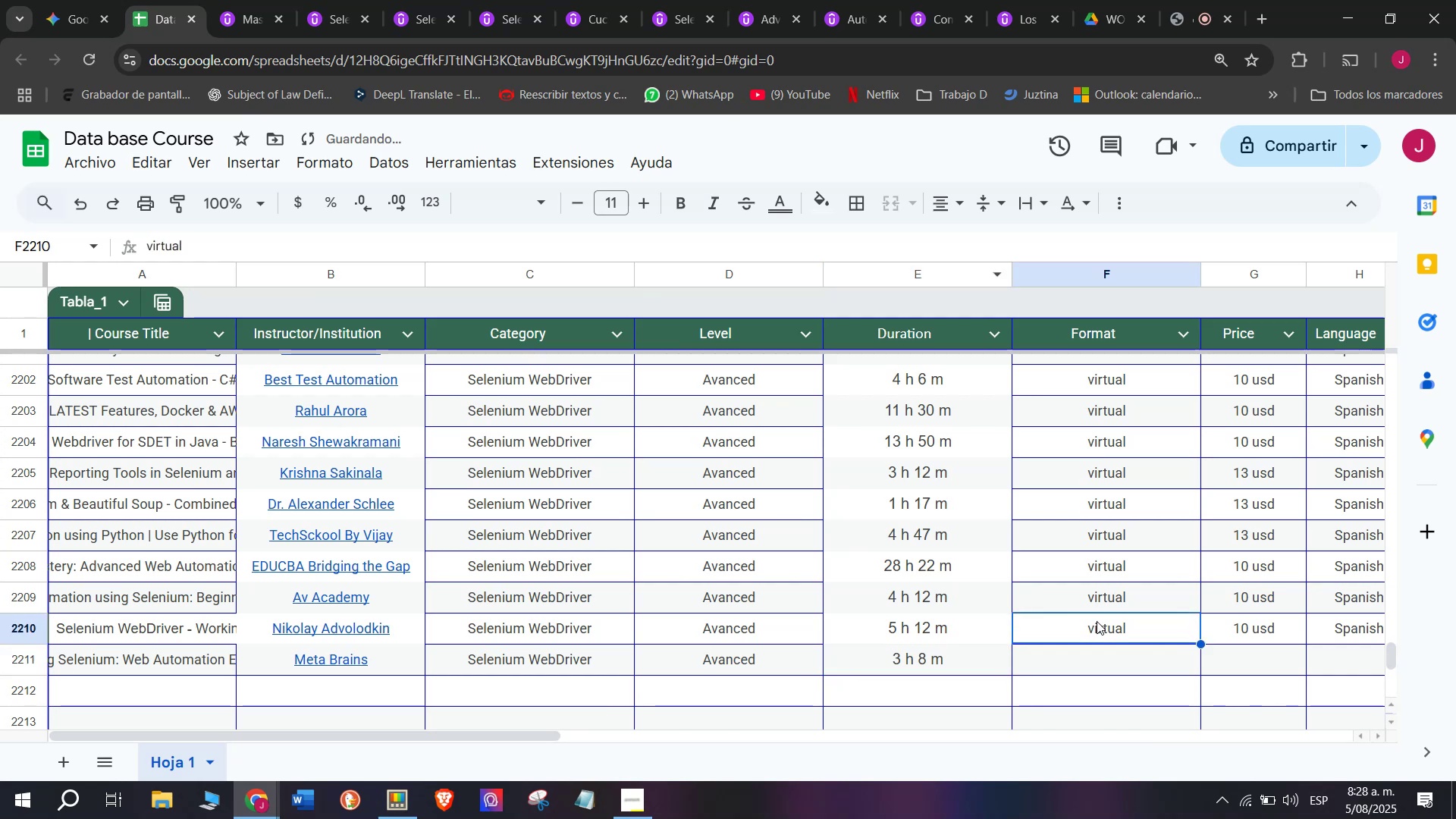 
key(Break)
 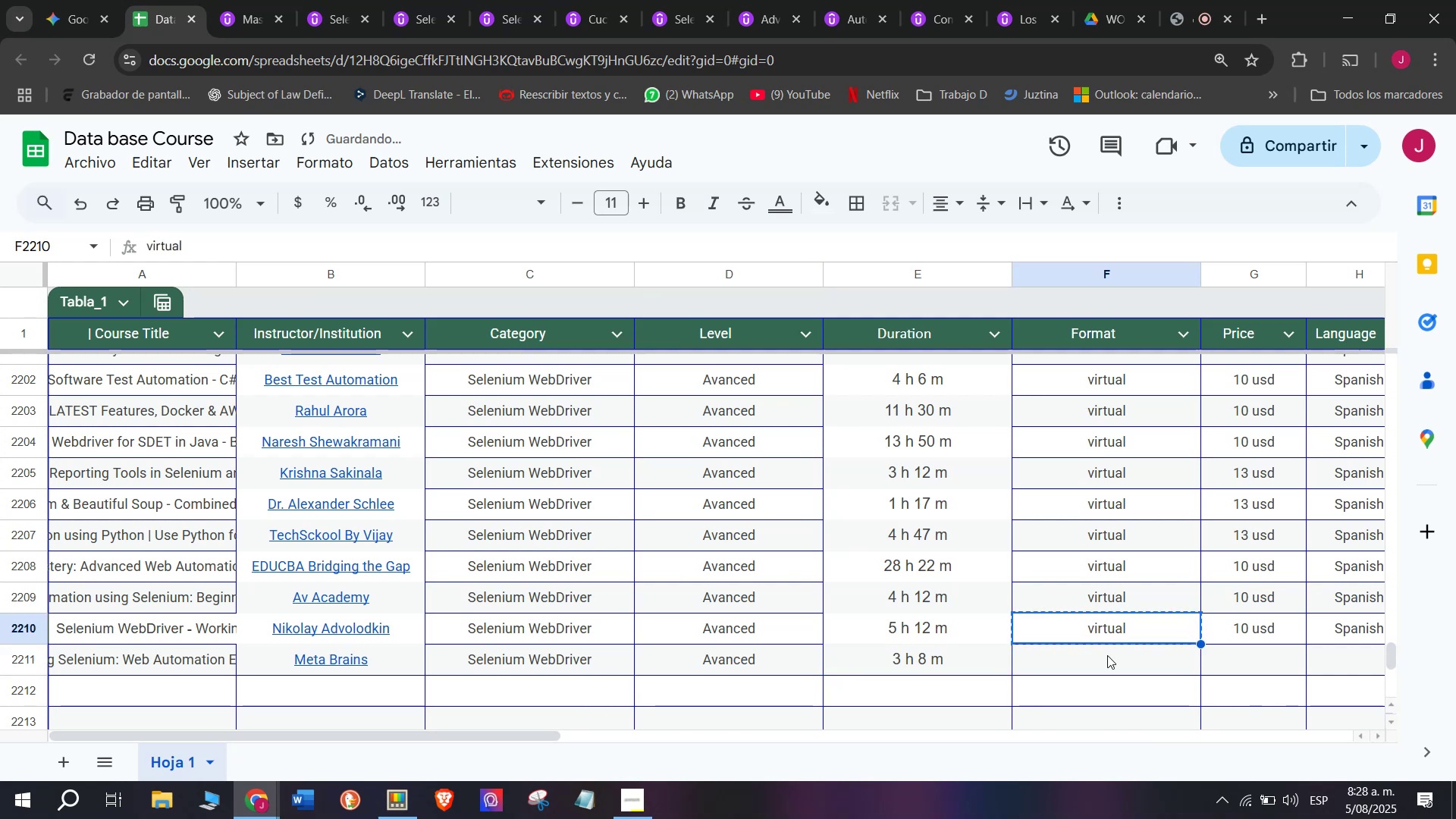 
key(Control+ControlLeft)
 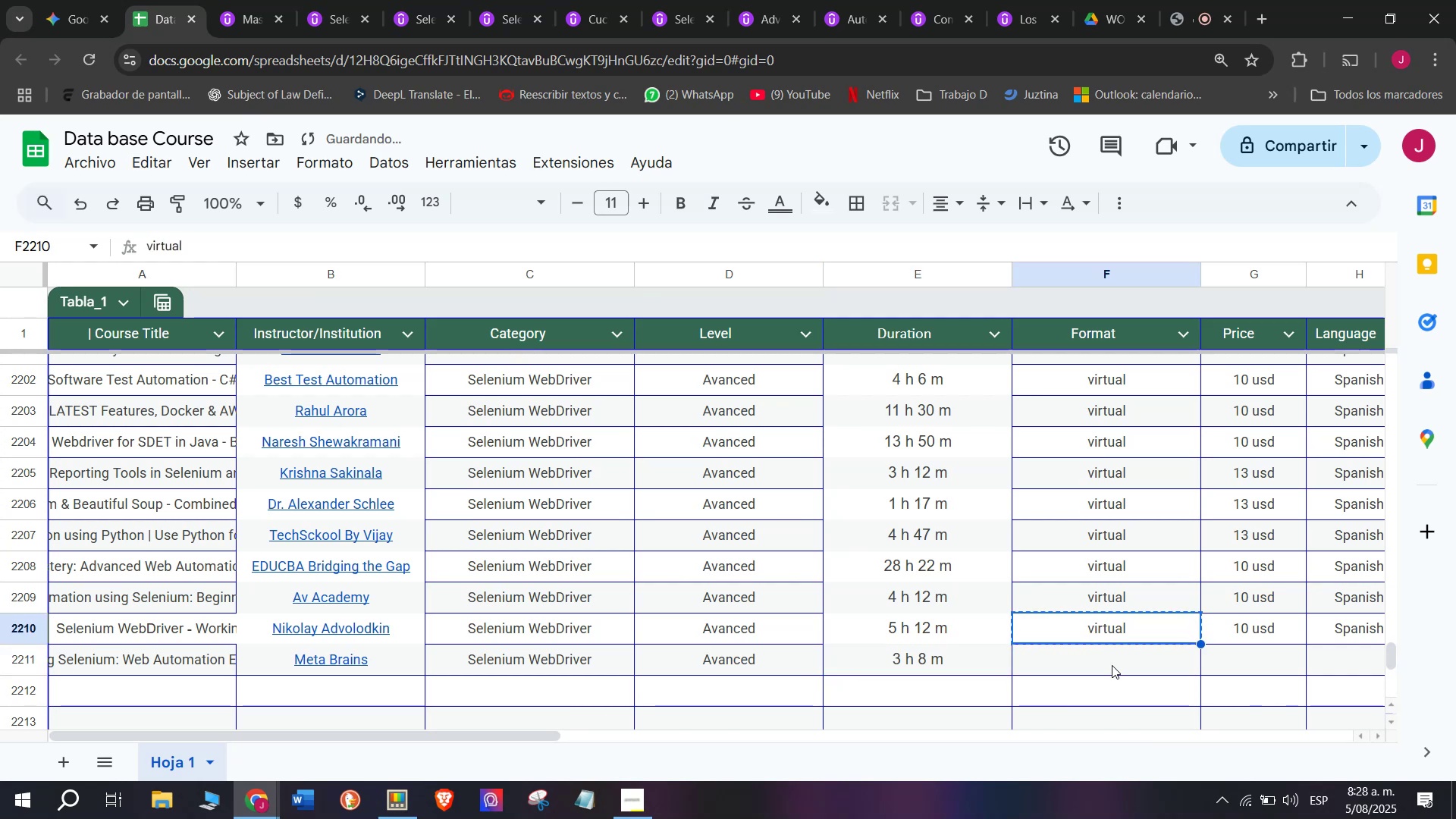 
key(Control+C)
 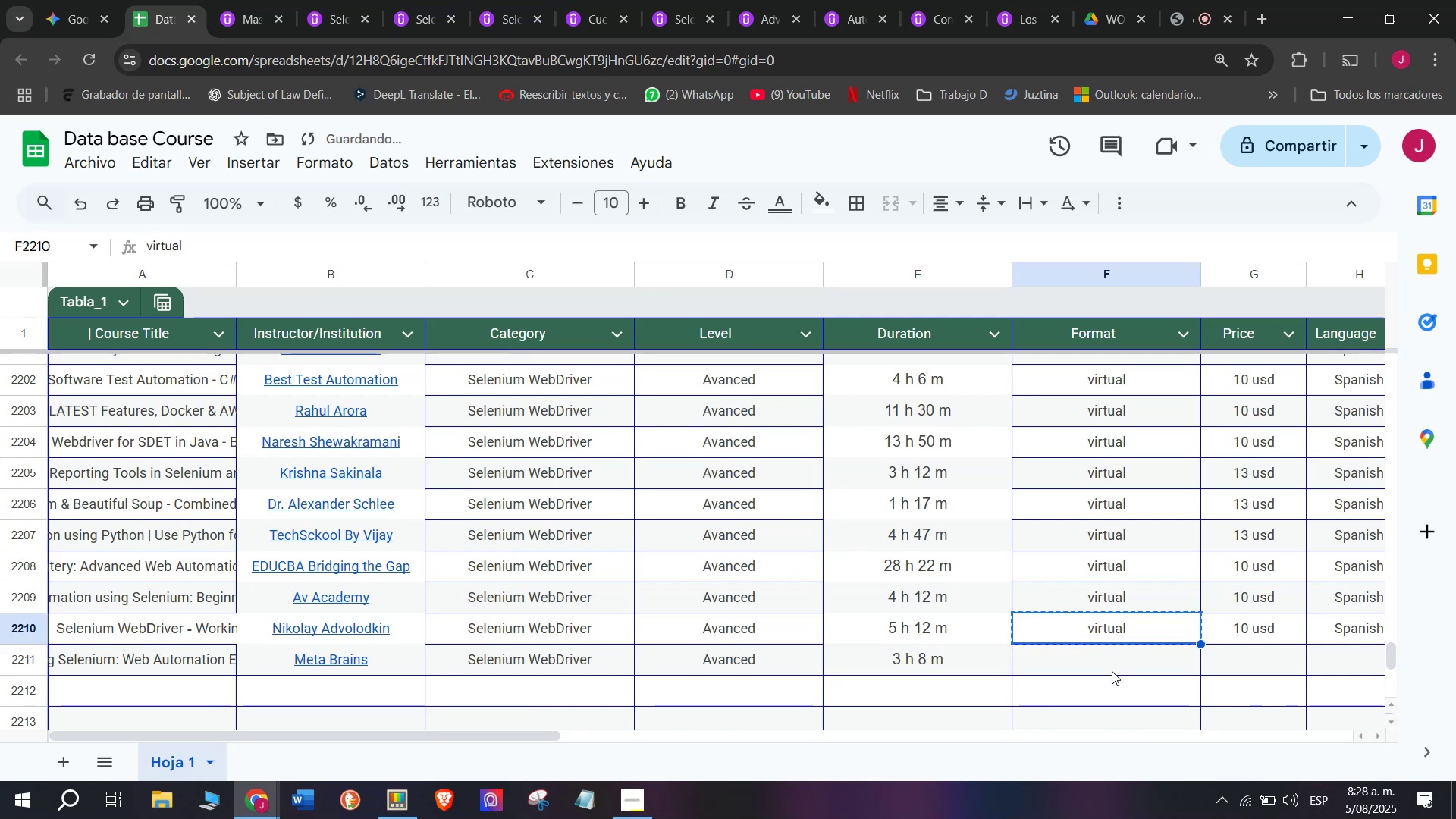 
key(Control+ControlLeft)
 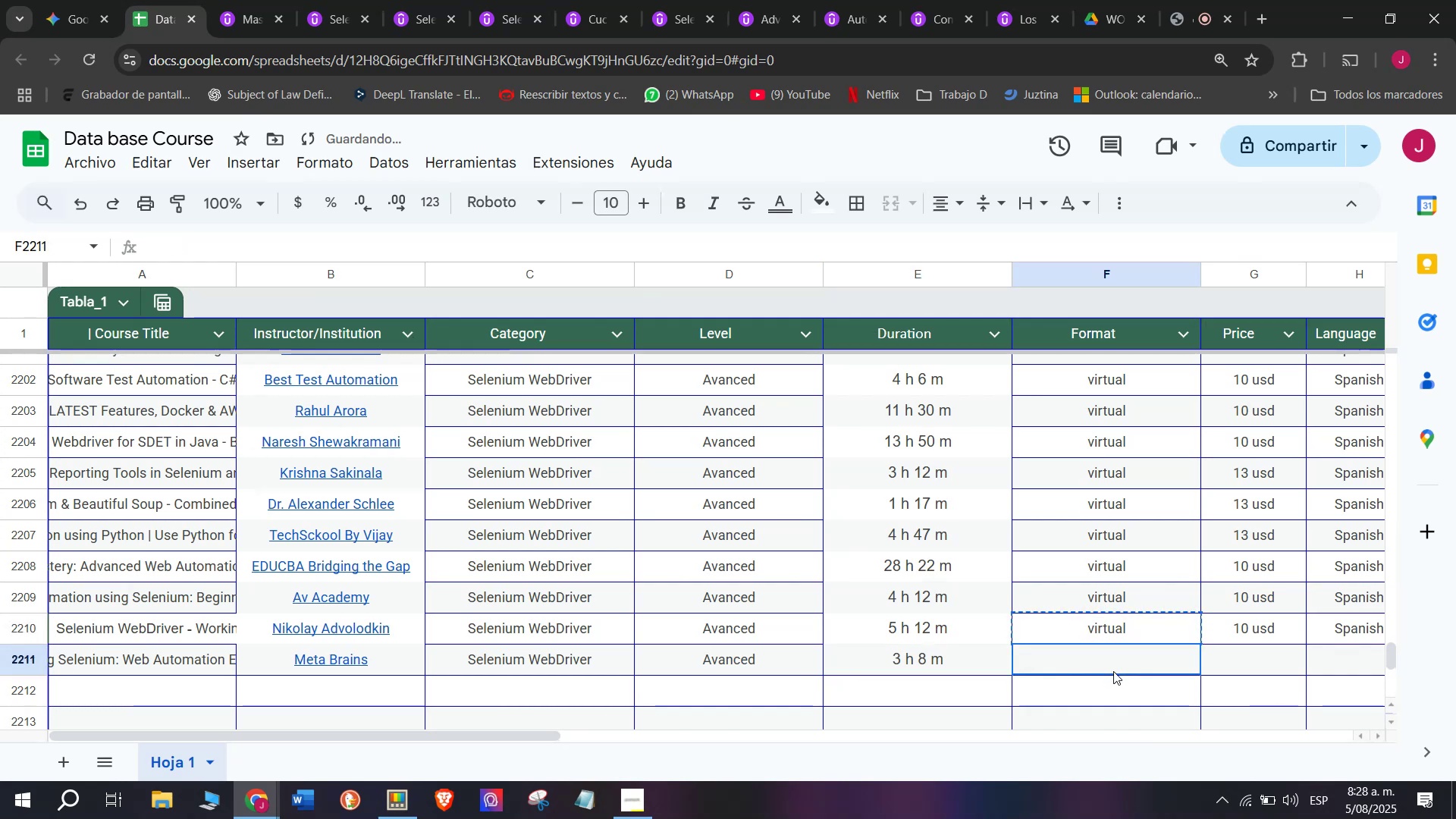 
key(Z)
 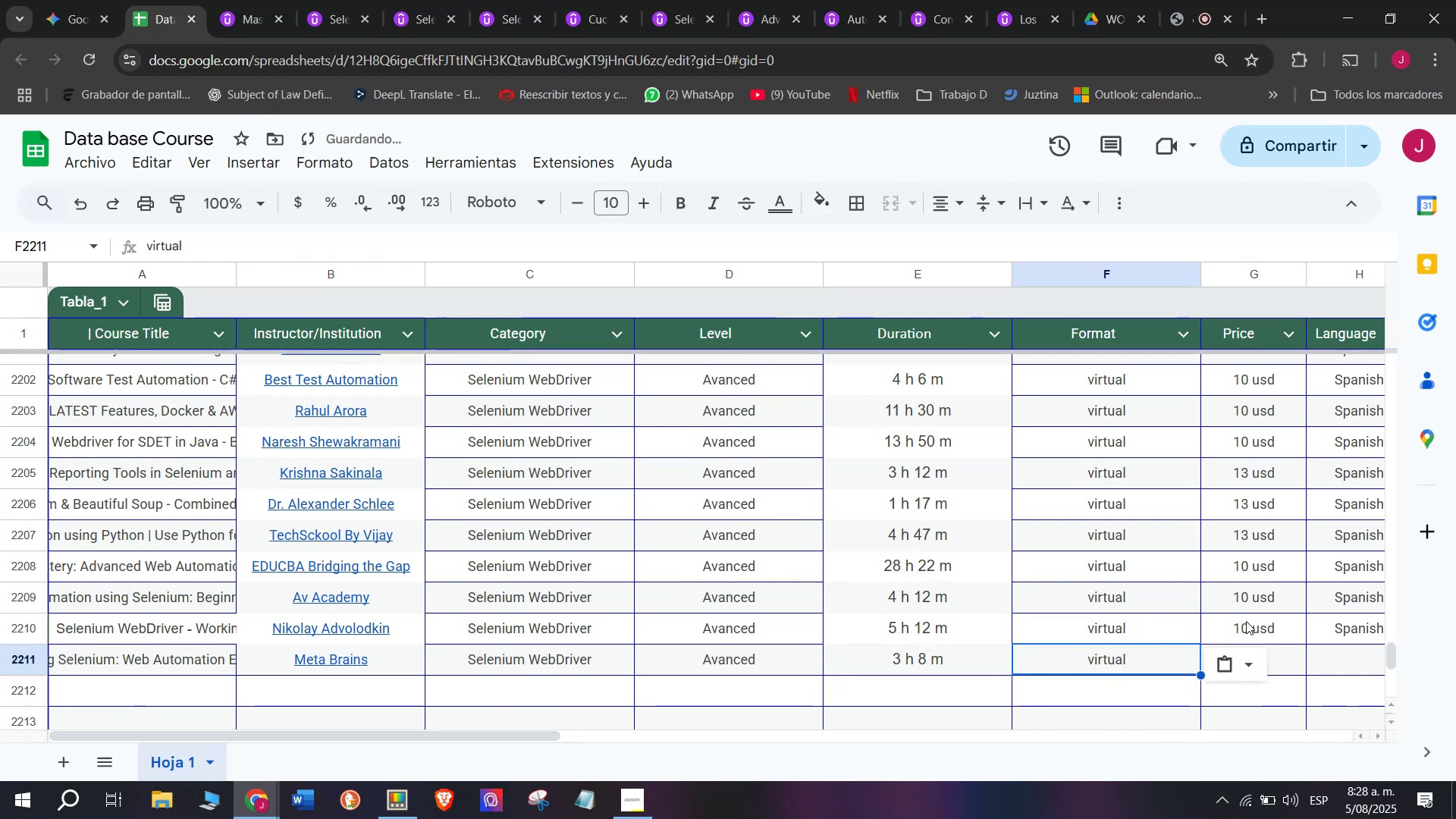 
key(Control+V)
 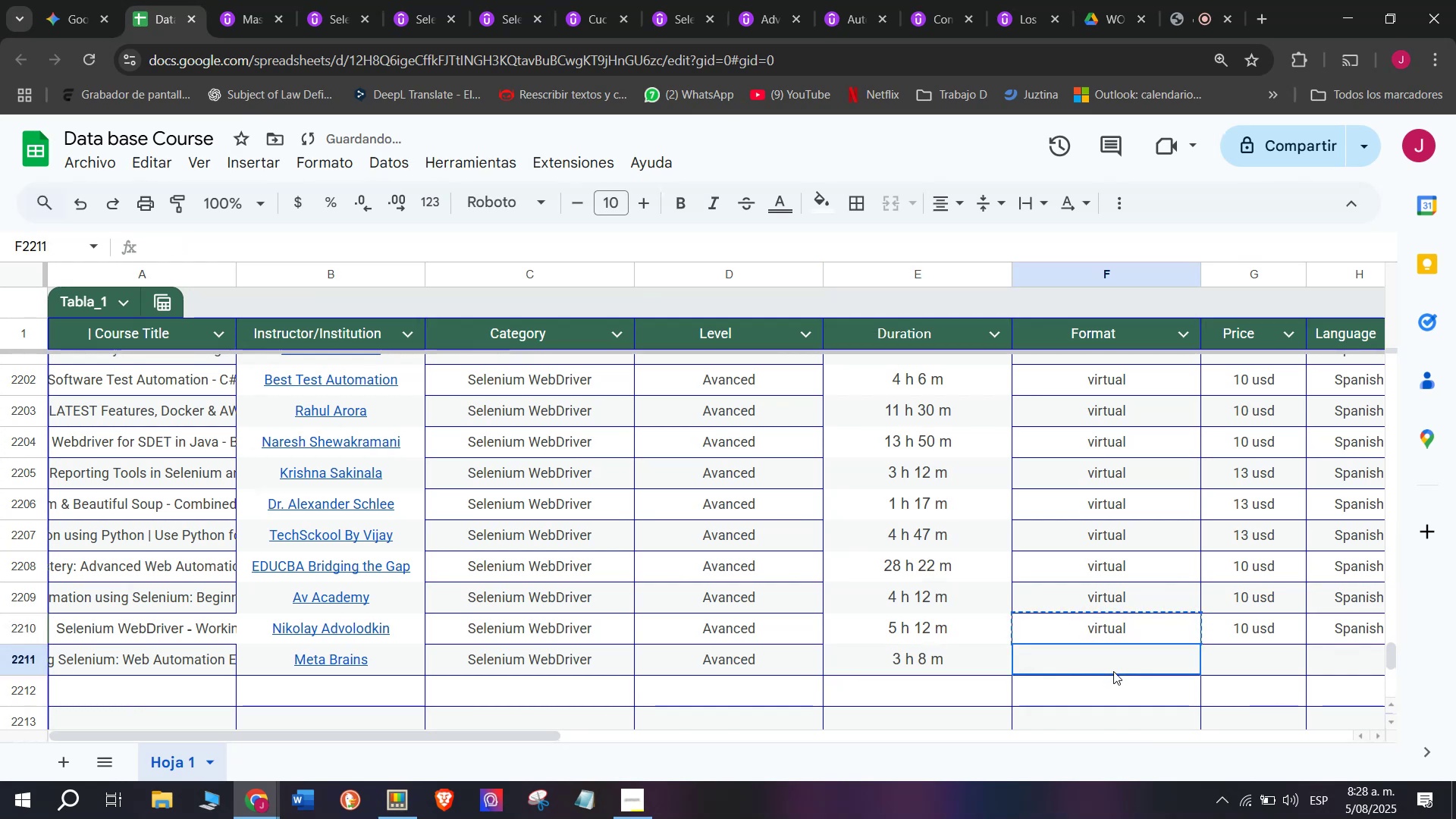 
double_click([1113, 671])
 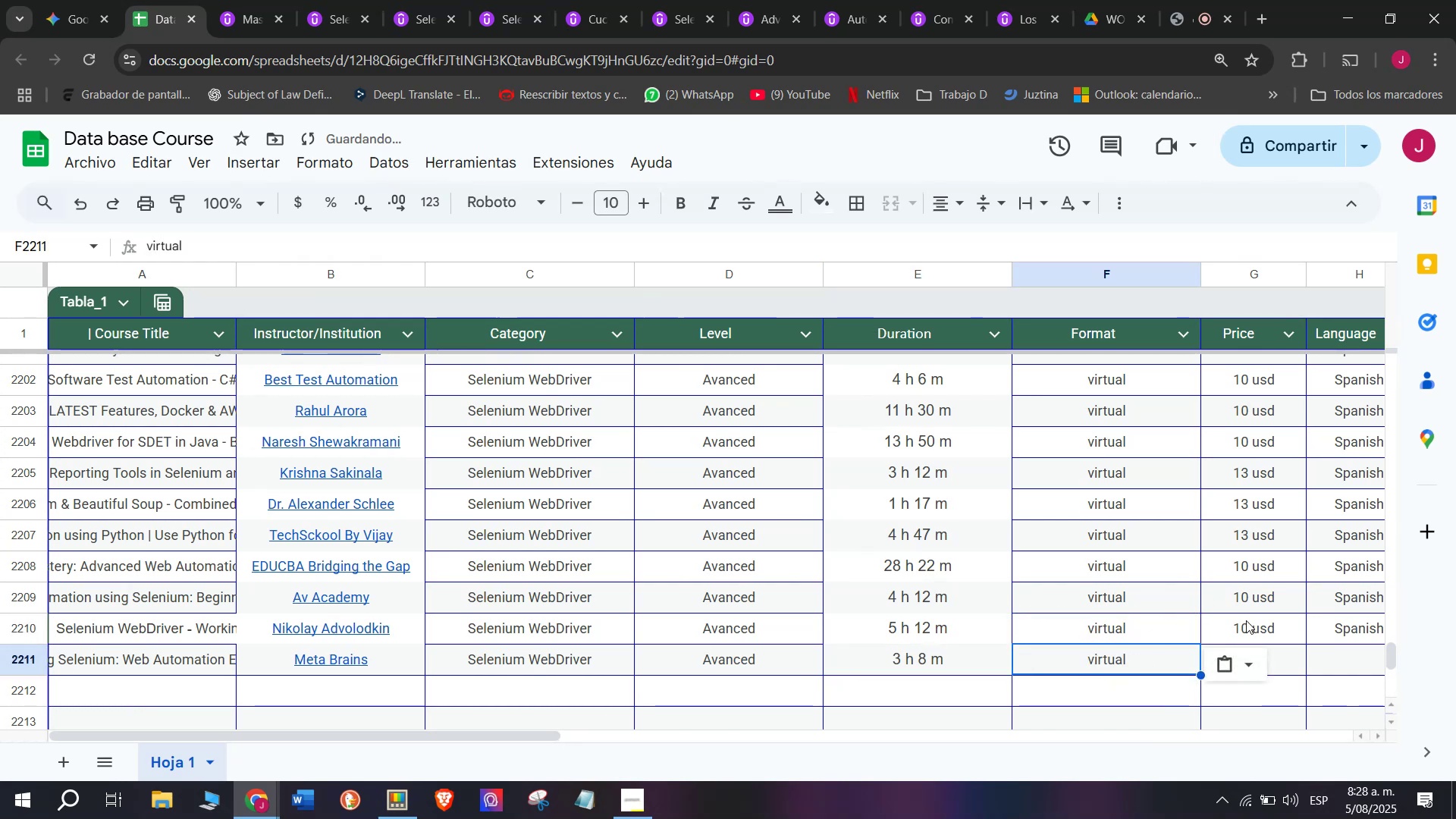 
left_click([1247, 621])
 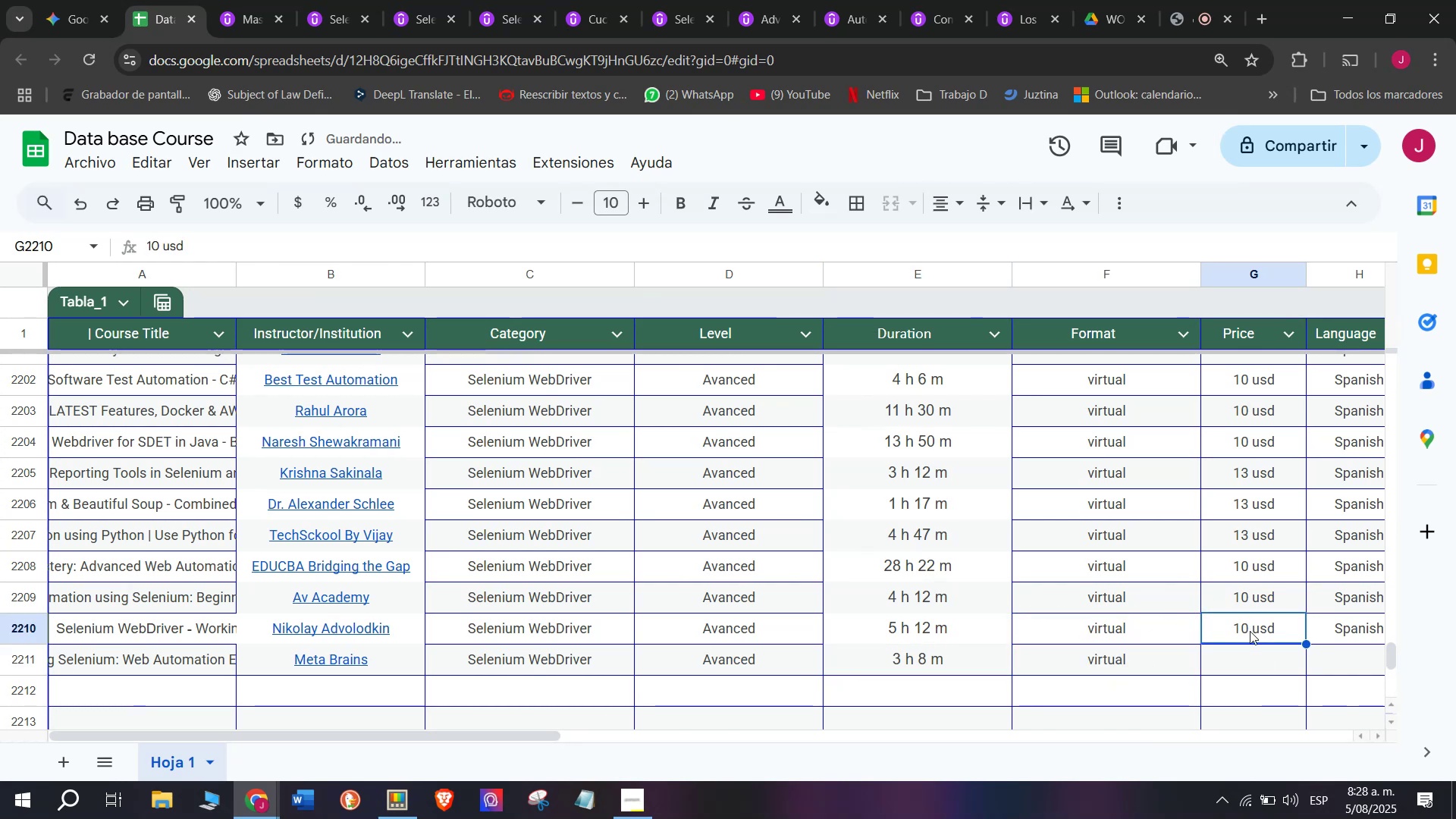 
key(Control+ControlLeft)
 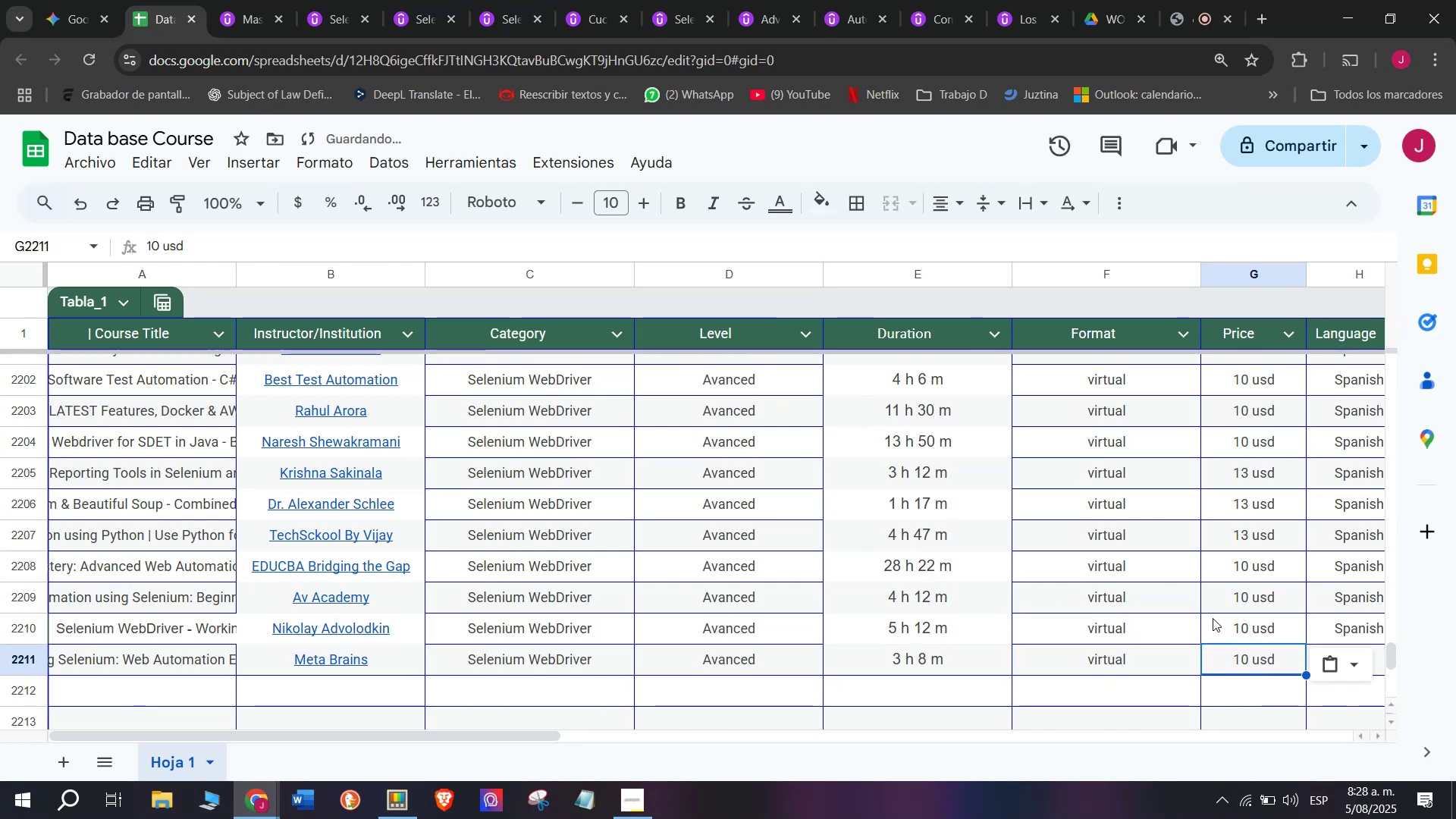 
key(Break)
 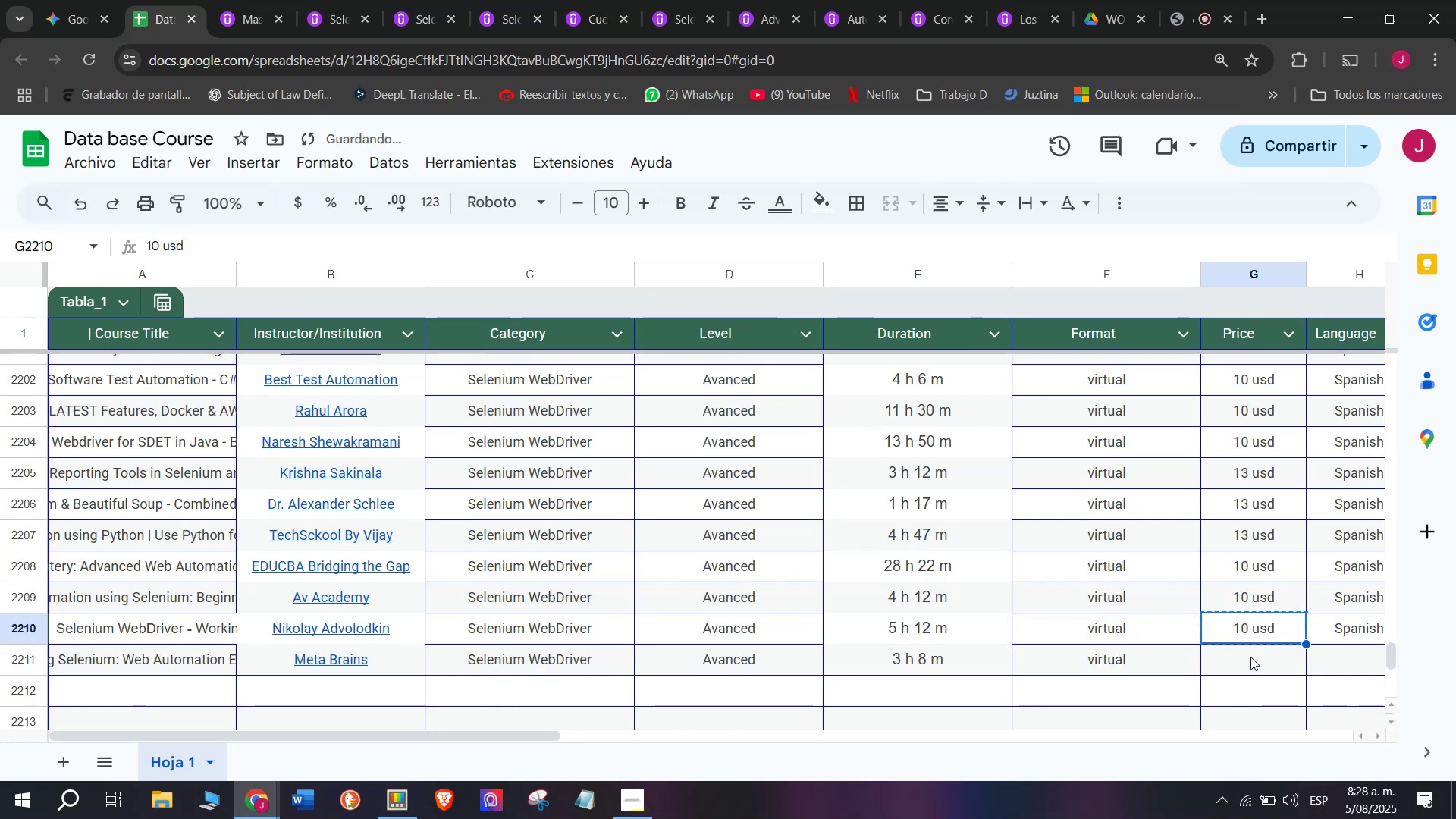 
key(Control+C)
 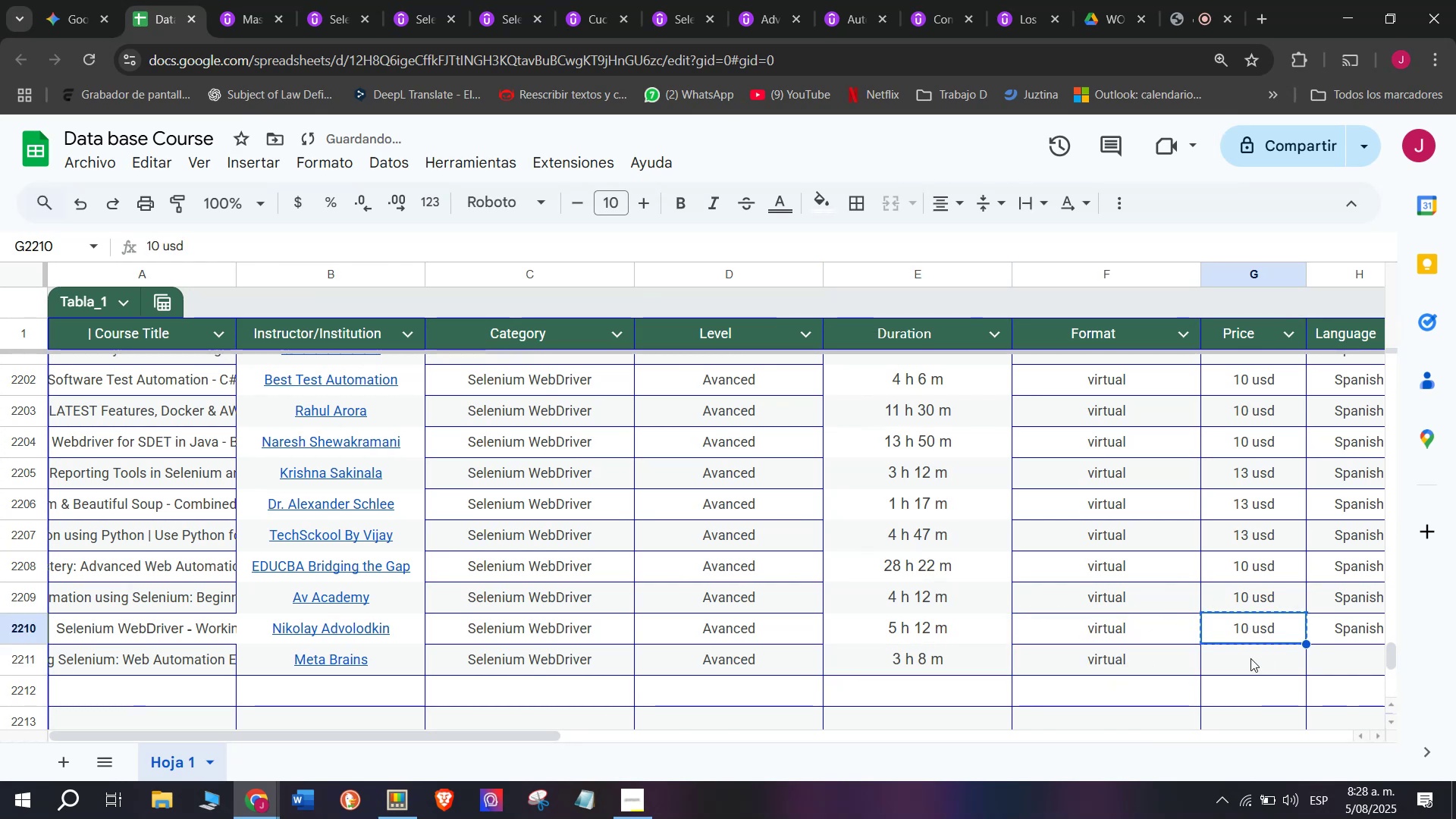 
key(Control+ControlLeft)
 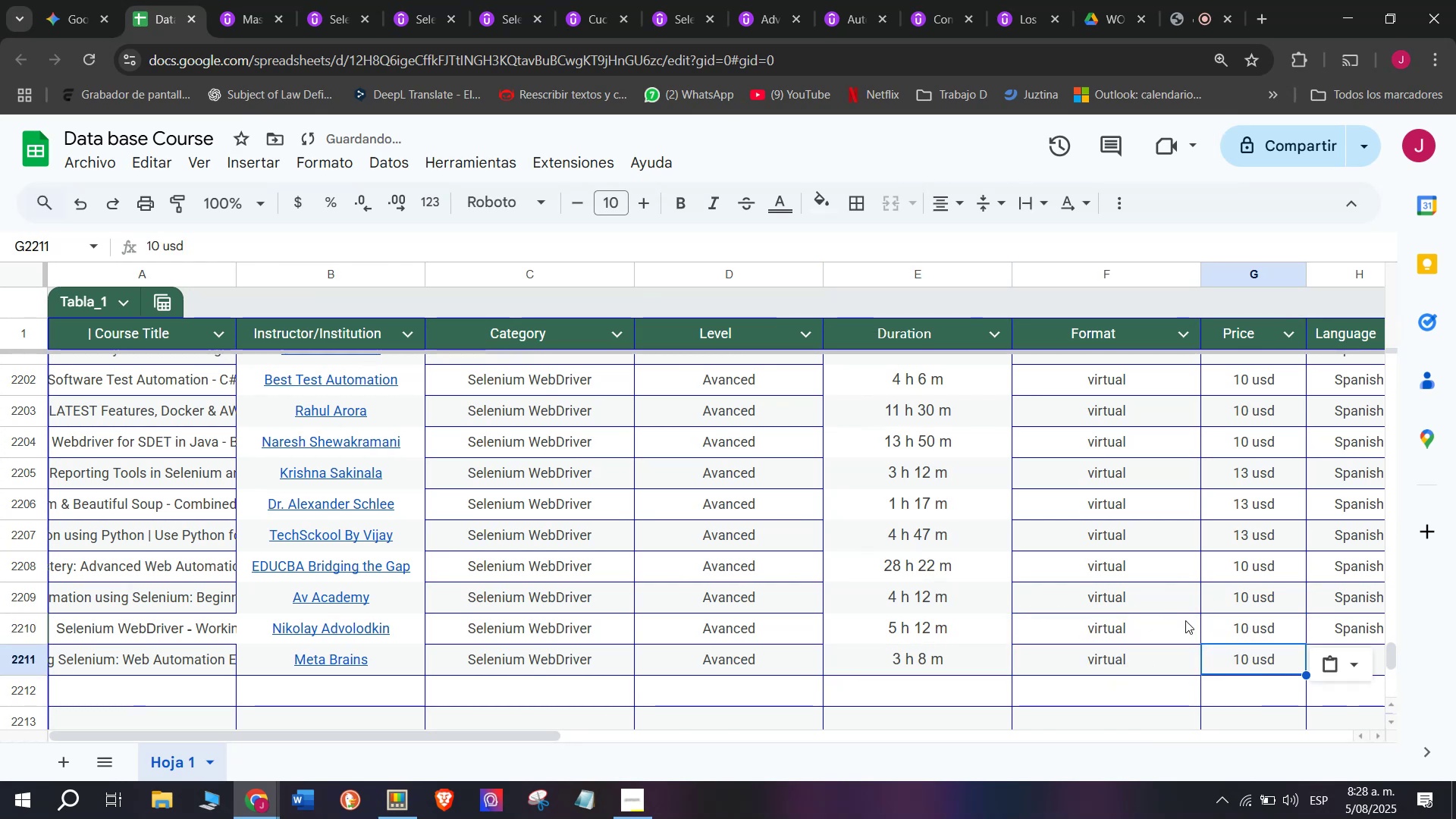 
key(Z)
 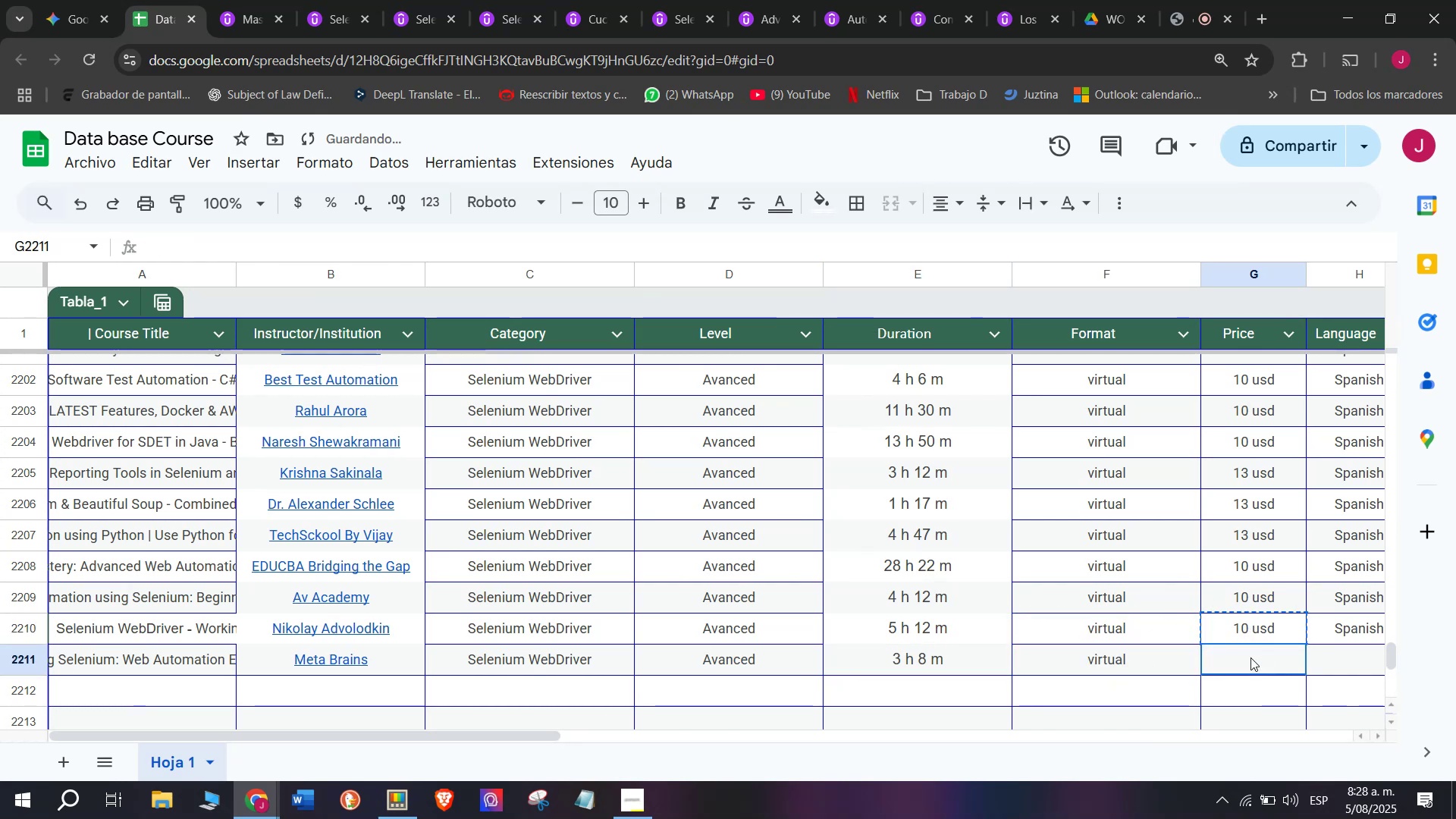 
key(Control+V)
 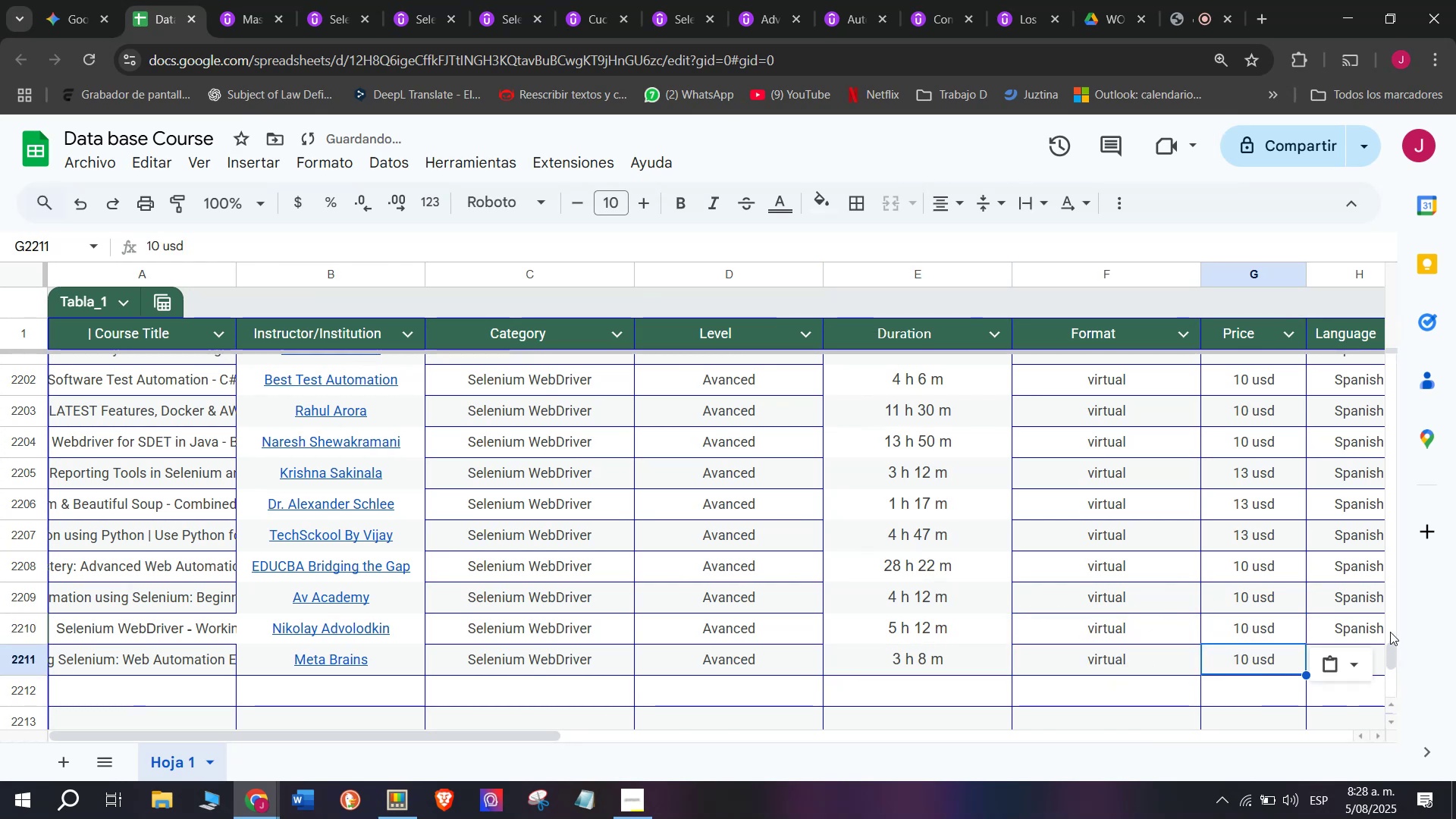 
left_click([1345, 628])
 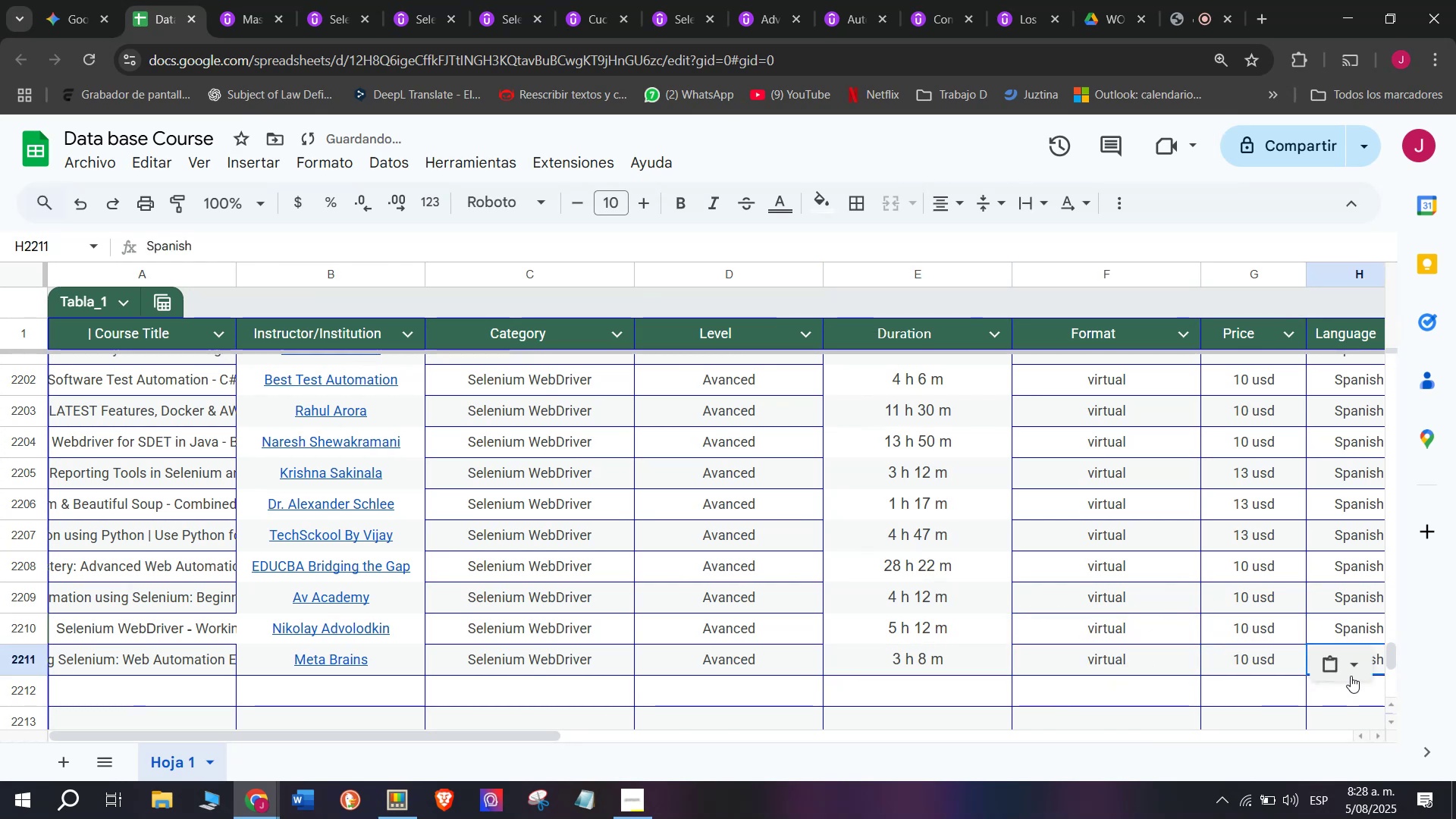 
key(Break)
 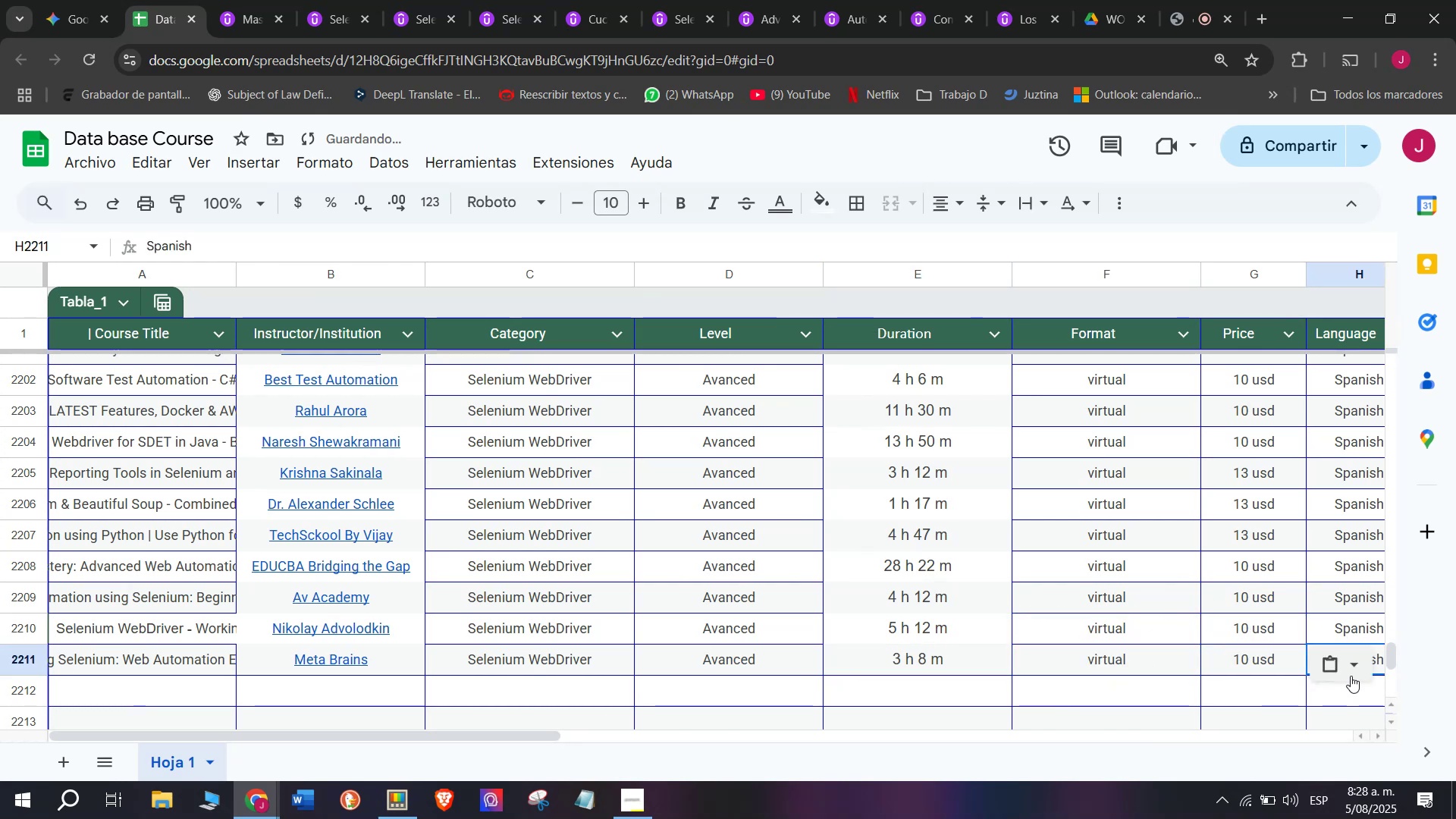 
key(Control+ControlLeft)
 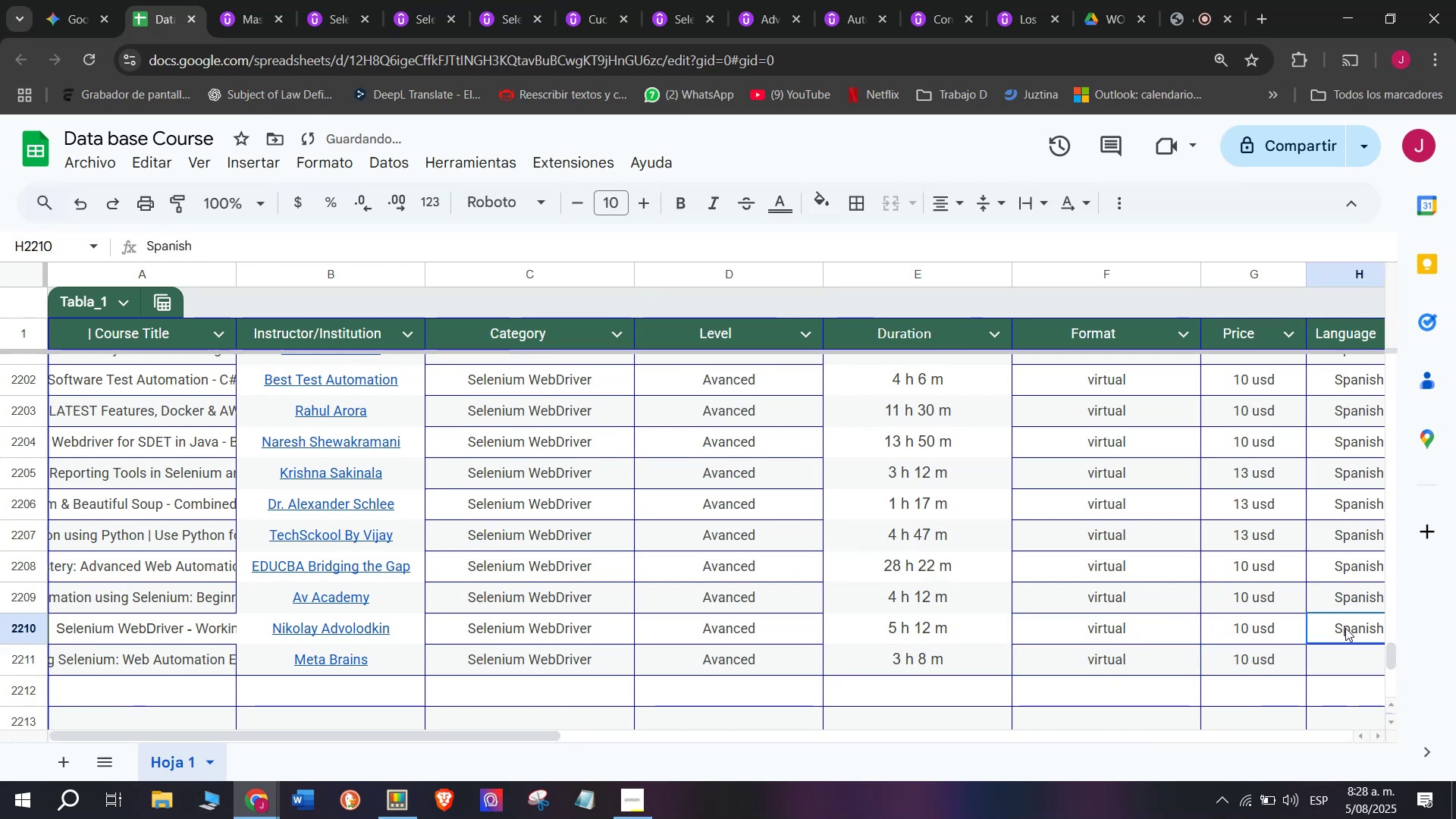 
key(Control+C)
 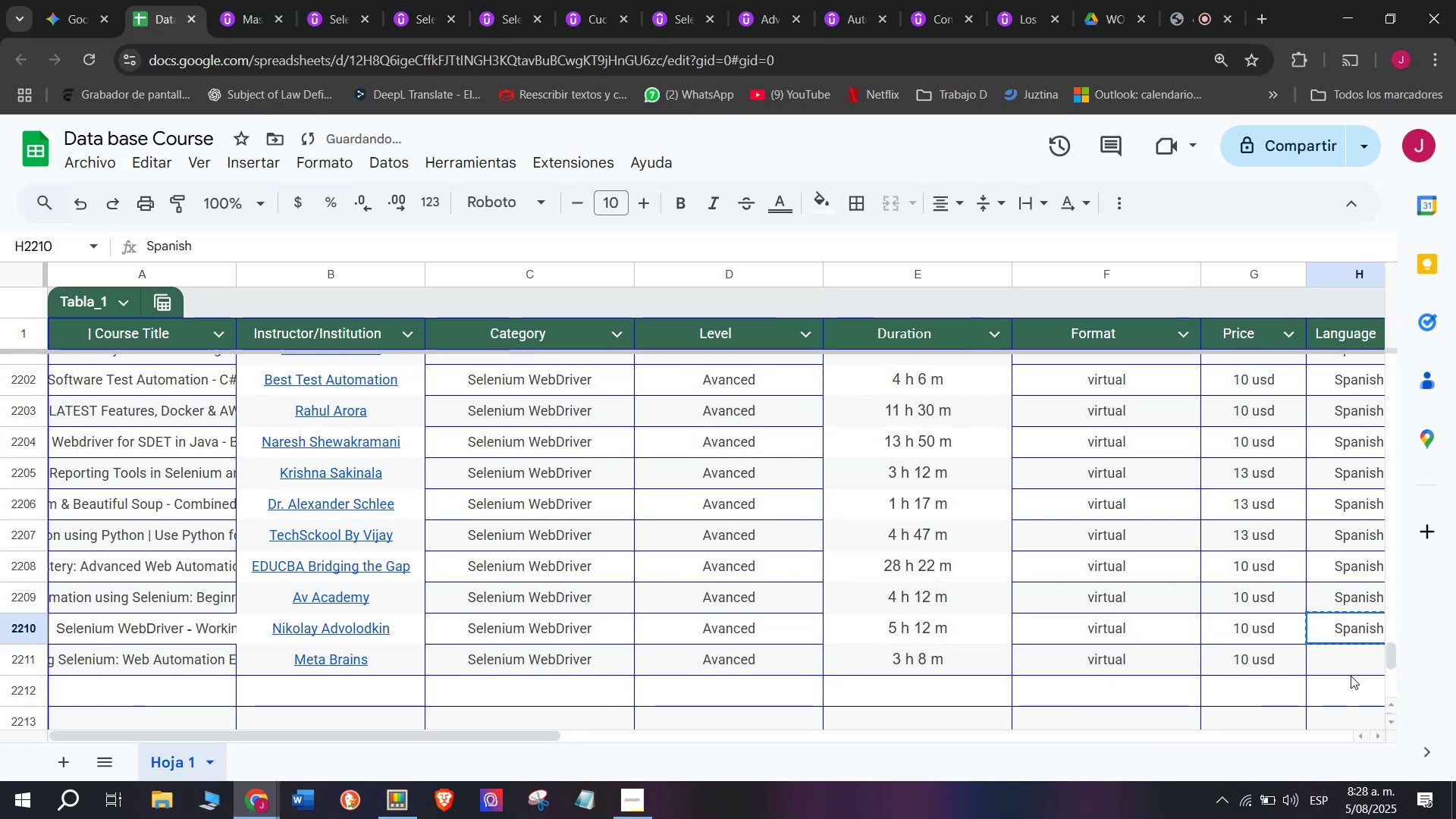 
key(Z)
 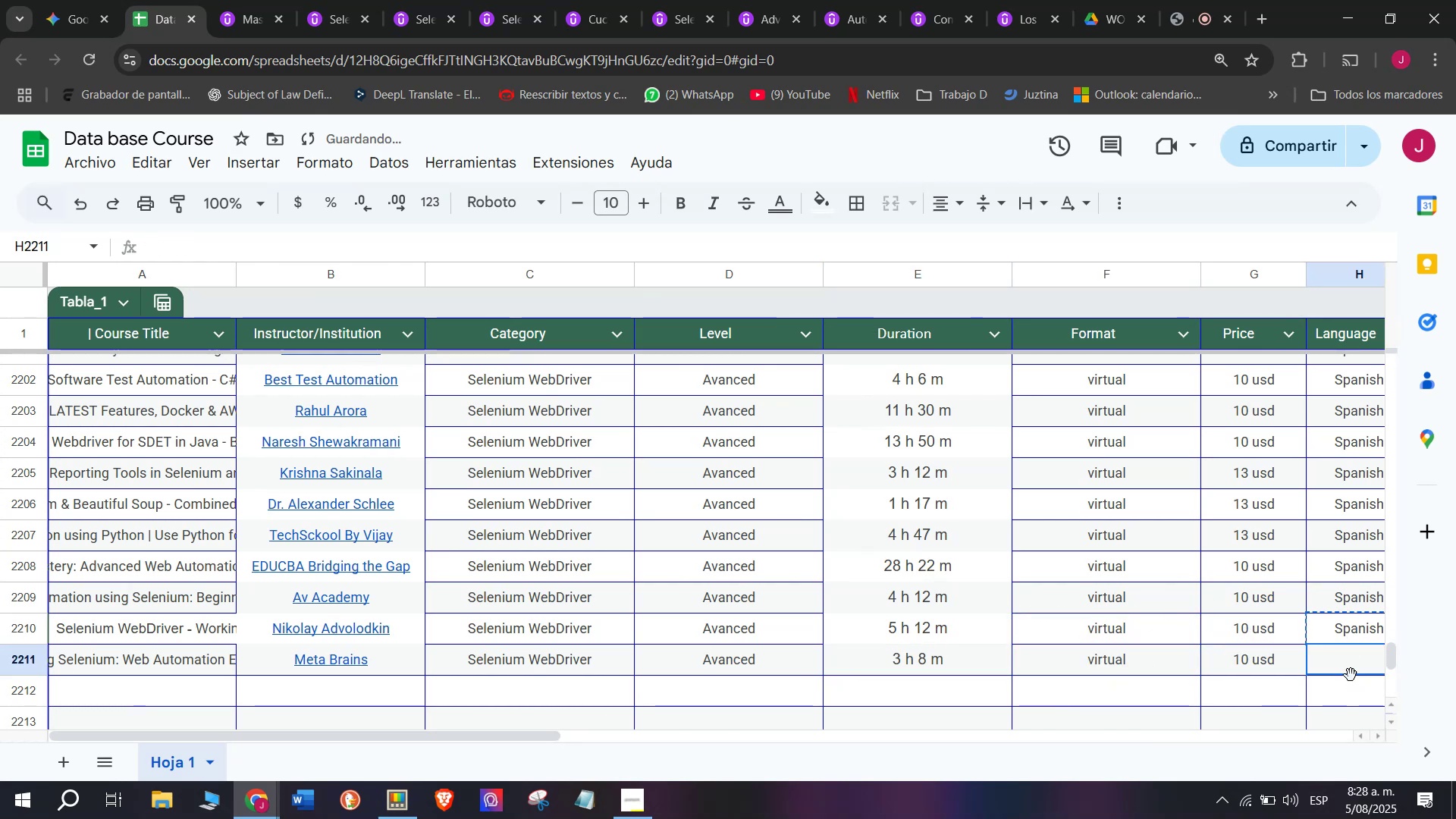 
key(Control+ControlLeft)
 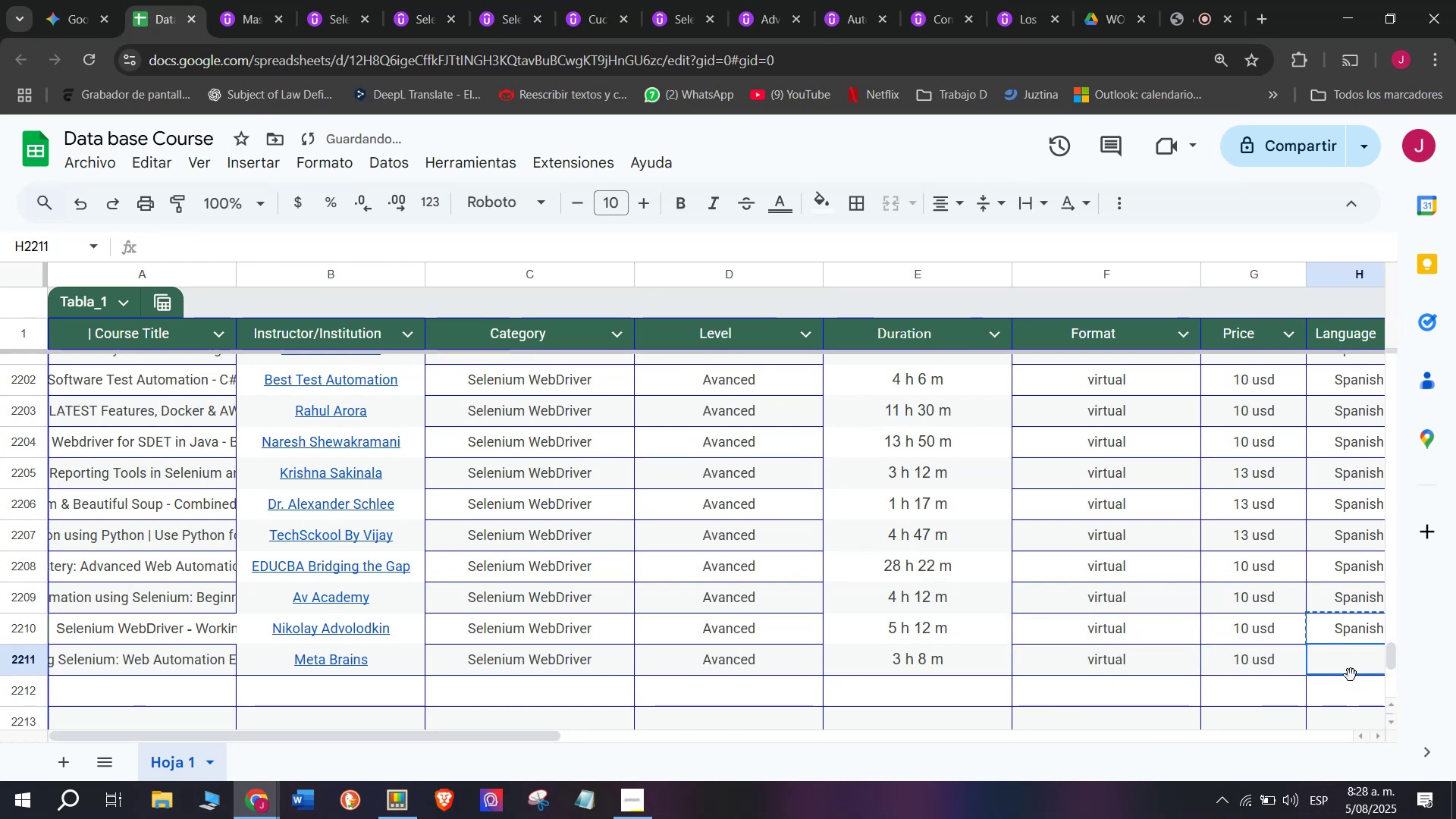 
key(Control+V)
 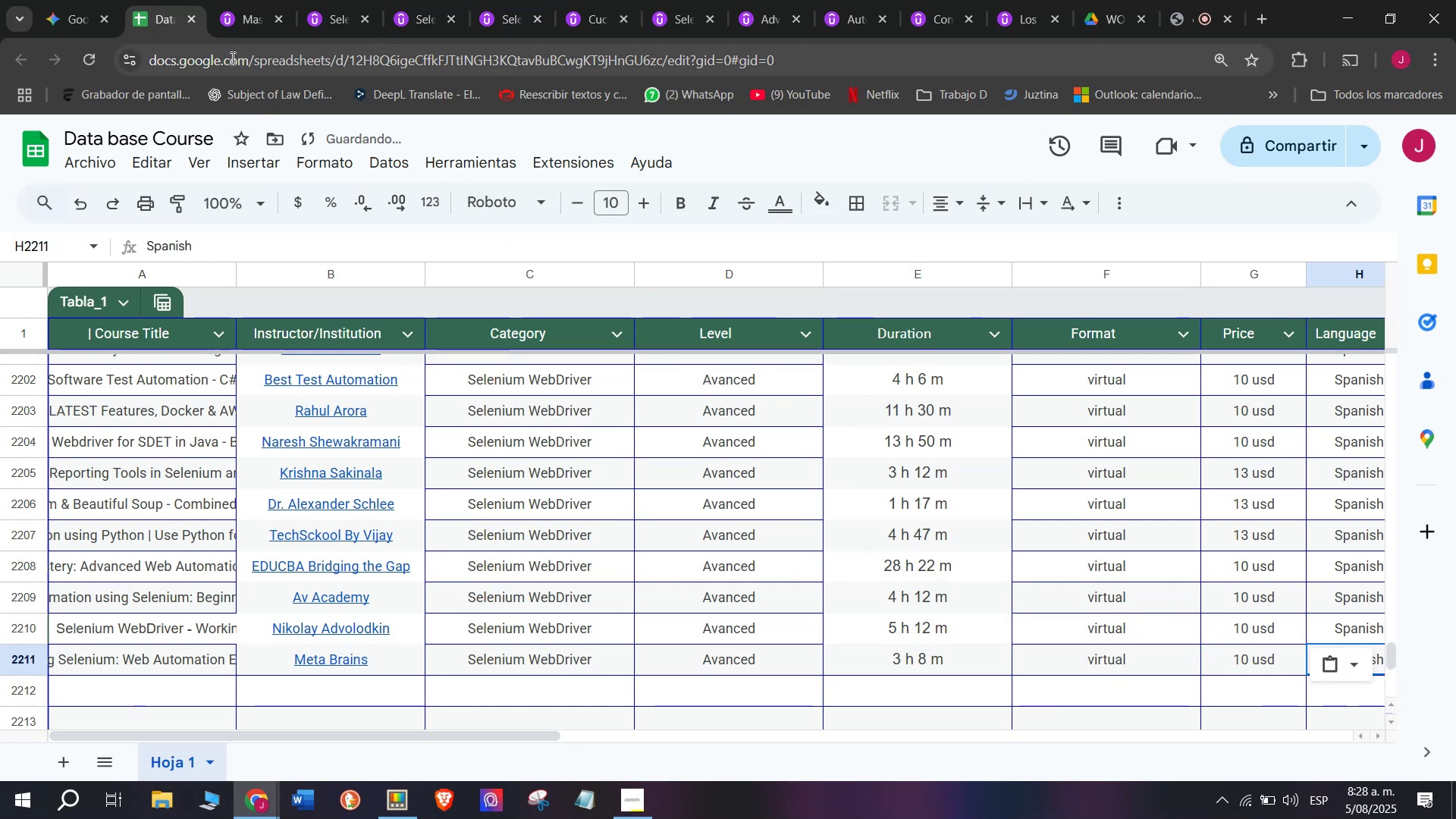 
left_click([254, 0])
 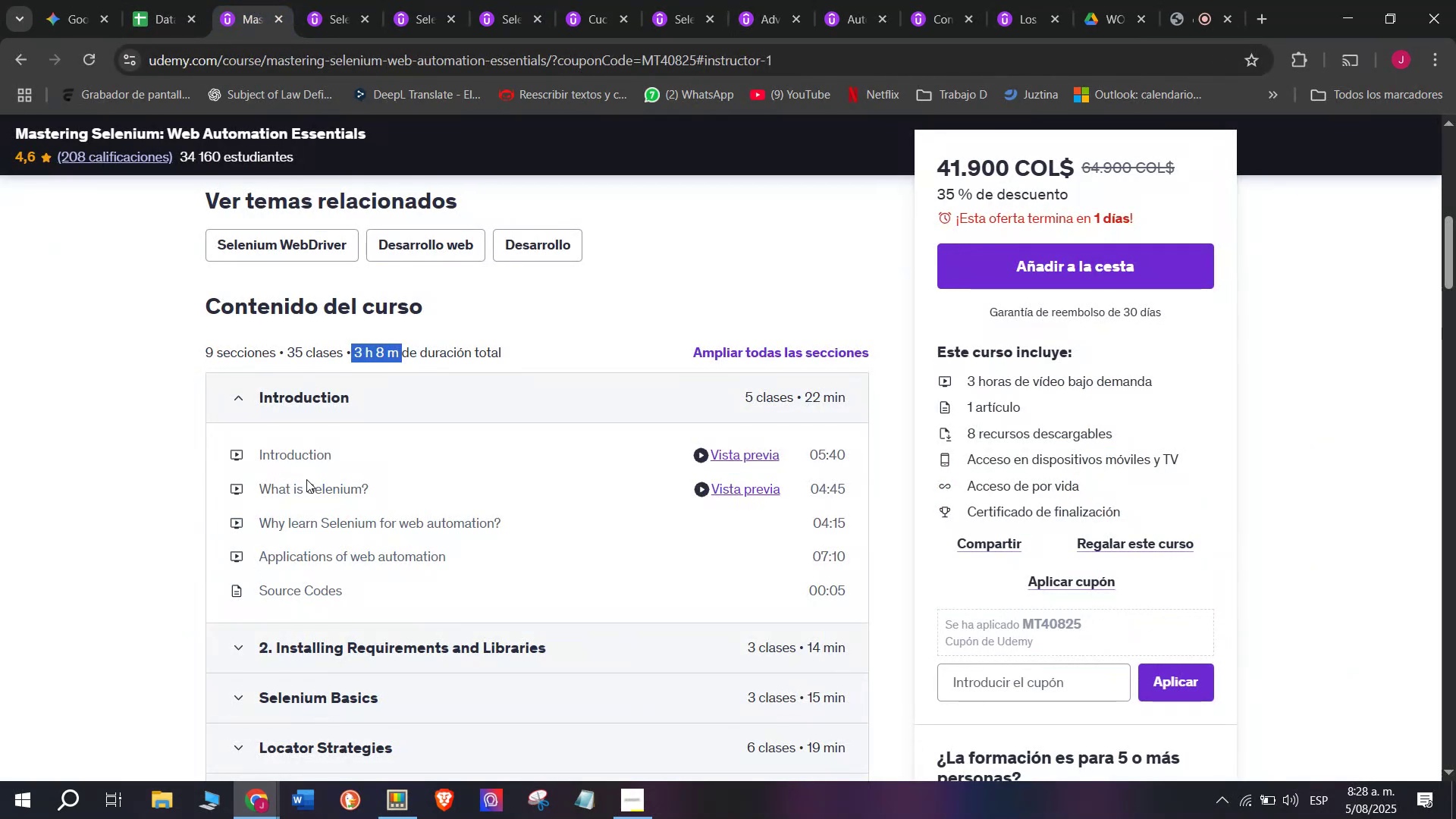 
scroll: coordinate [159, 454], scroll_direction: up, amount: 3.0
 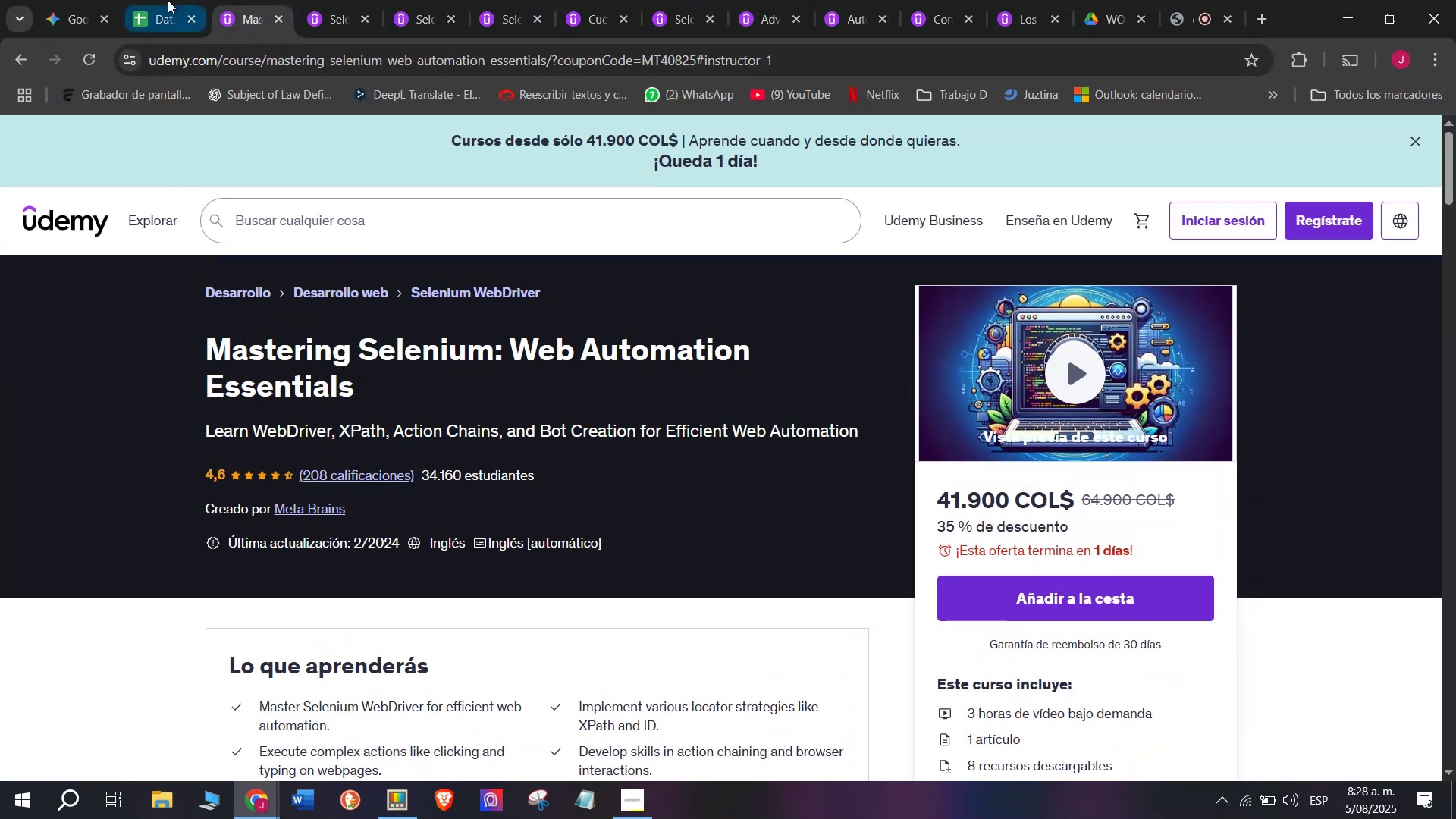 
left_click([169, 0])
 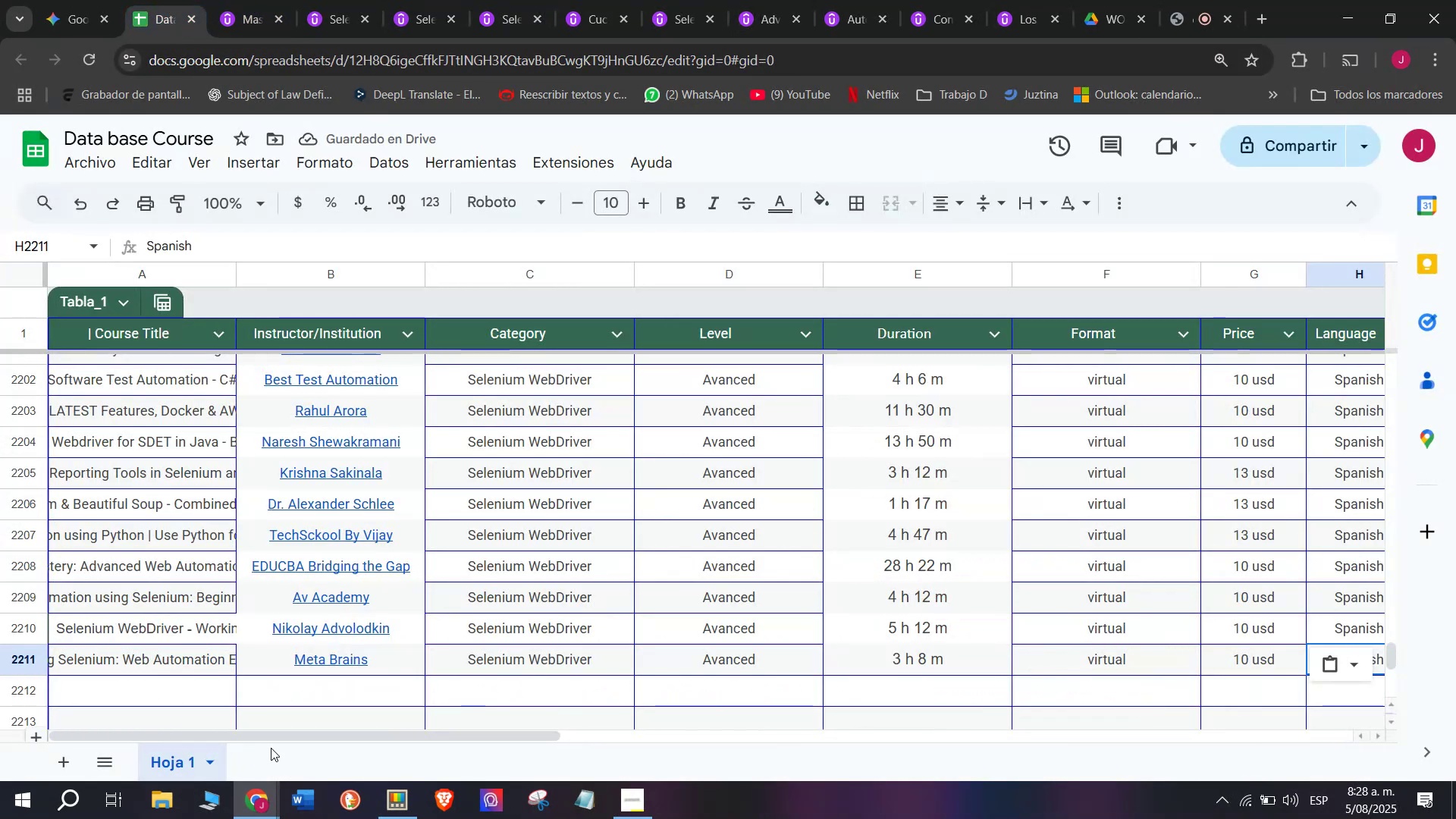 
left_click_drag(start_coordinate=[278, 736], to_coordinate=[713, 749])
 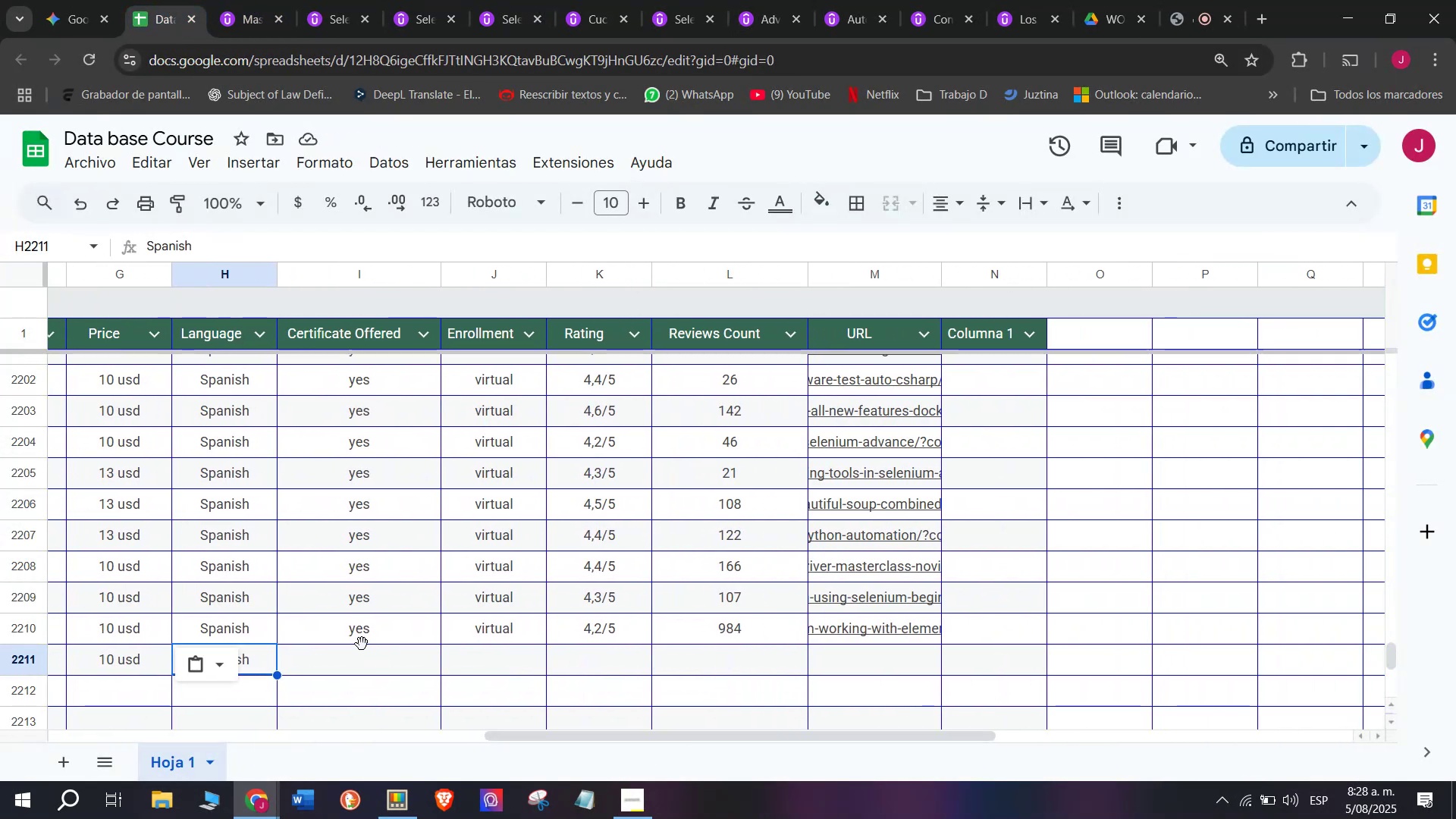 
key(Break)
 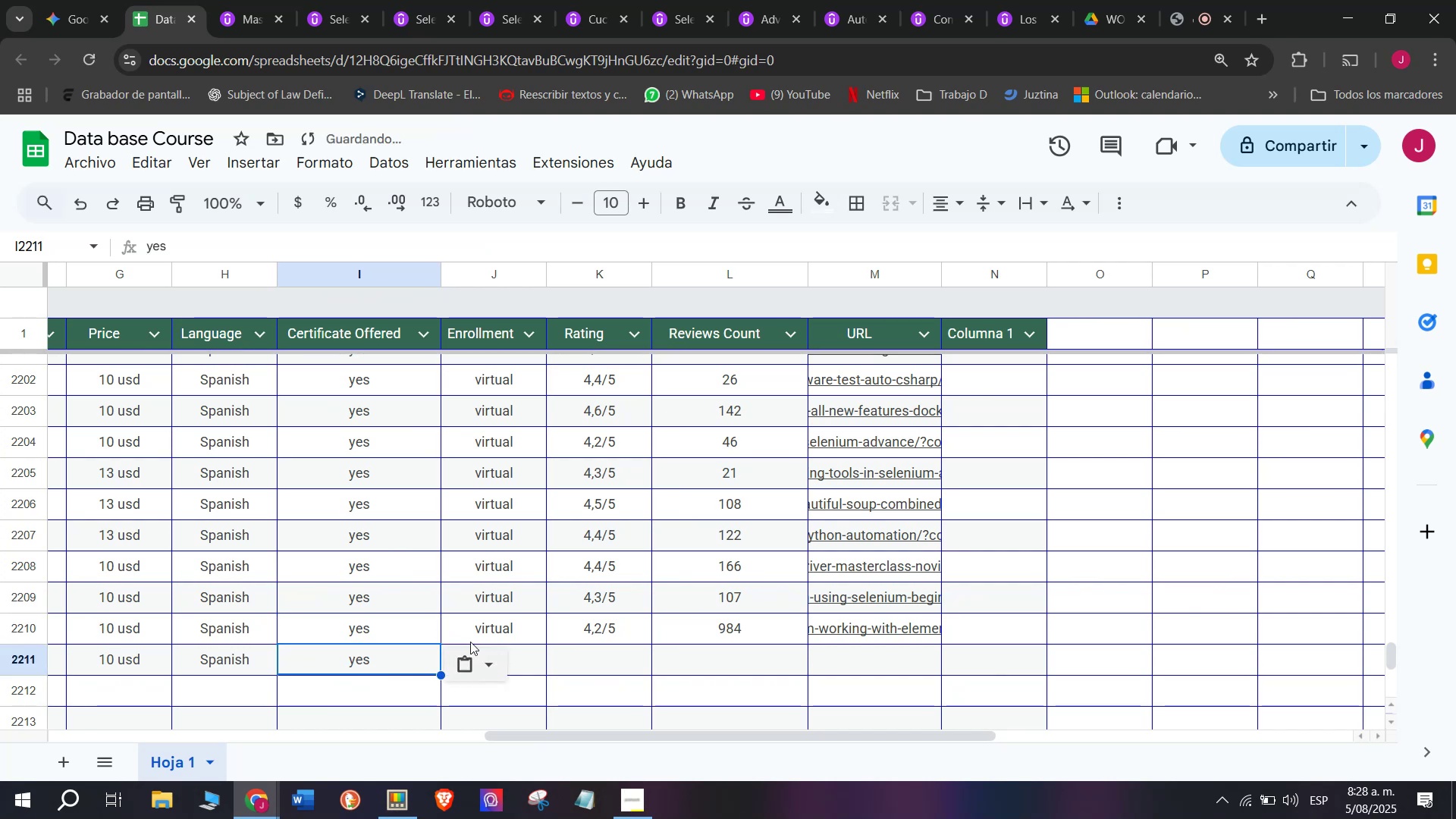 
key(Control+ControlLeft)
 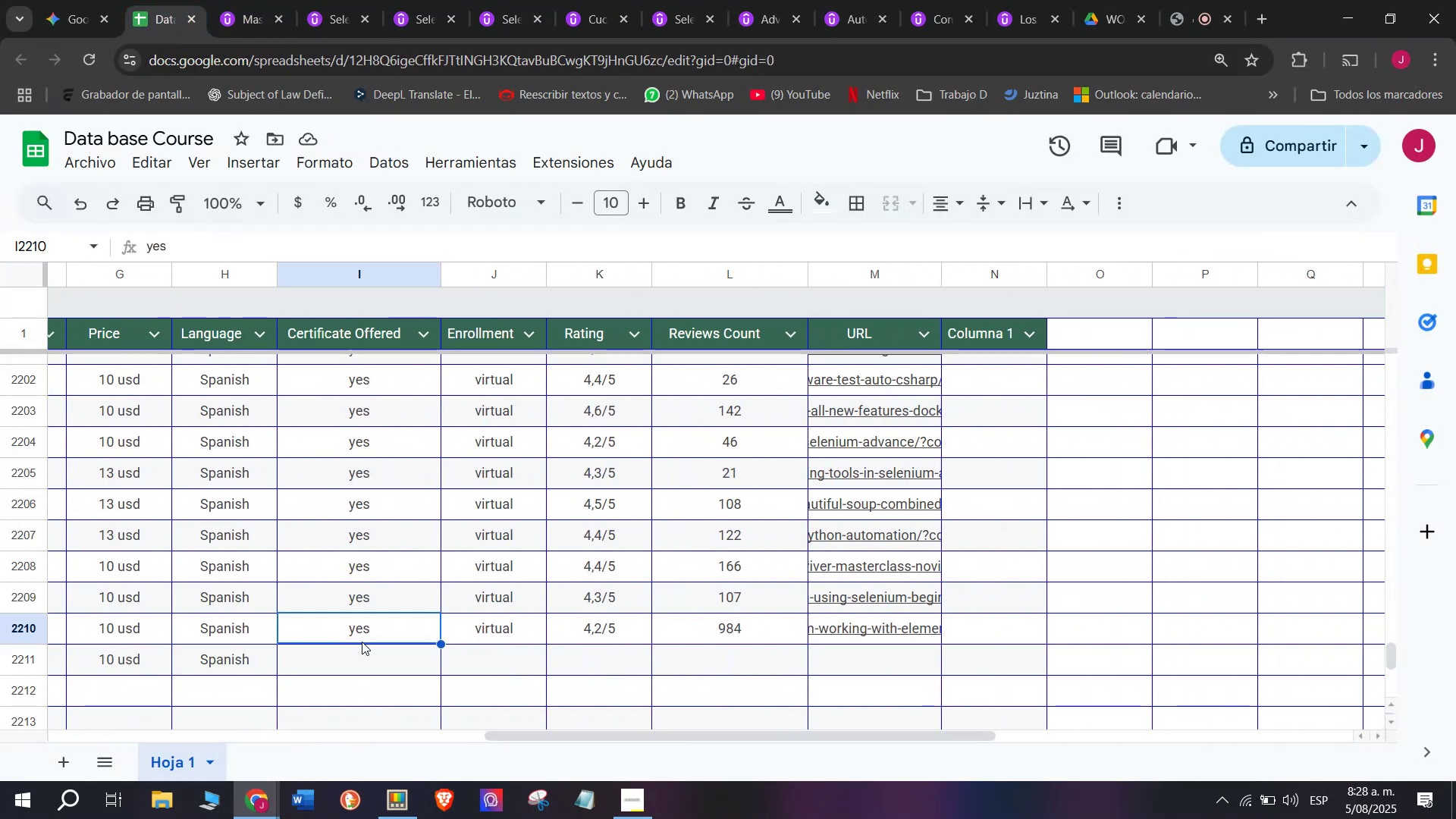 
key(Control+C)
 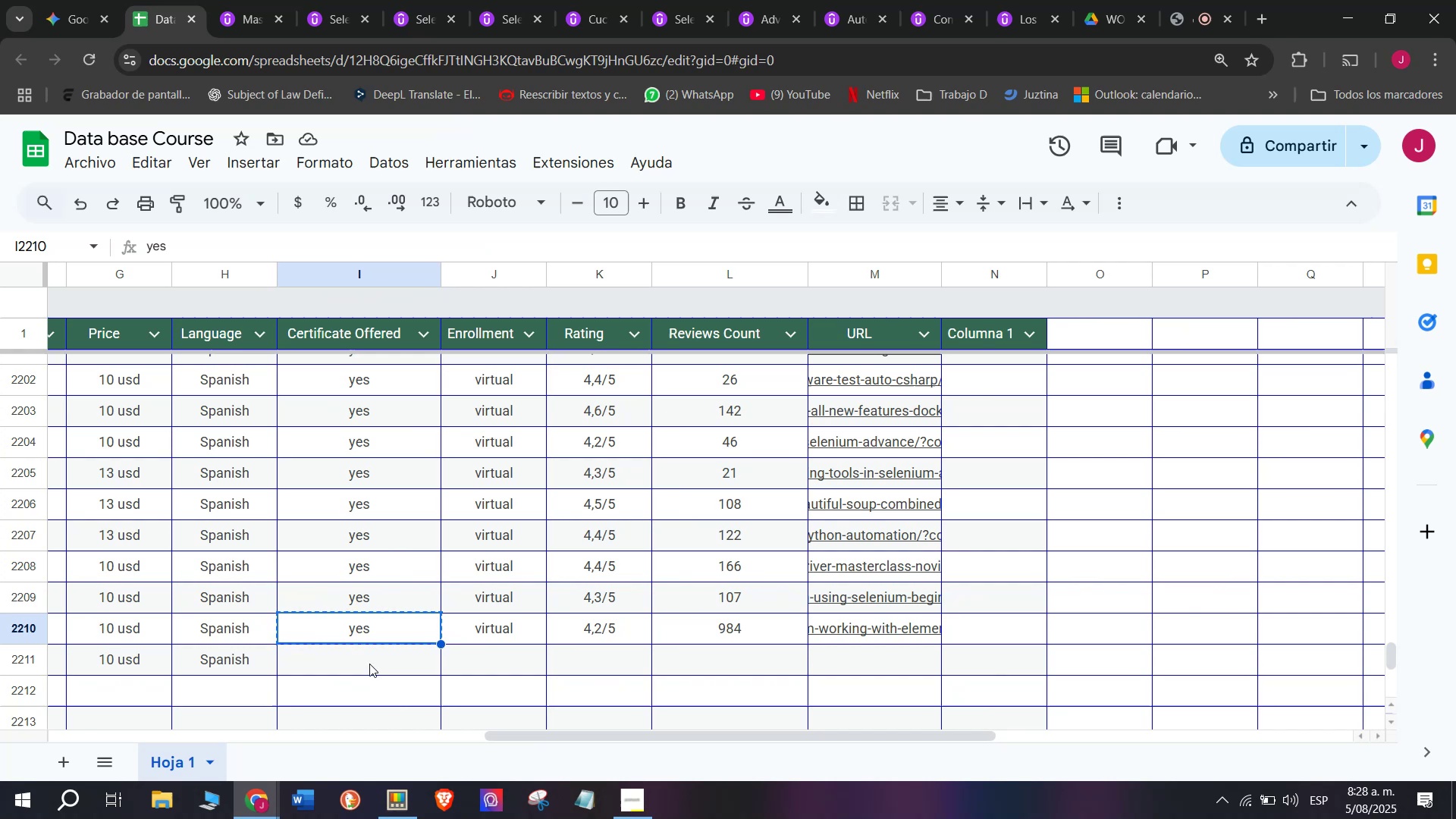 
double_click([369, 664])
 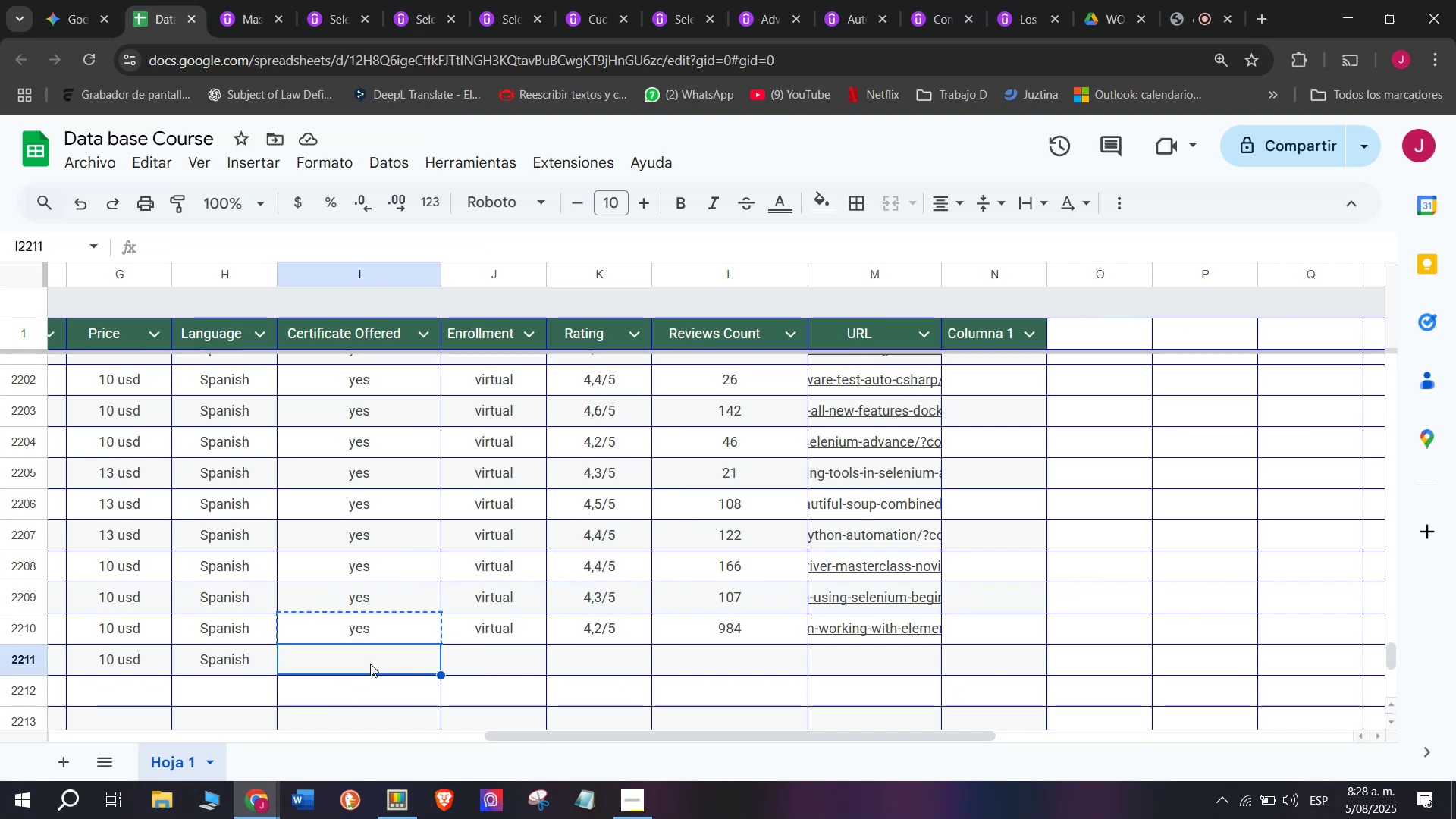 
key(Control+ControlLeft)
 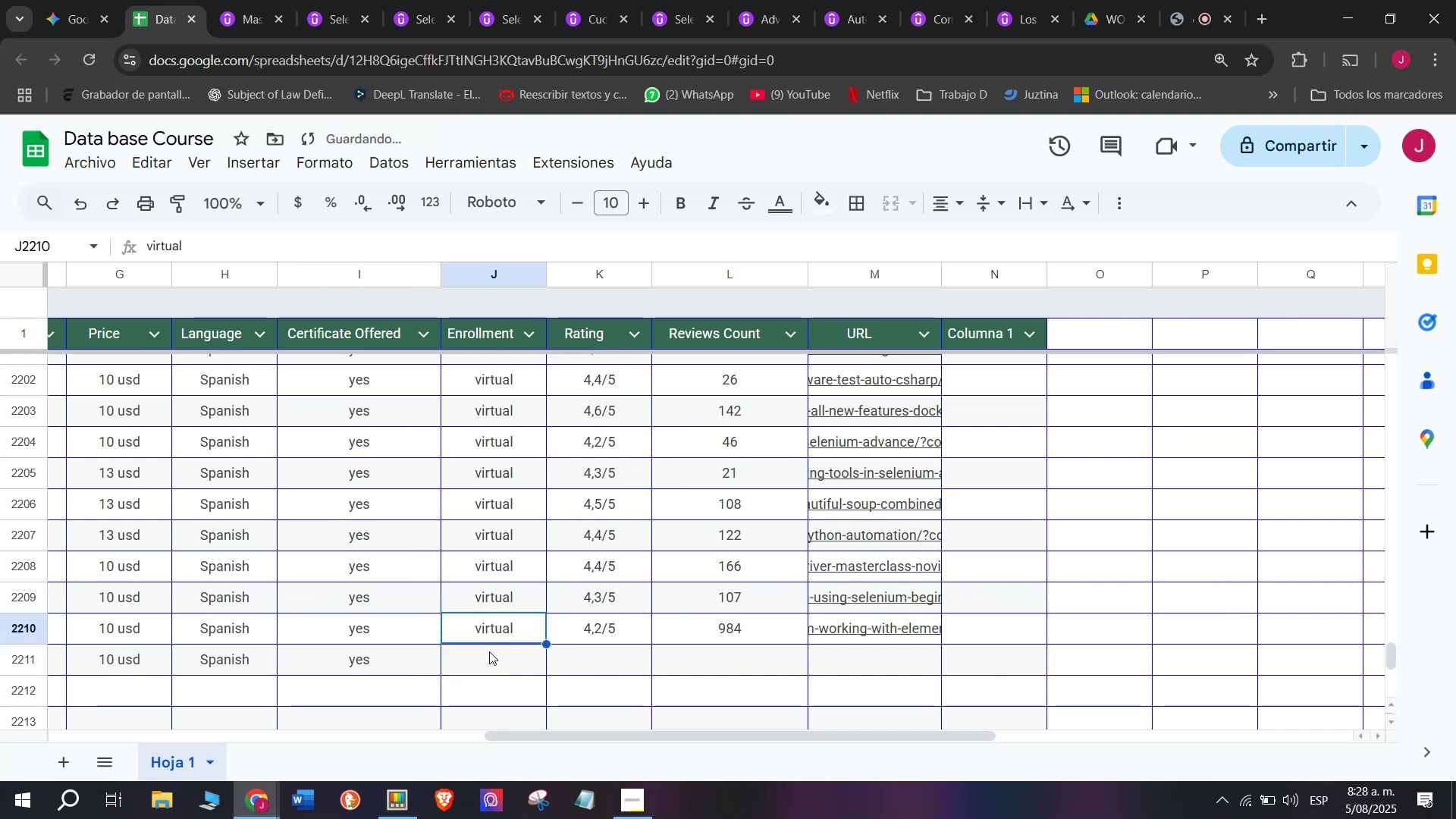 
key(Z)
 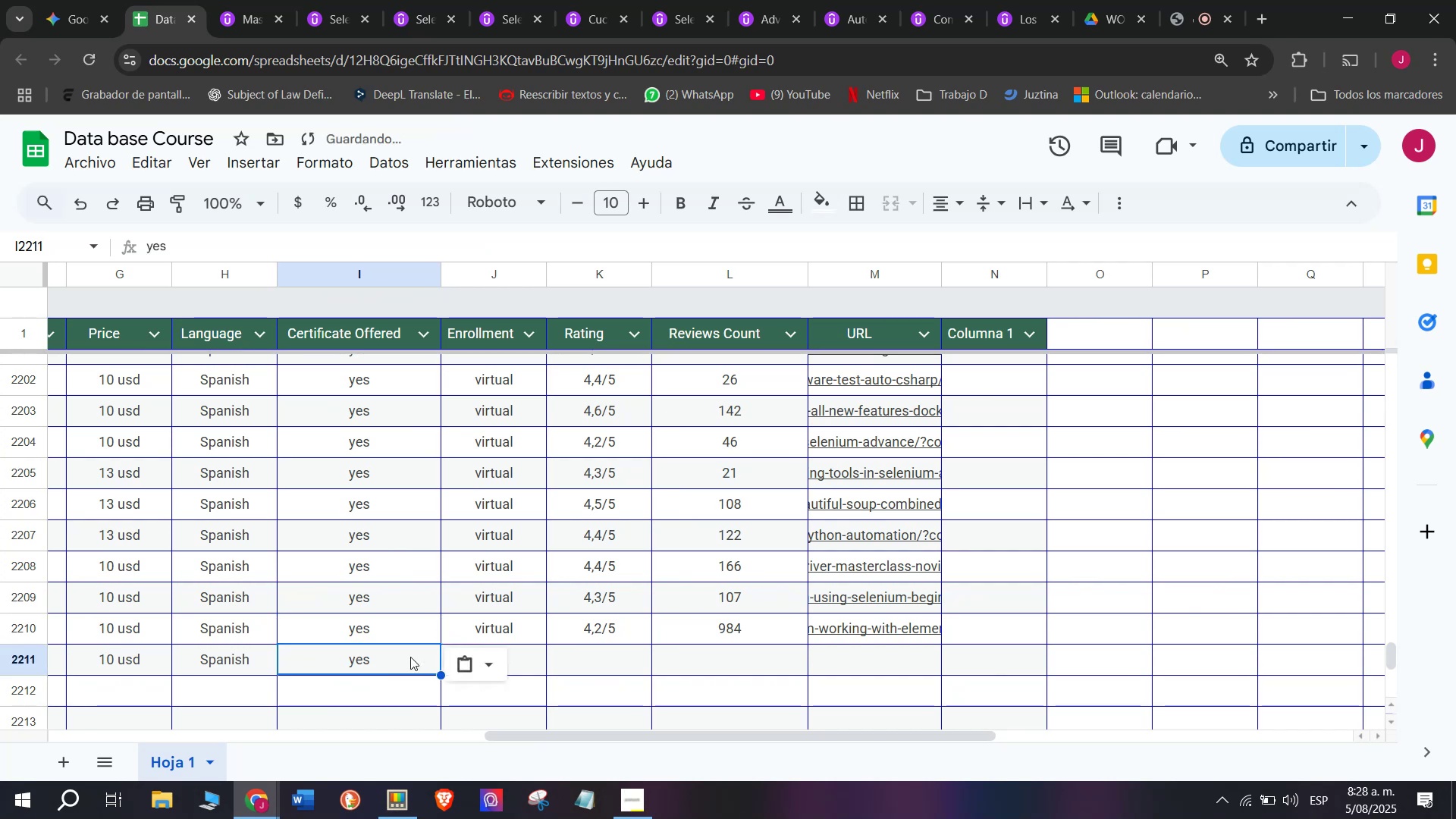 
key(Control+V)
 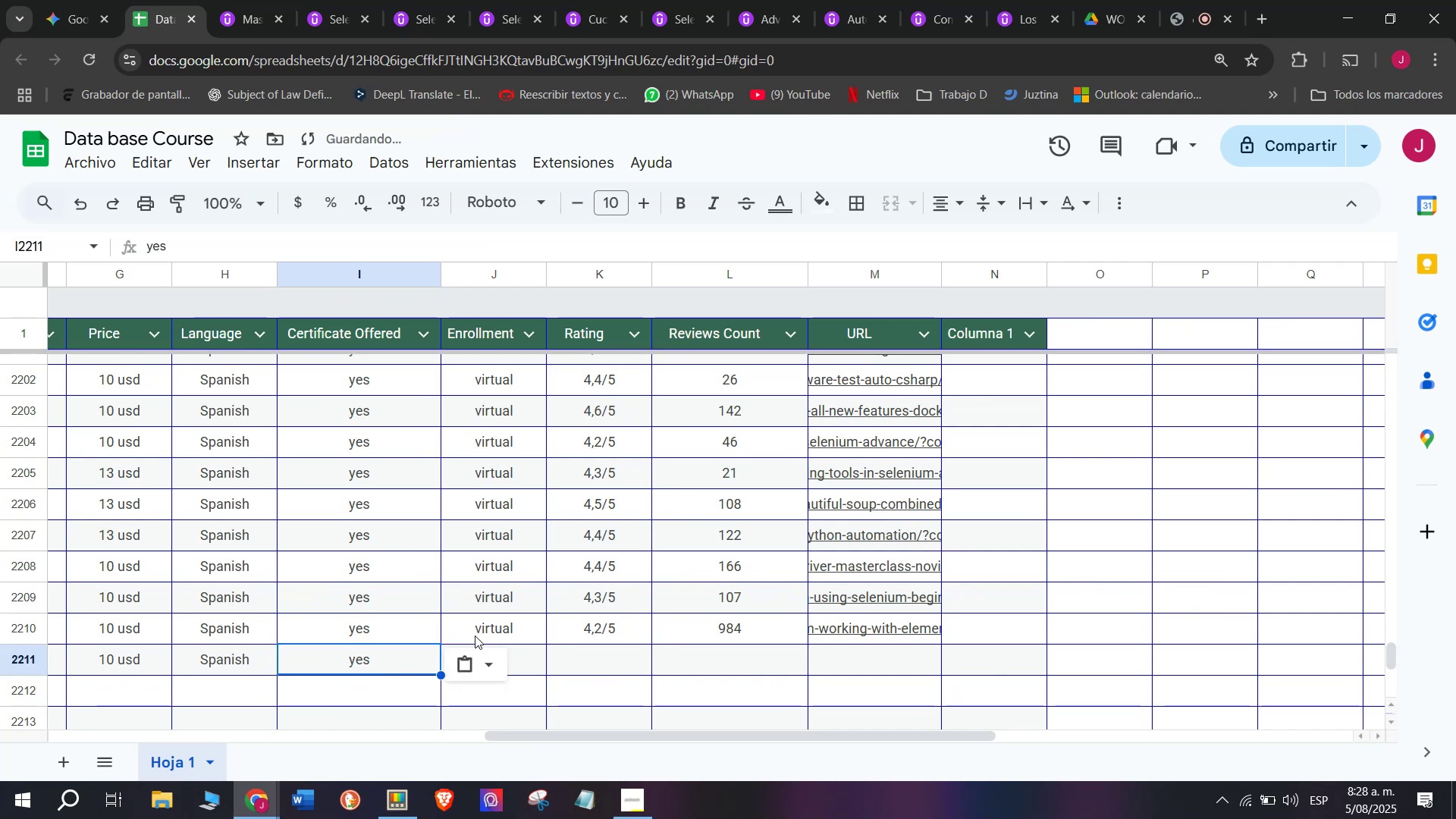 
triple_click([475, 635])
 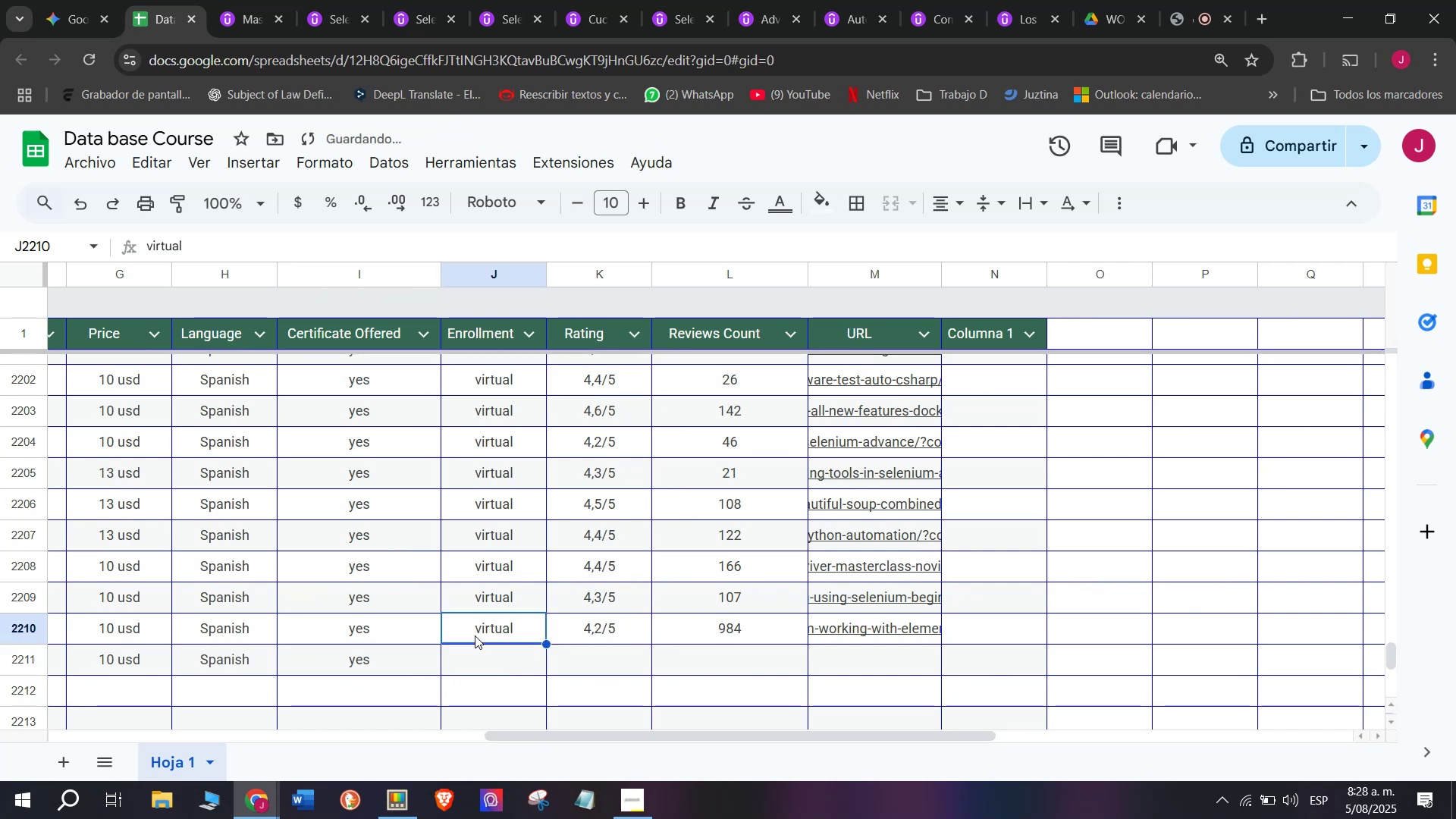 
key(Break)
 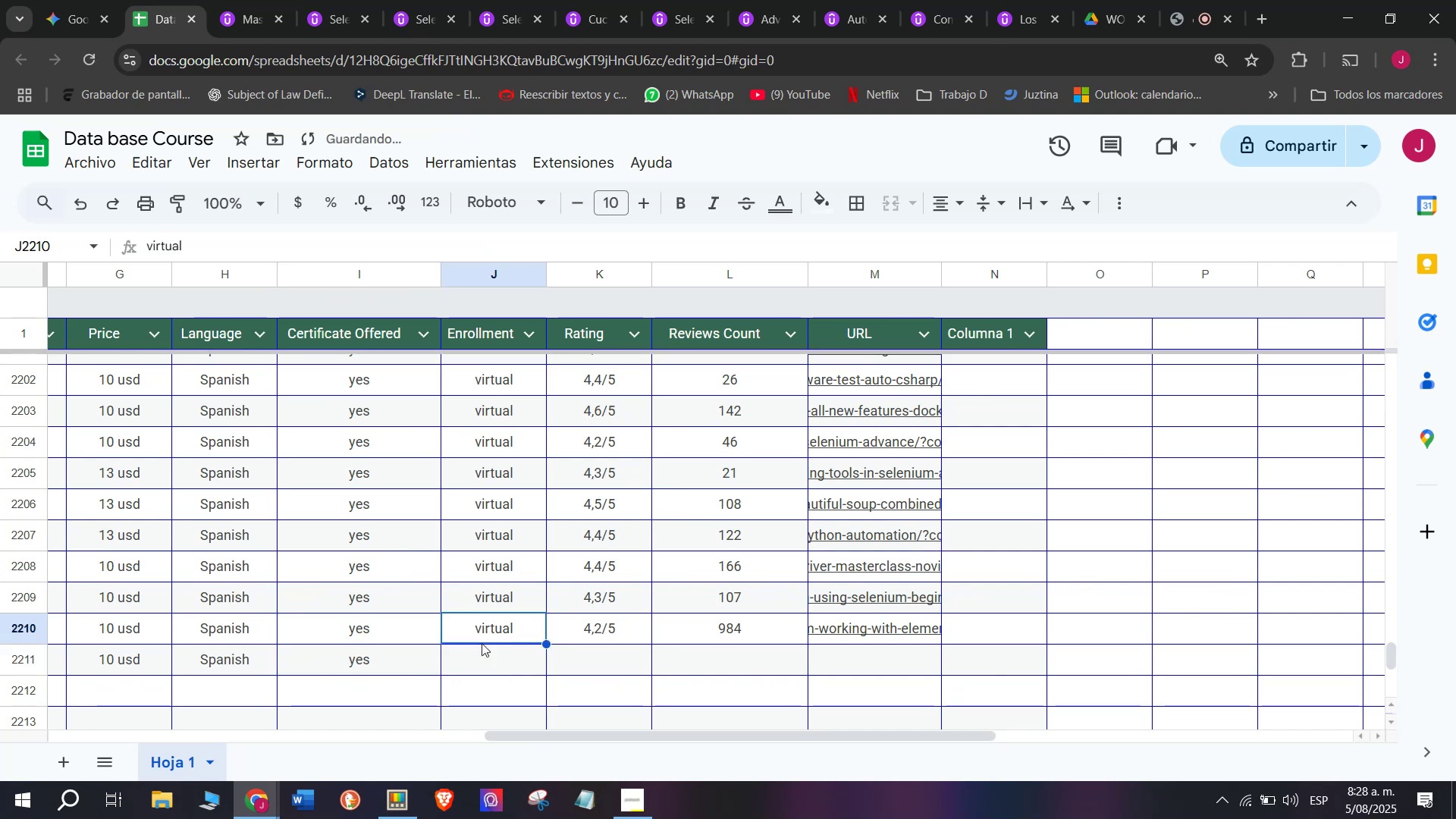 
key(Control+ControlLeft)
 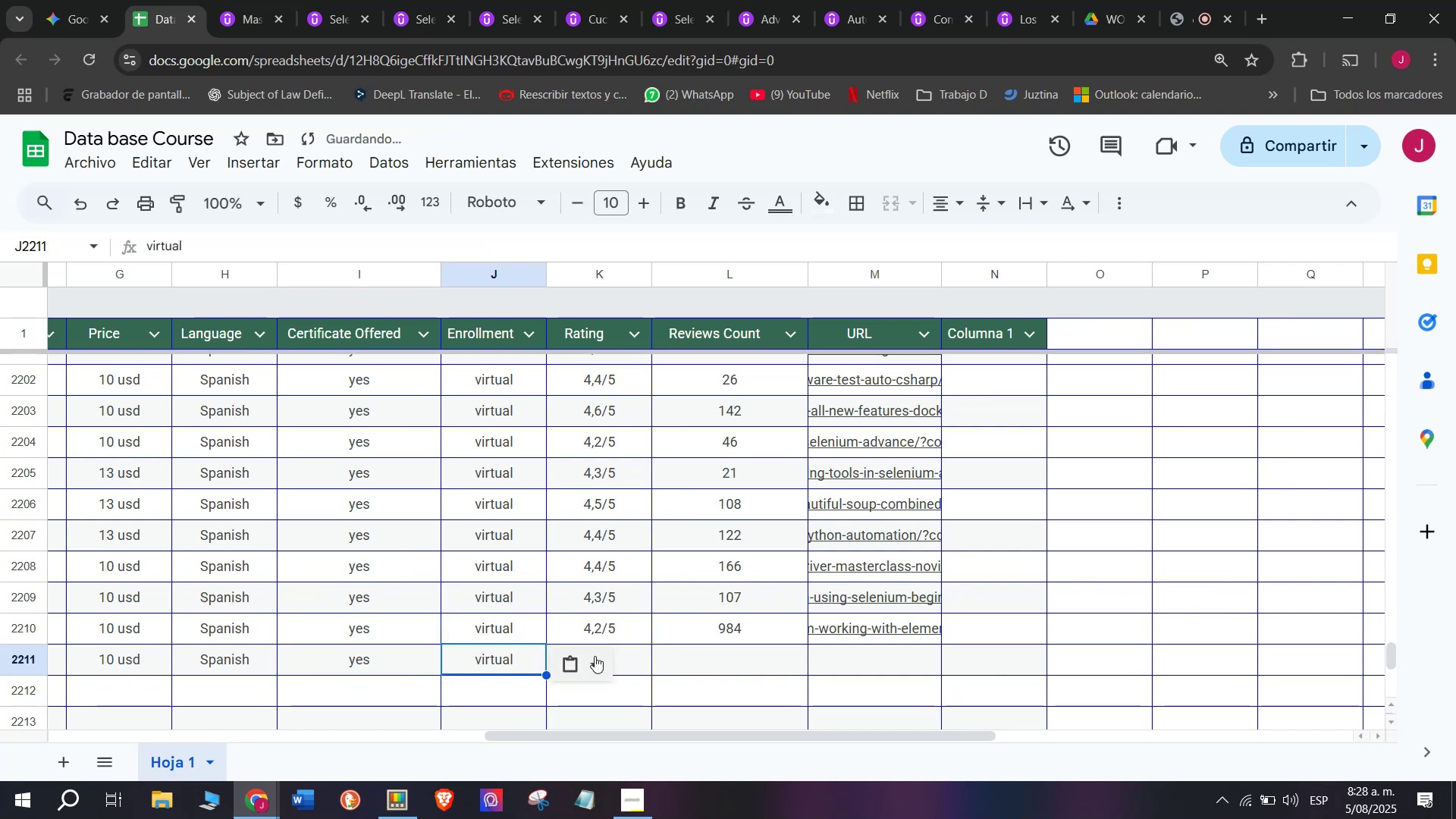 
key(Control+C)
 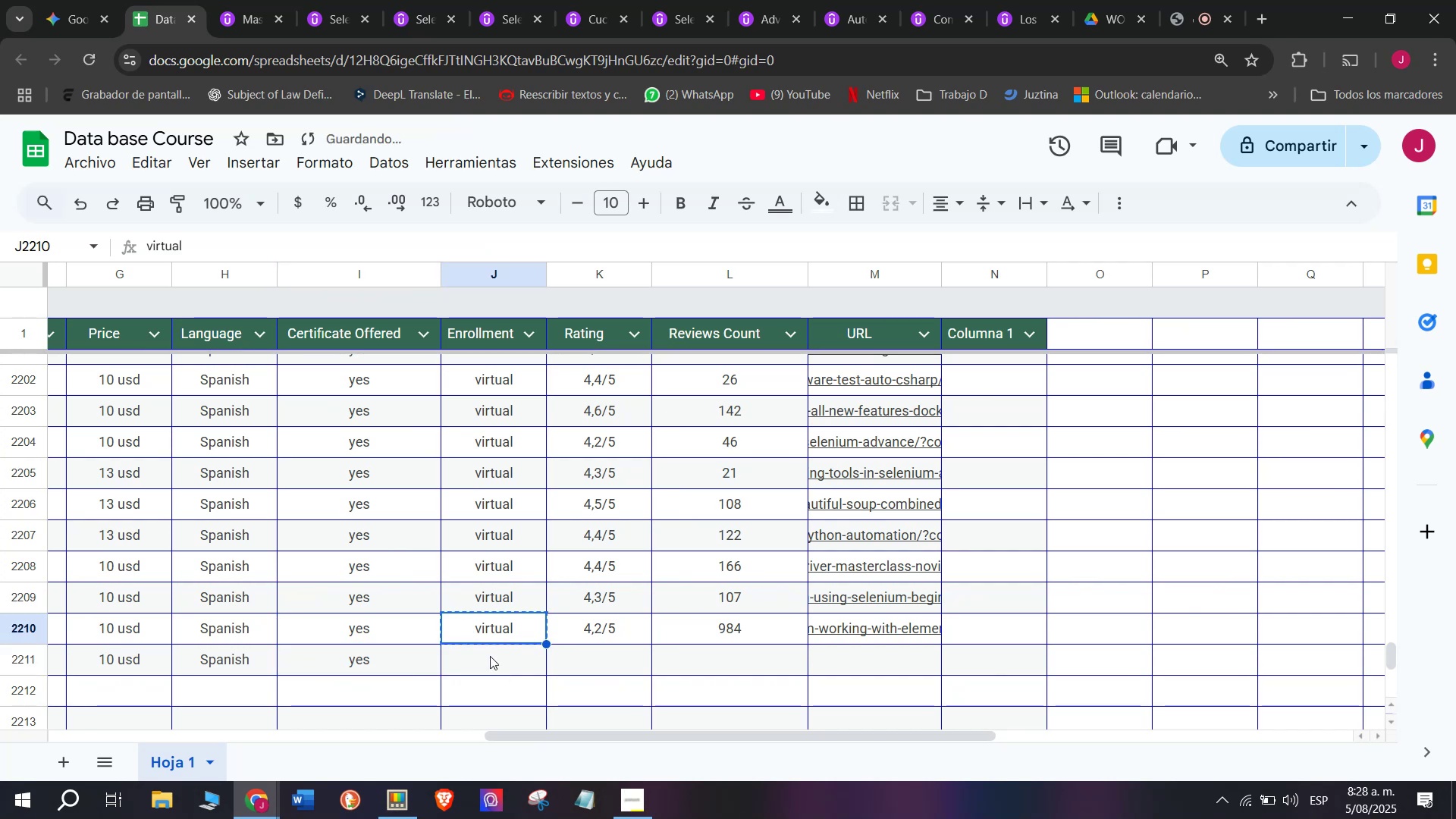 
triple_click([490, 656])
 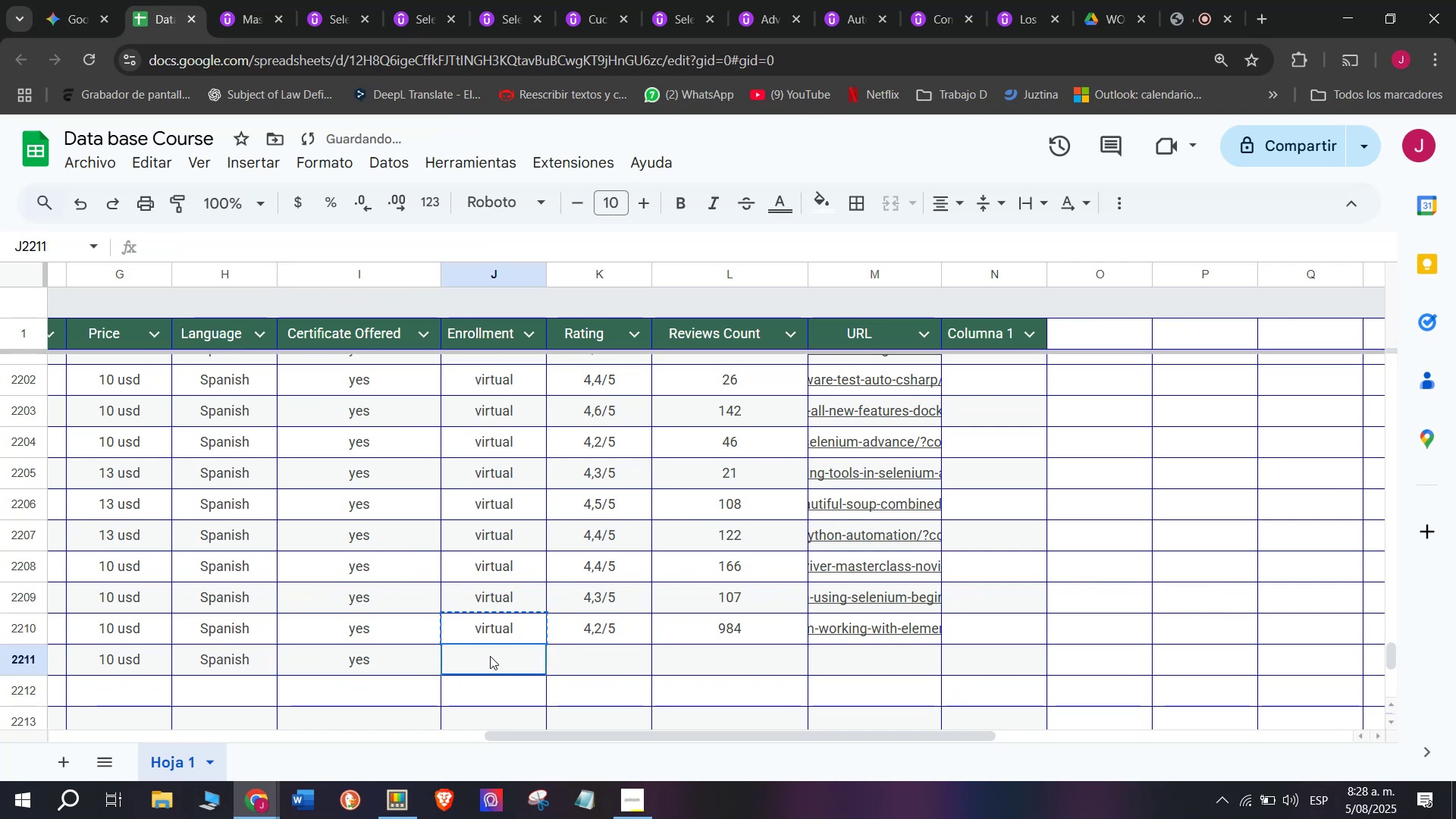 
key(Z)
 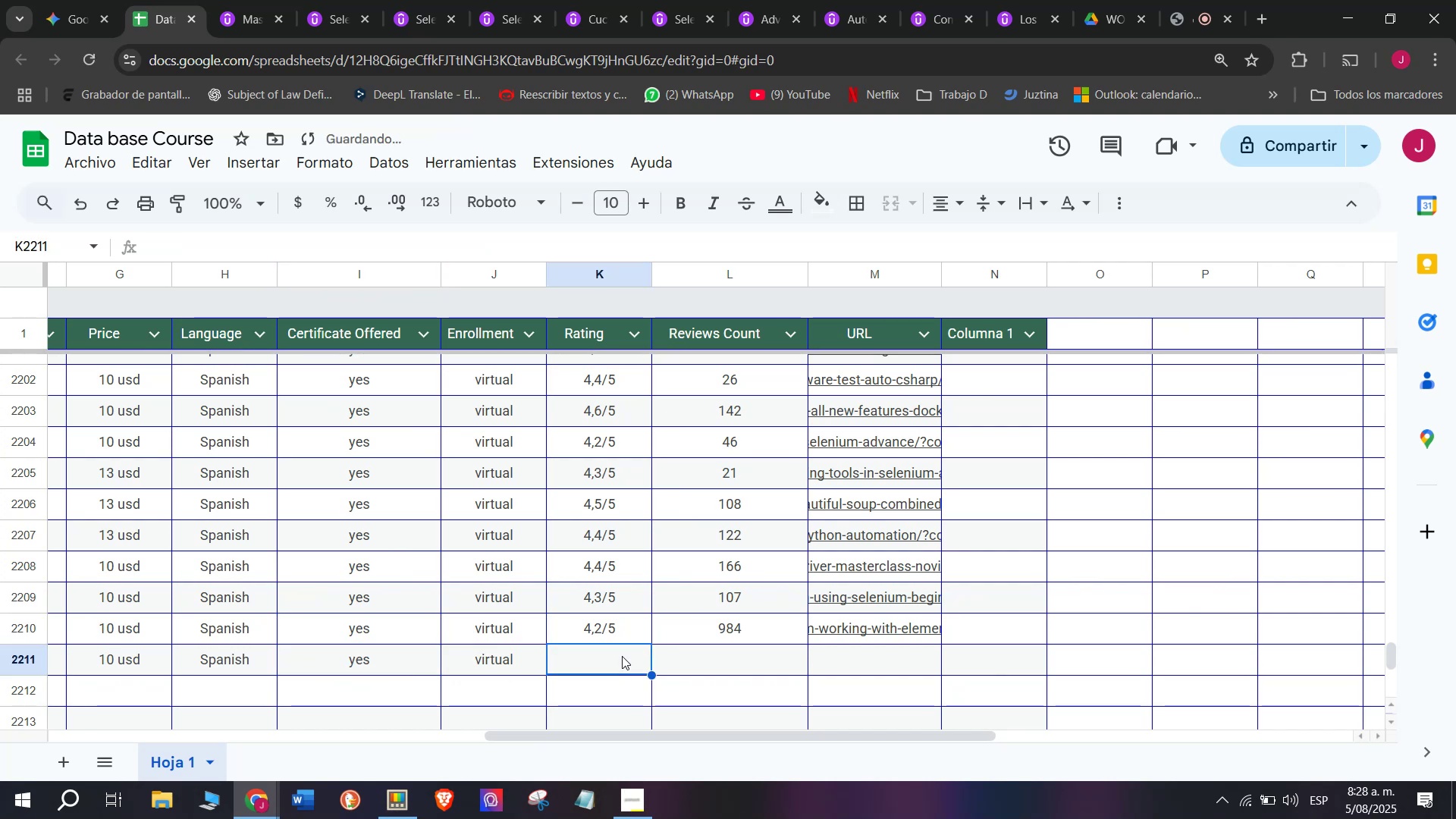 
key(Control+ControlLeft)
 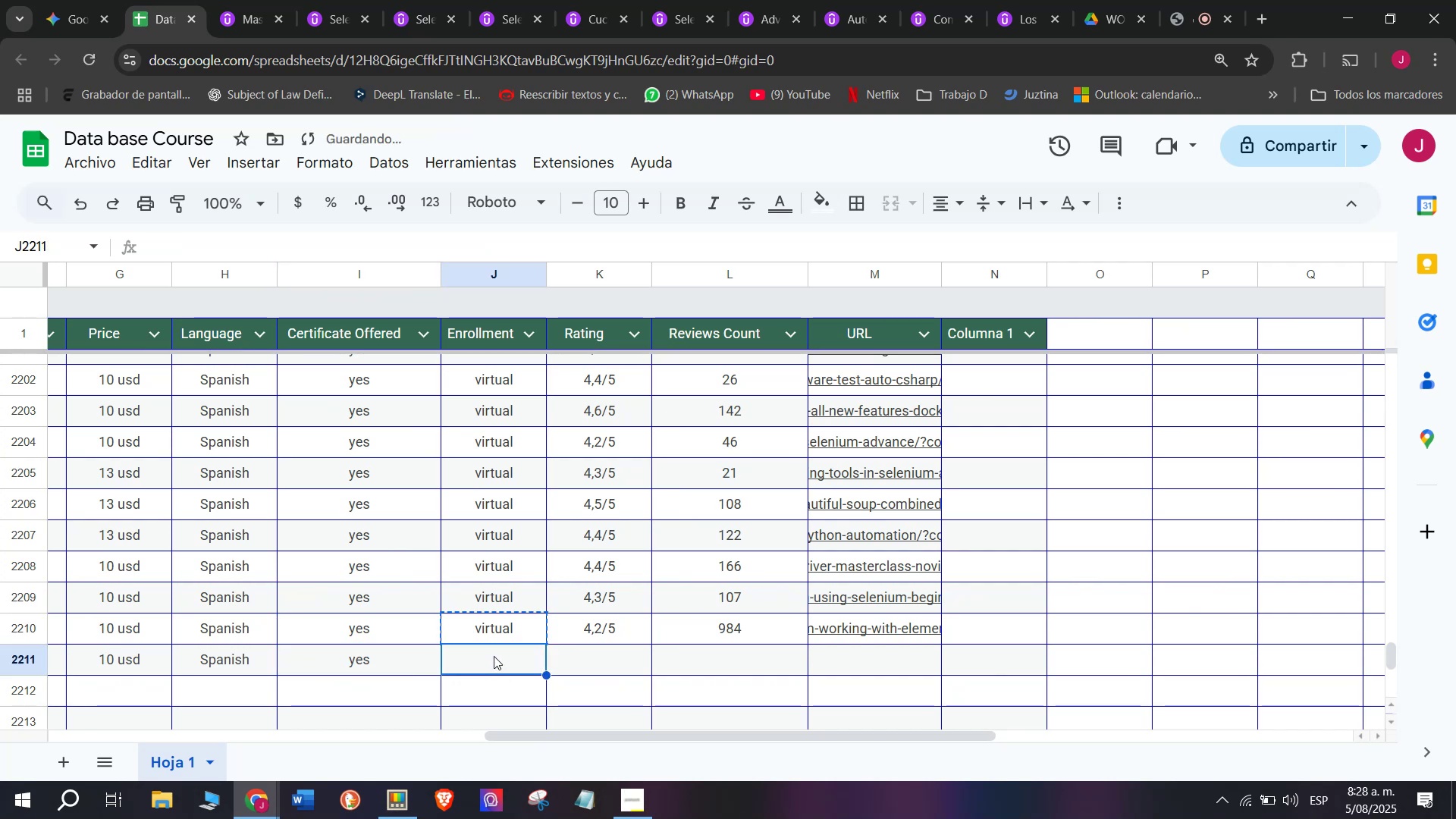 
key(Control+V)
 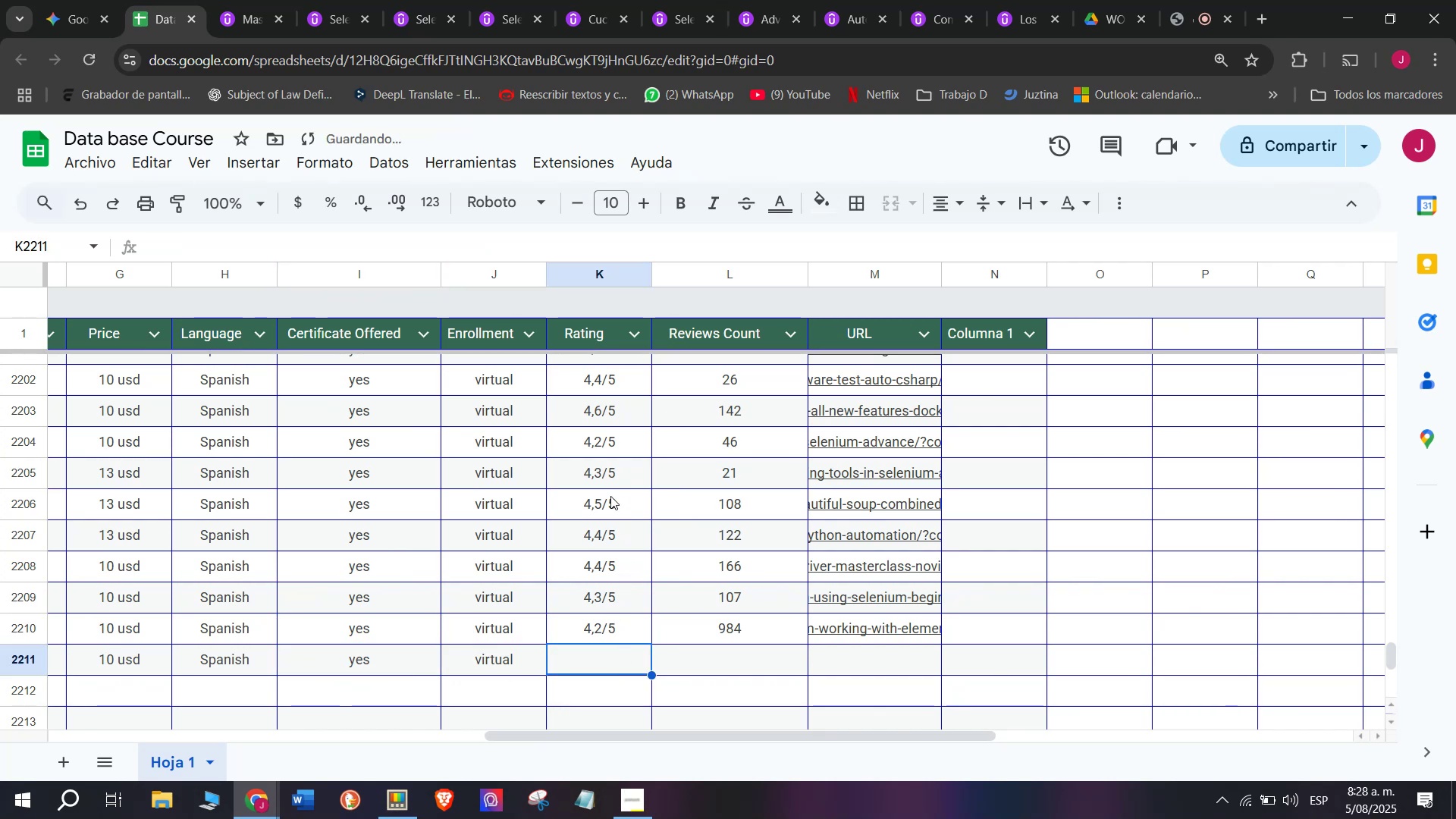 
left_click([619, 427])
 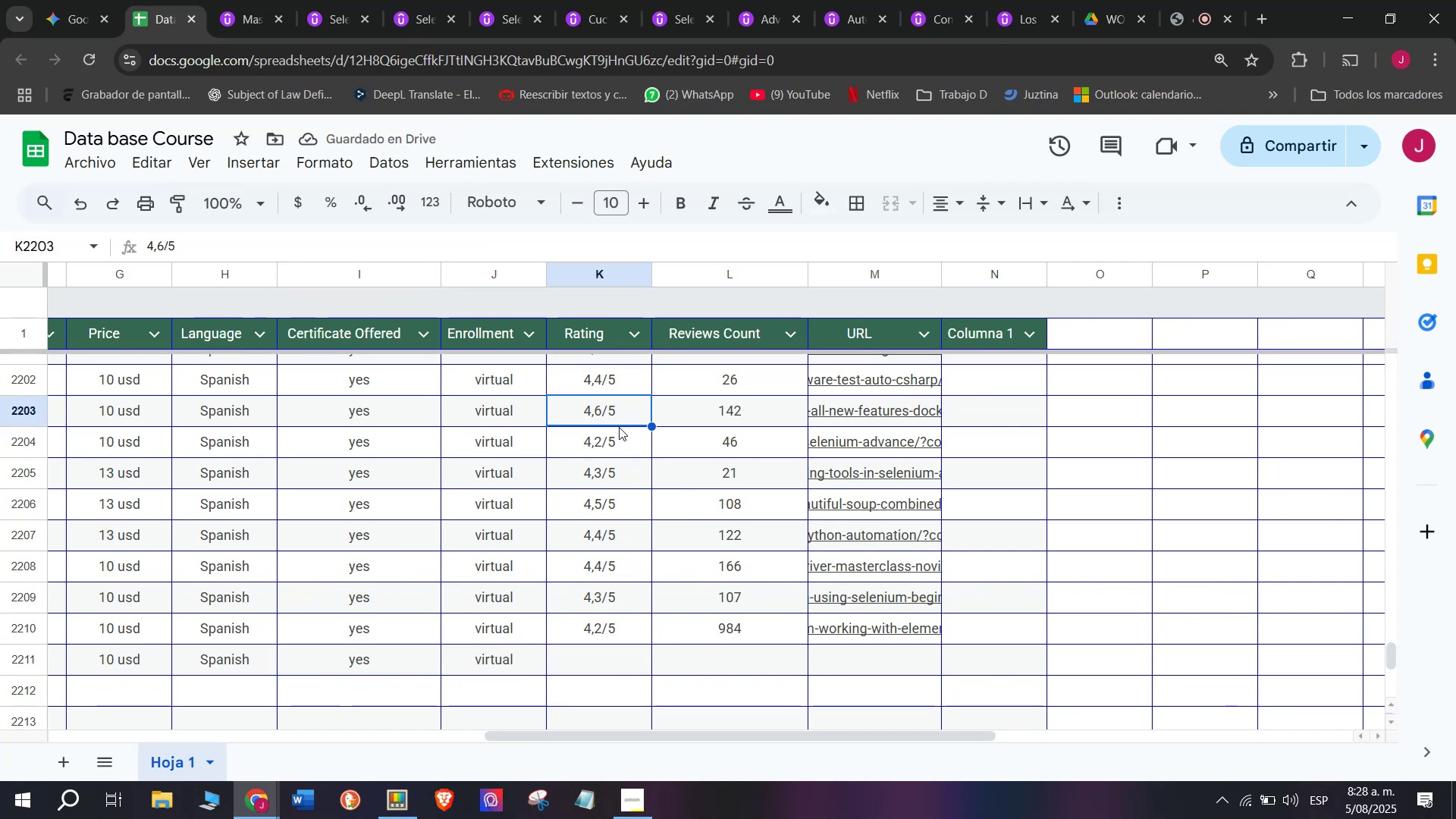 
key(Break)
 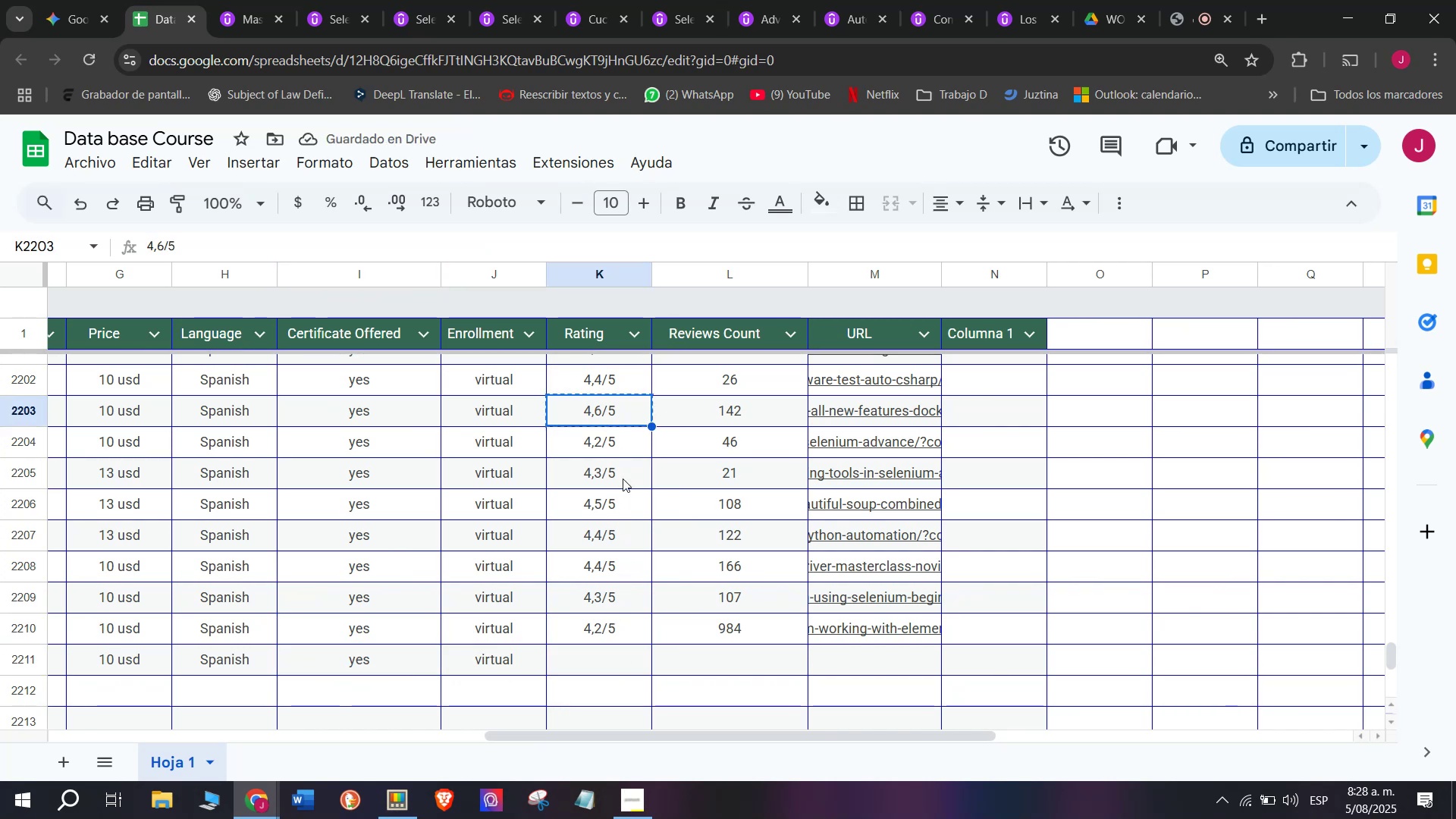 
key(Control+C)
 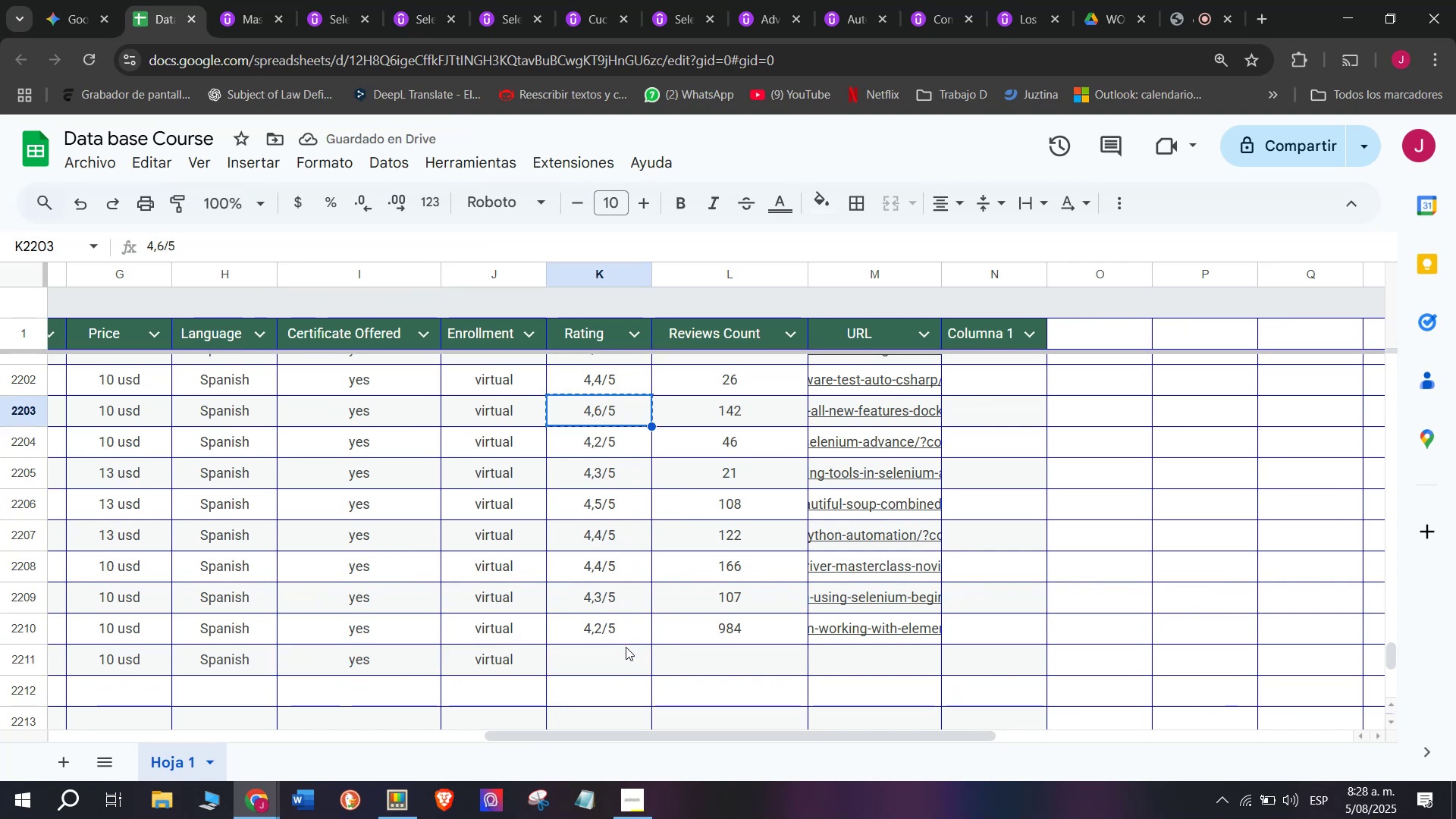 
key(Control+ControlLeft)
 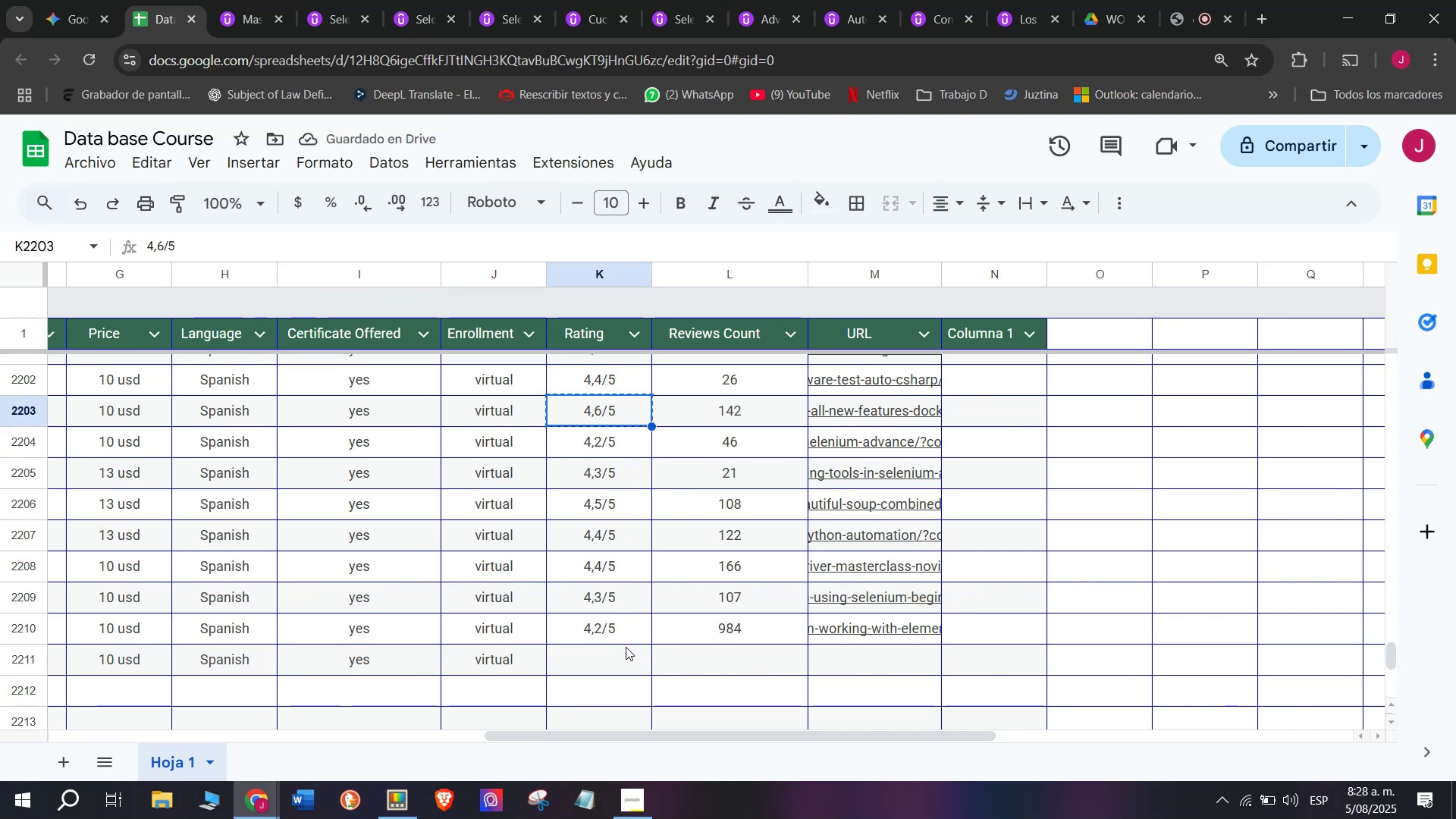 
left_click([626, 649])
 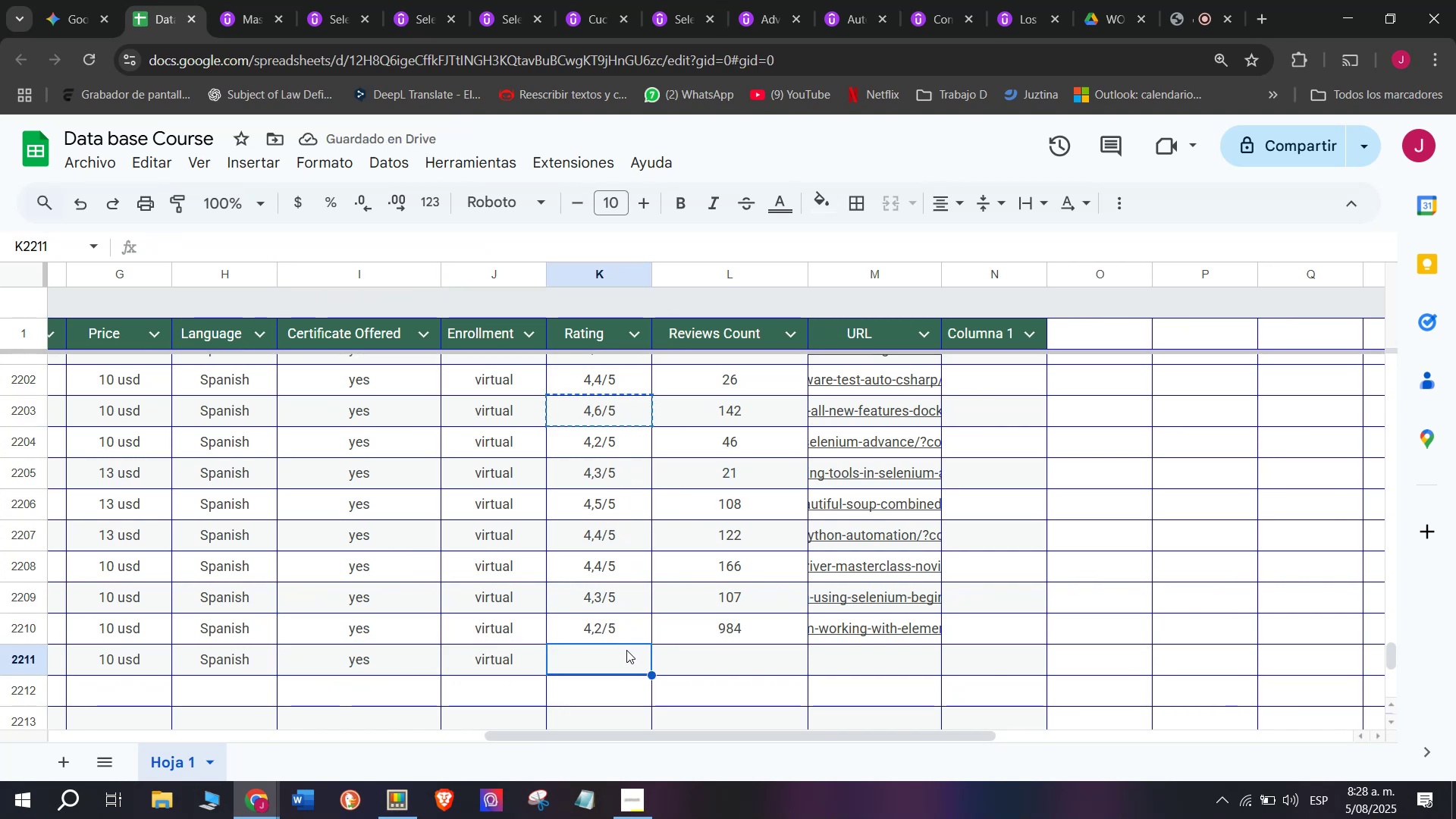 
key(Control+ControlLeft)
 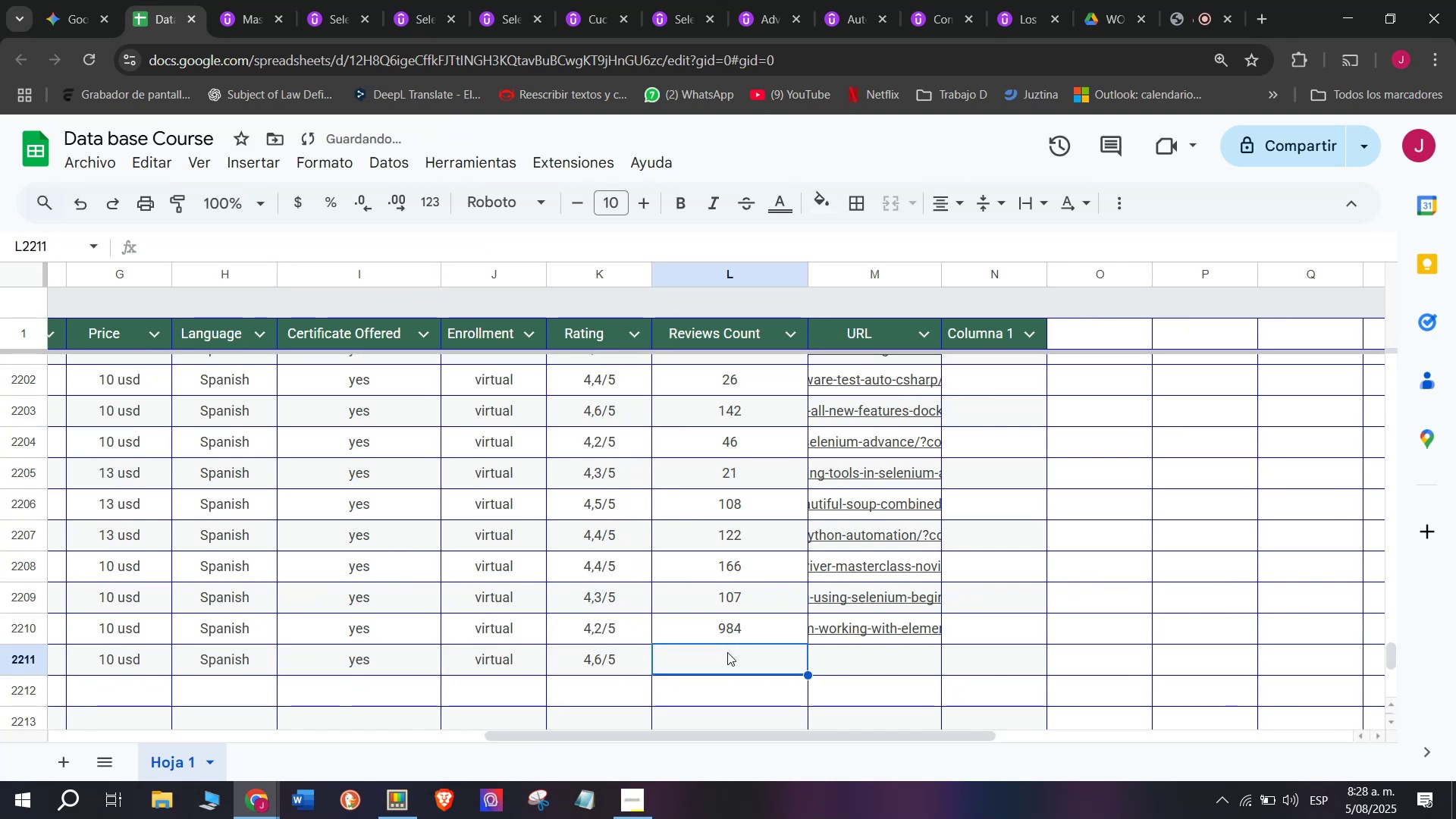 
key(Z)
 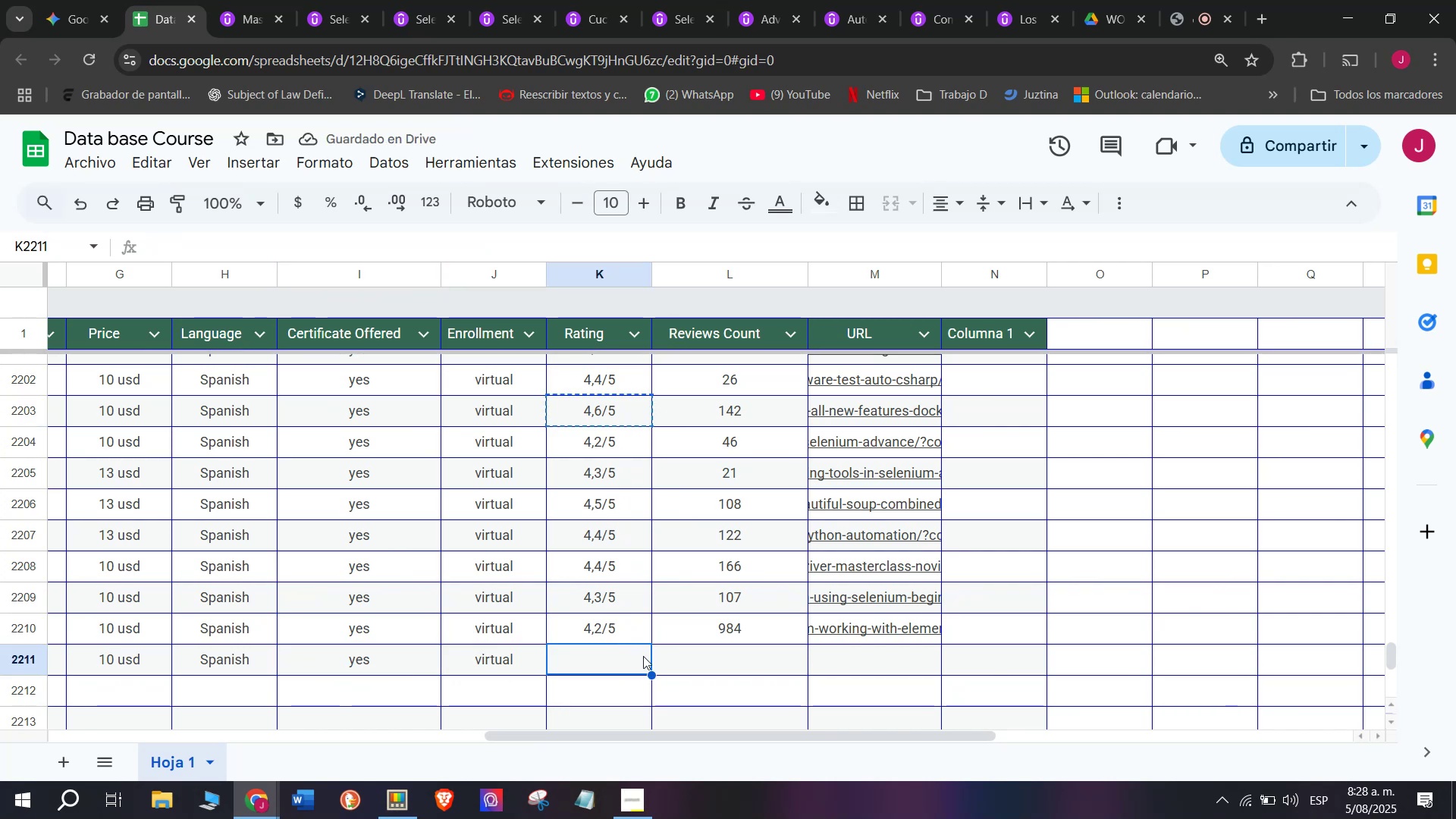 
key(Control+V)
 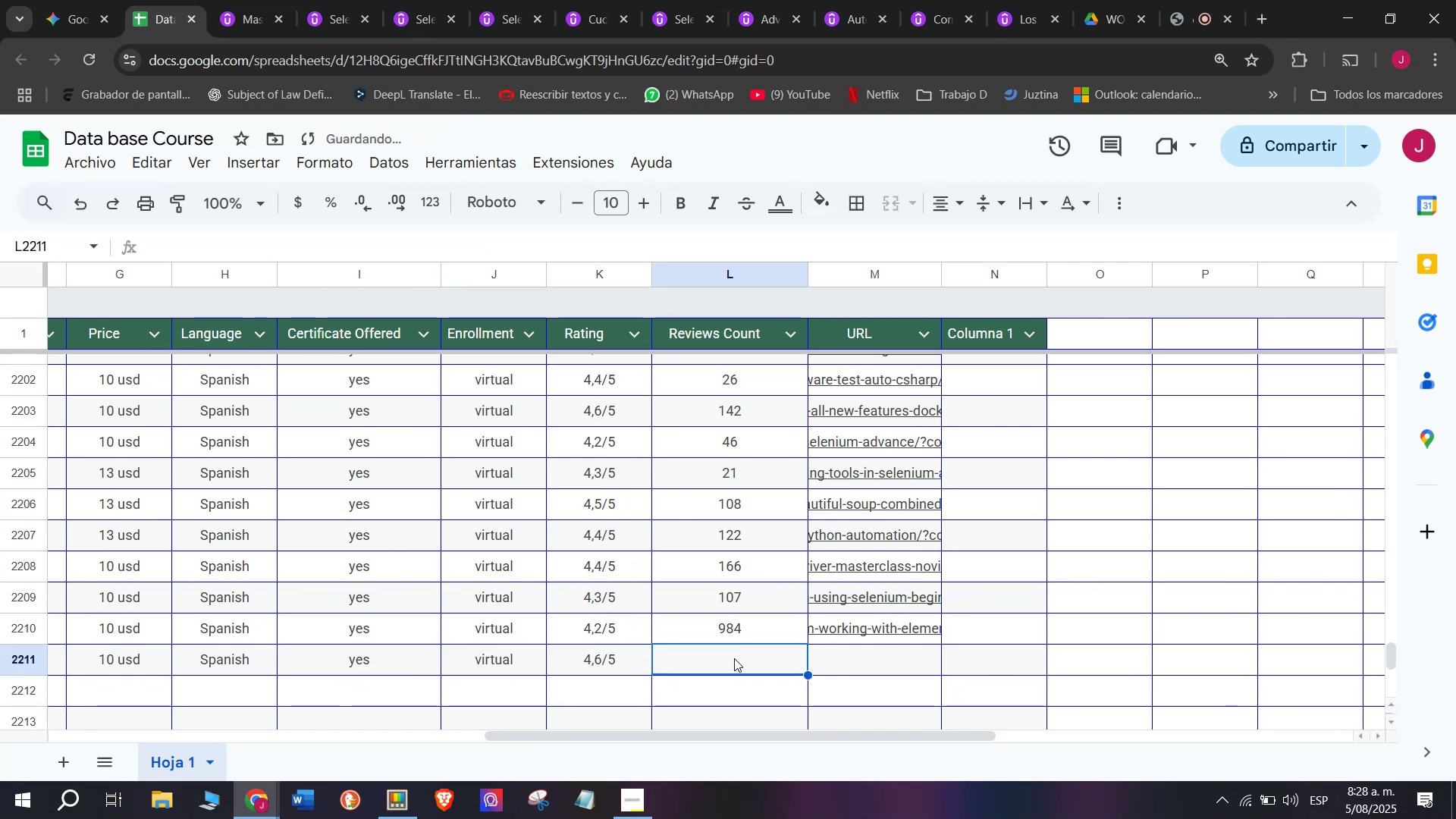 
type(208)
 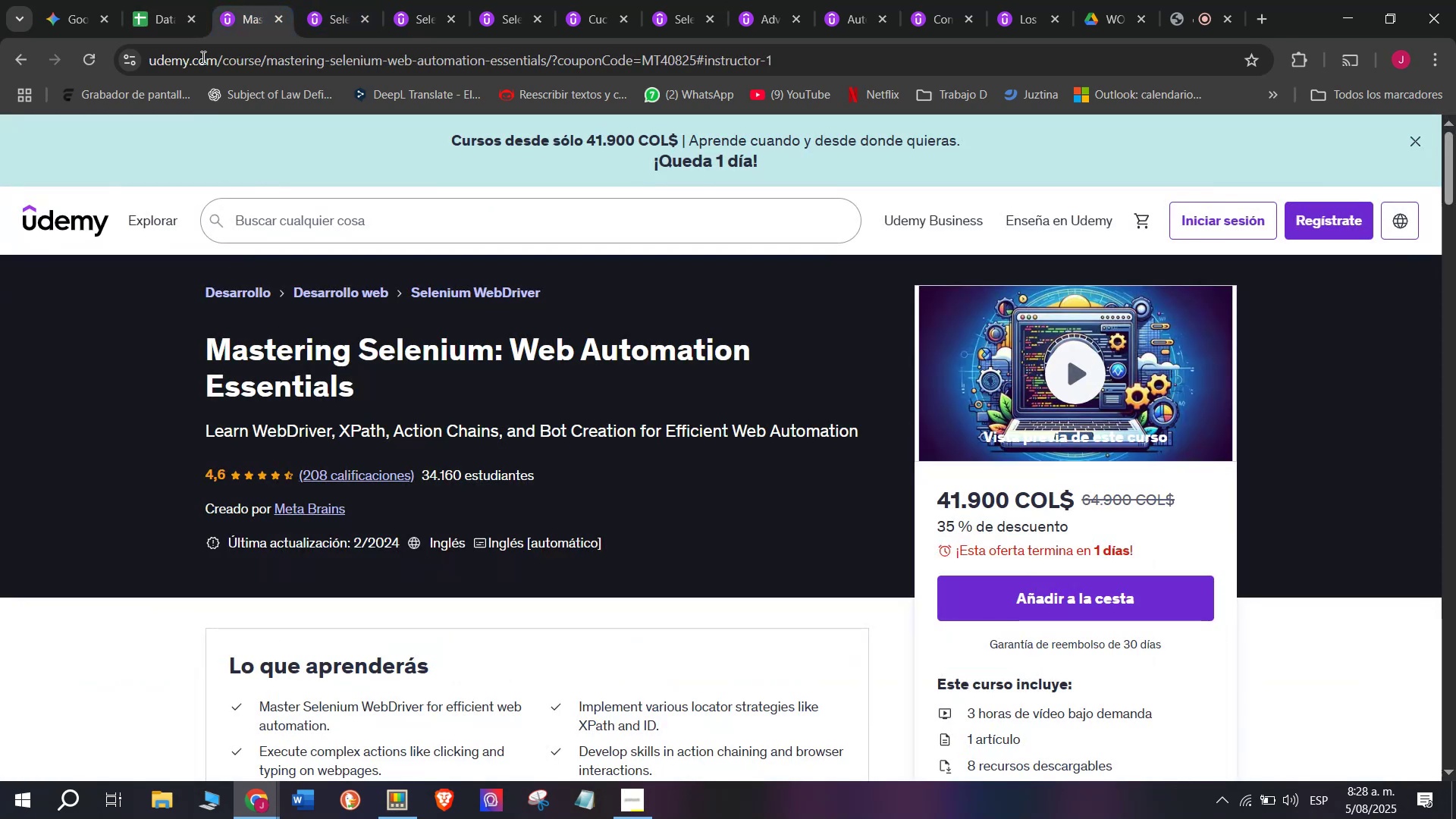 
double_click([178, 0])
 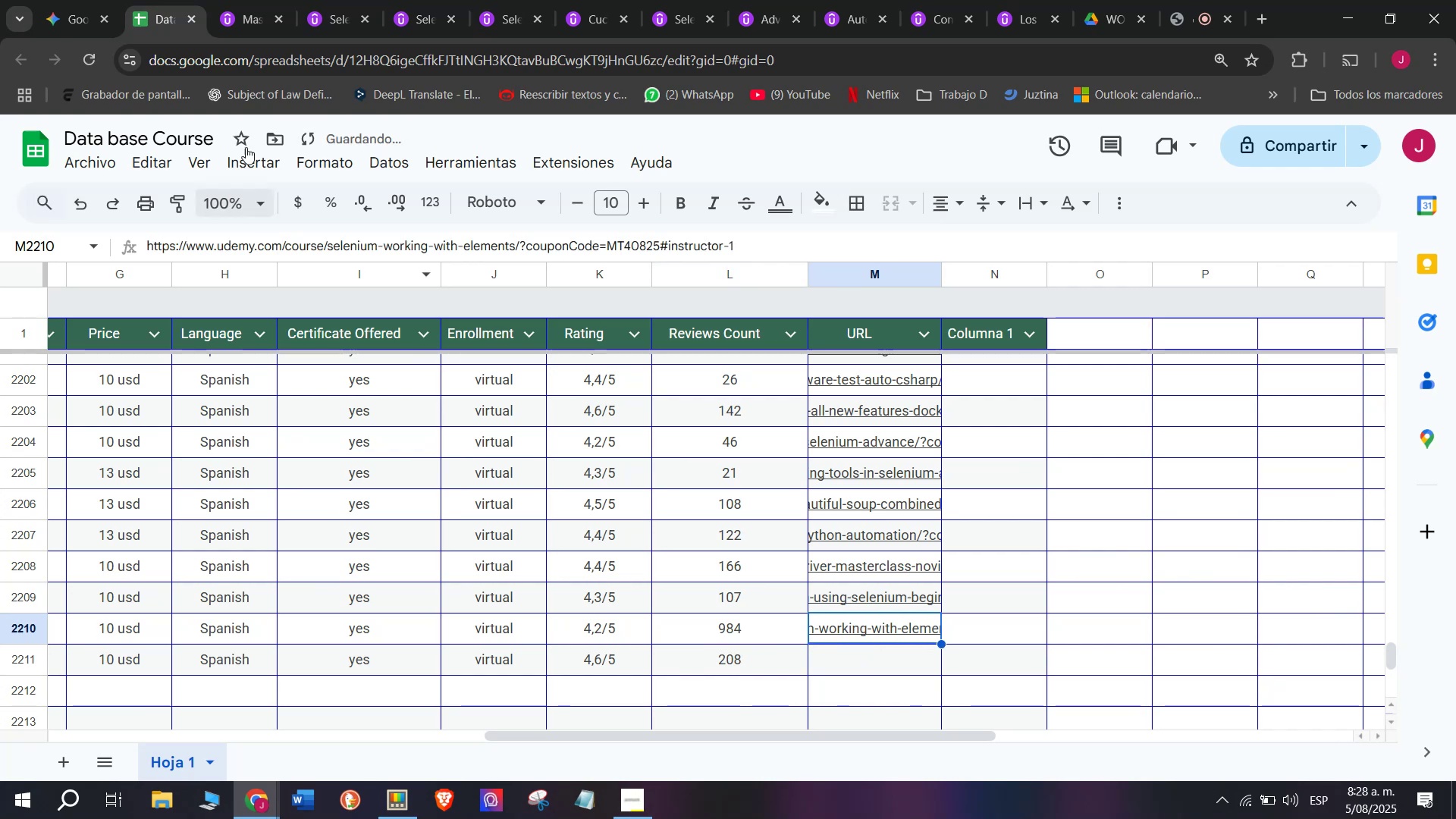 
left_click([237, 0])
 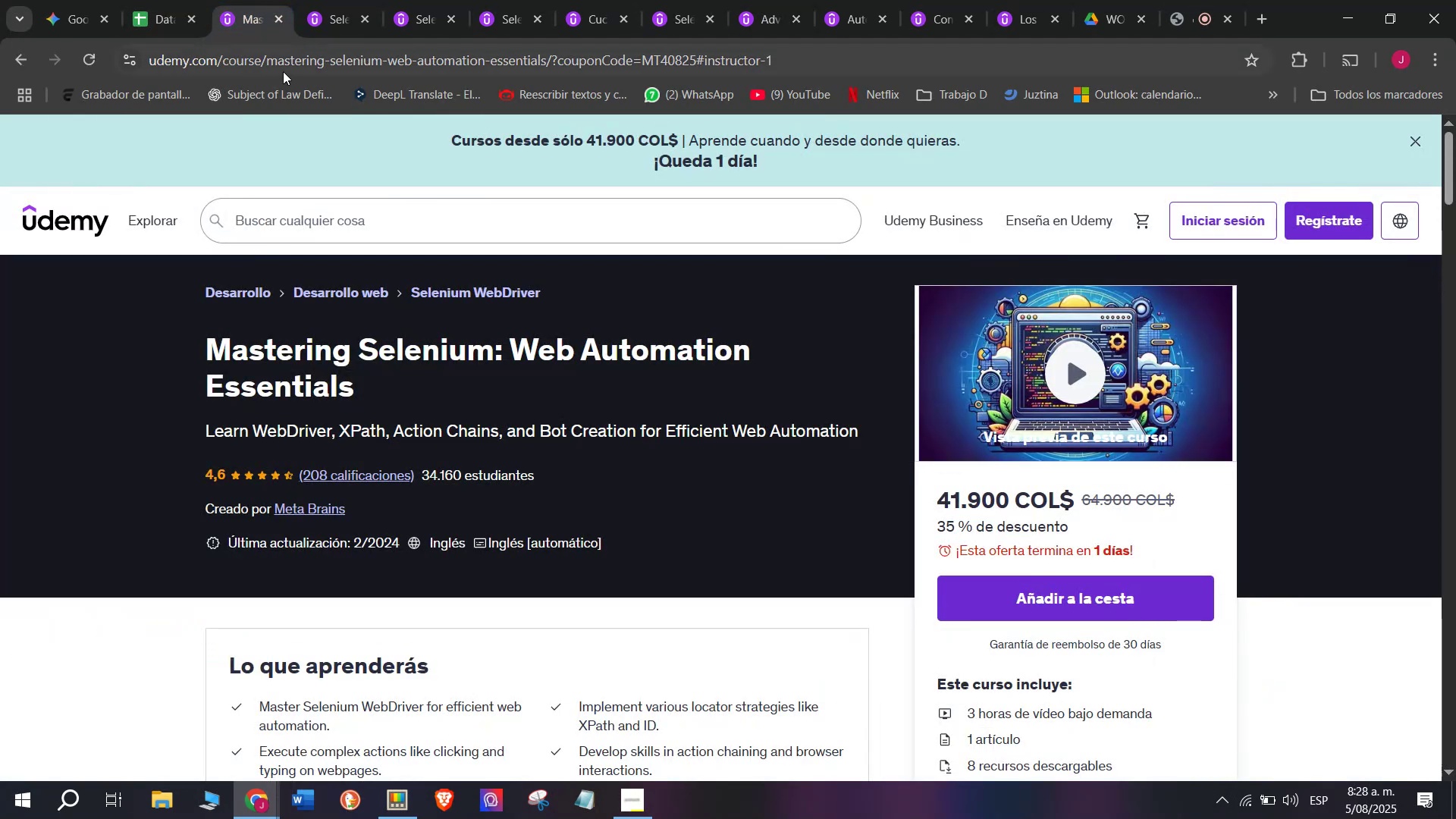 
double_click([283, 71])
 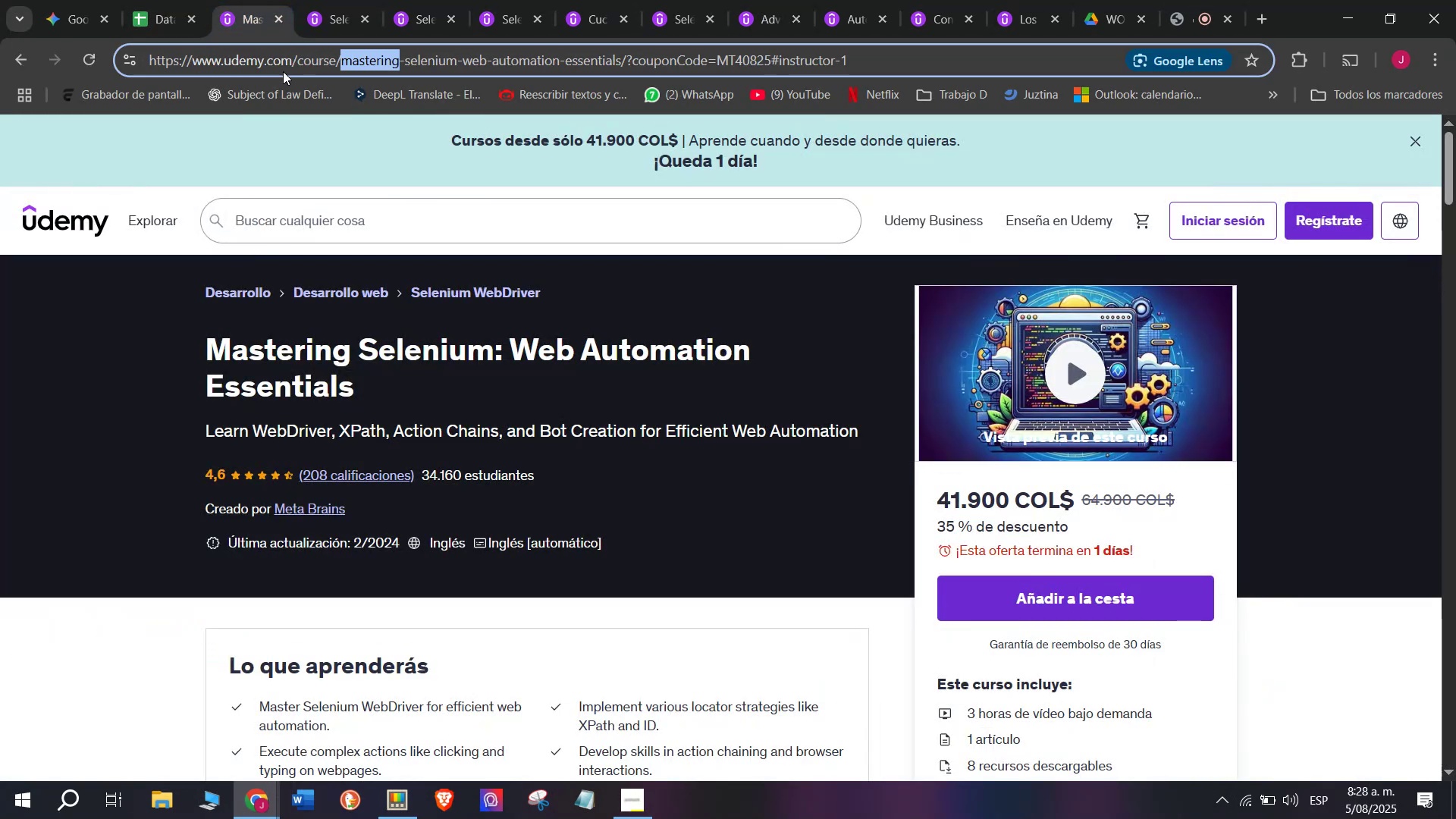 
triple_click([283, 71])
 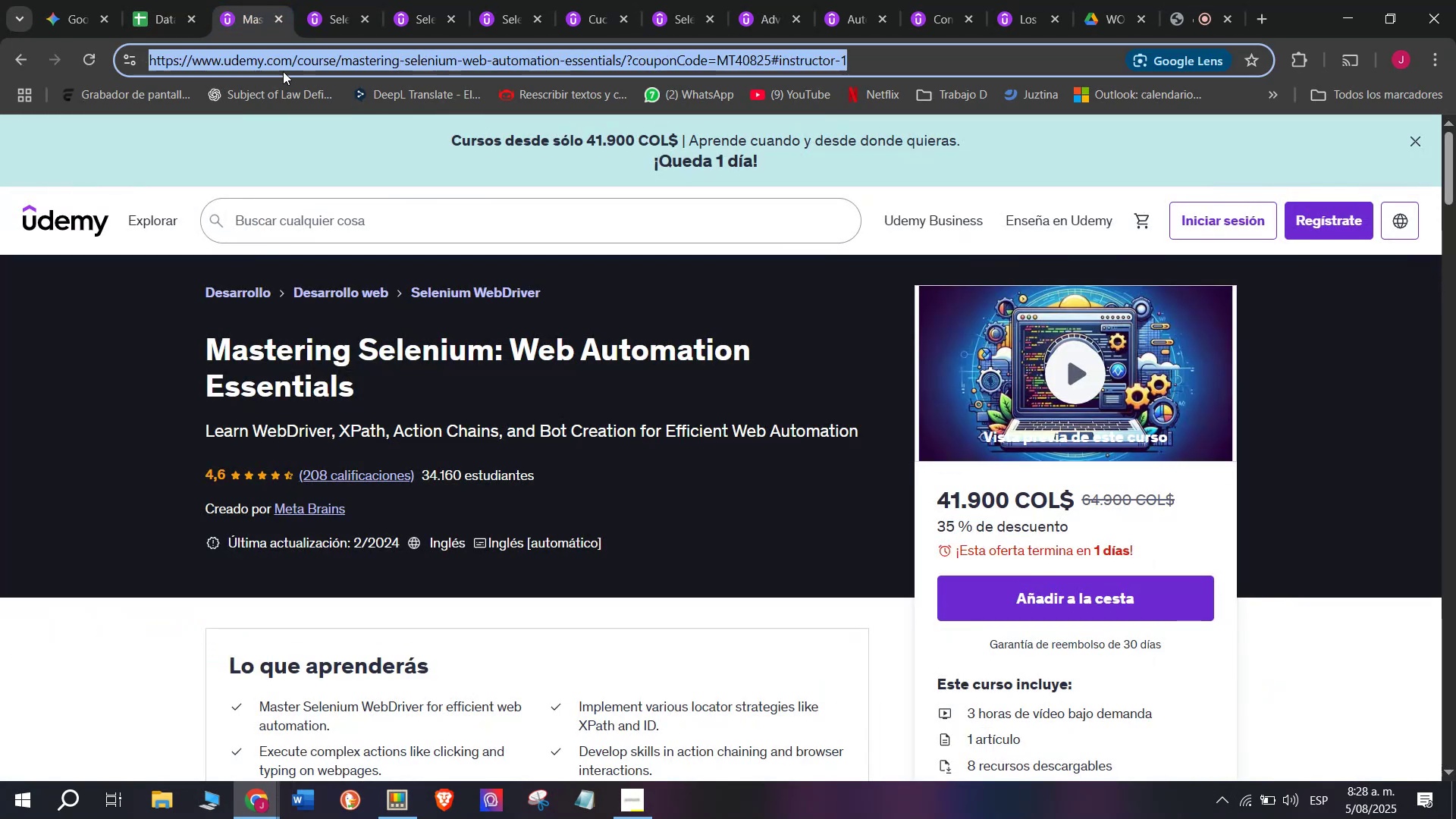 
key(Break)
 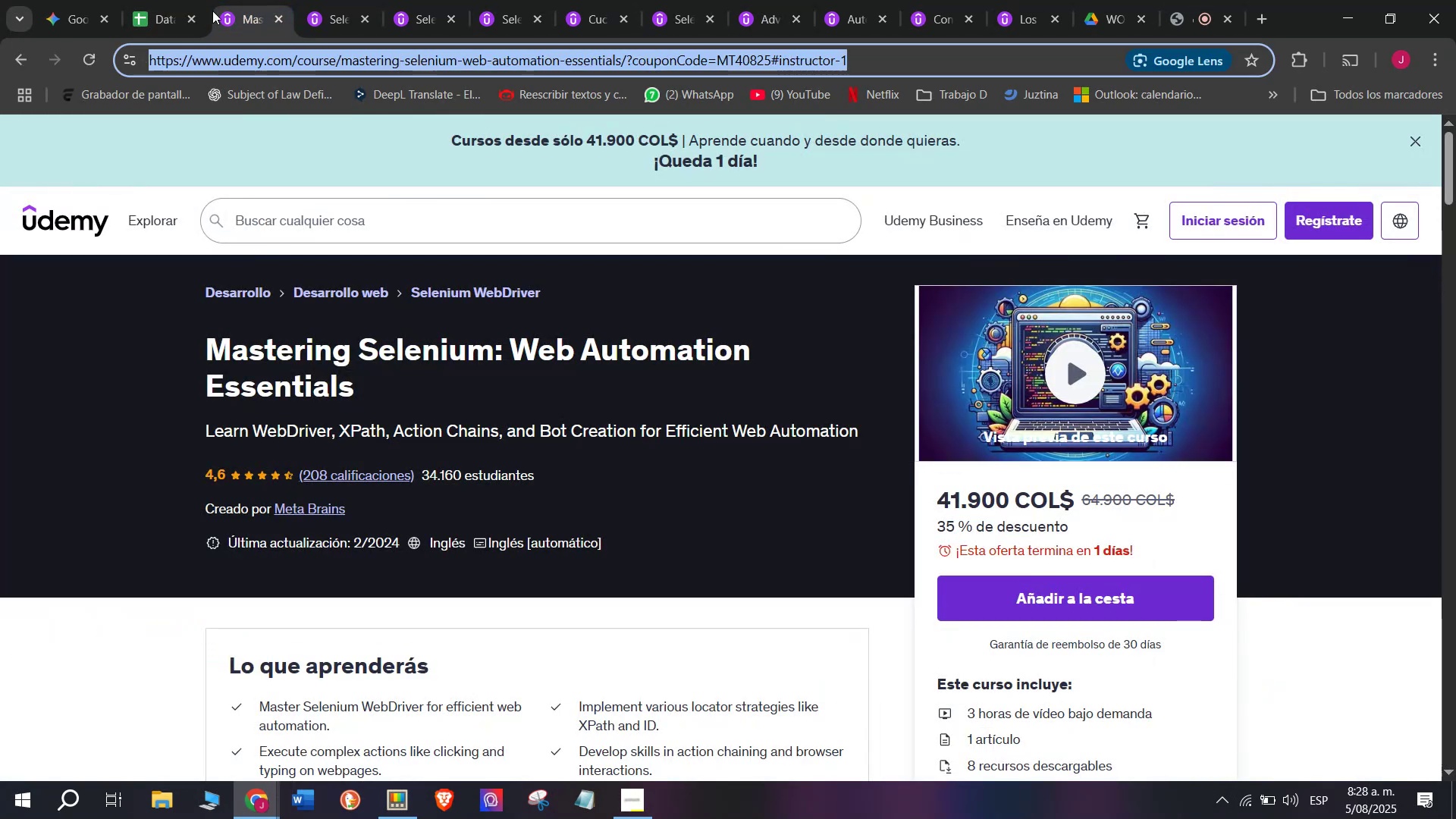 
key(Control+ControlLeft)
 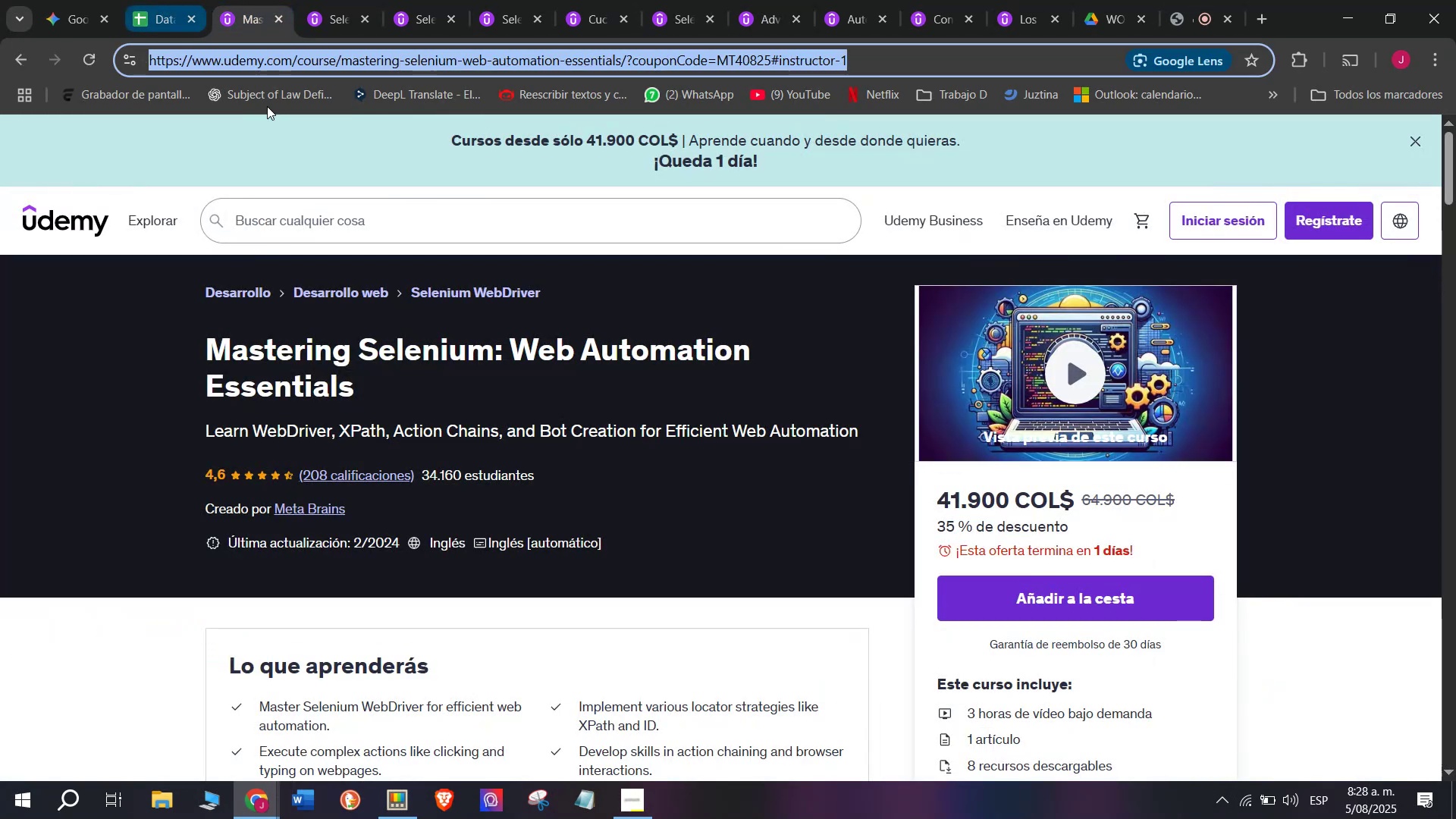 
key(Control+C)
 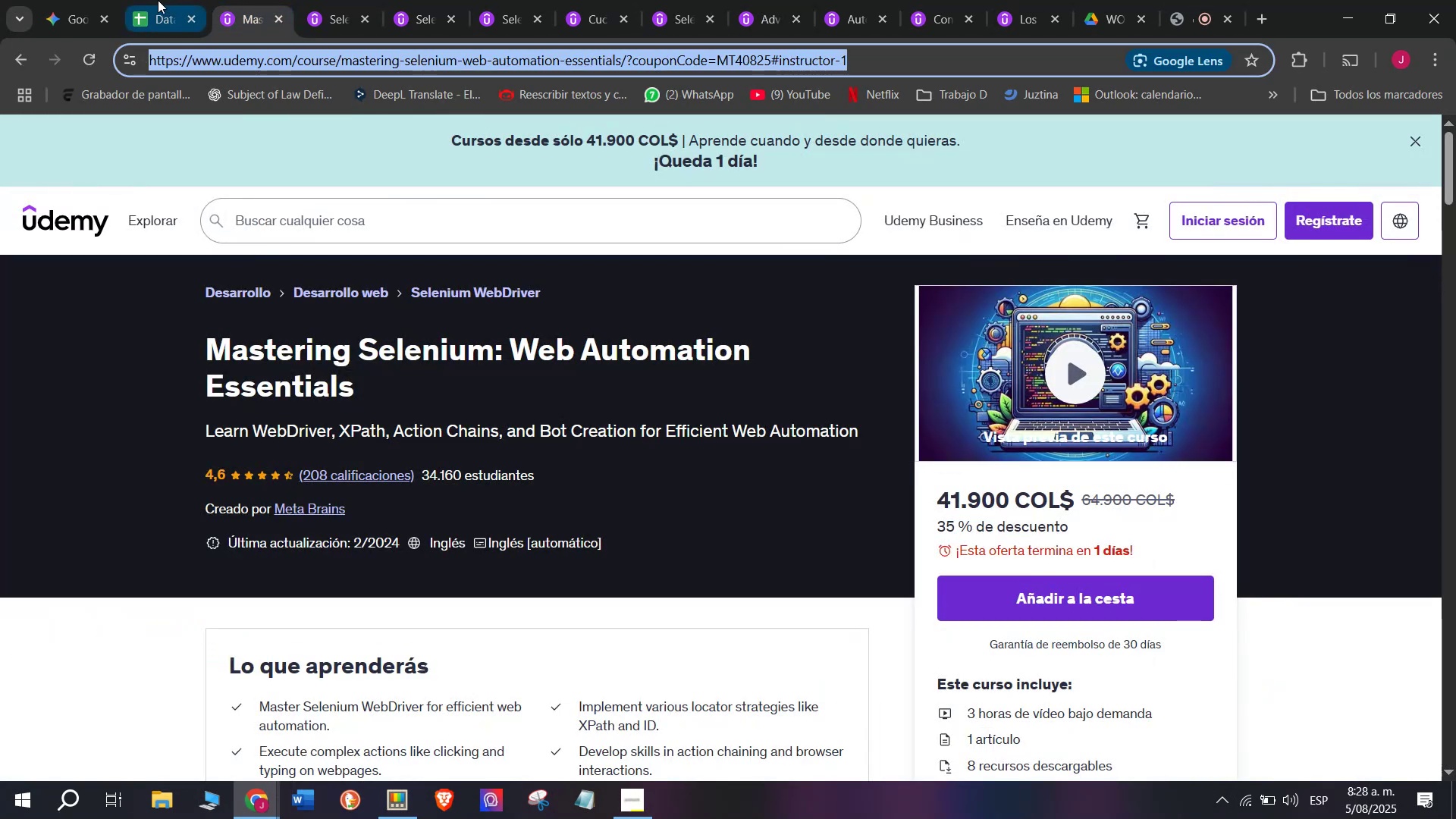 
triple_click([158, 0])
 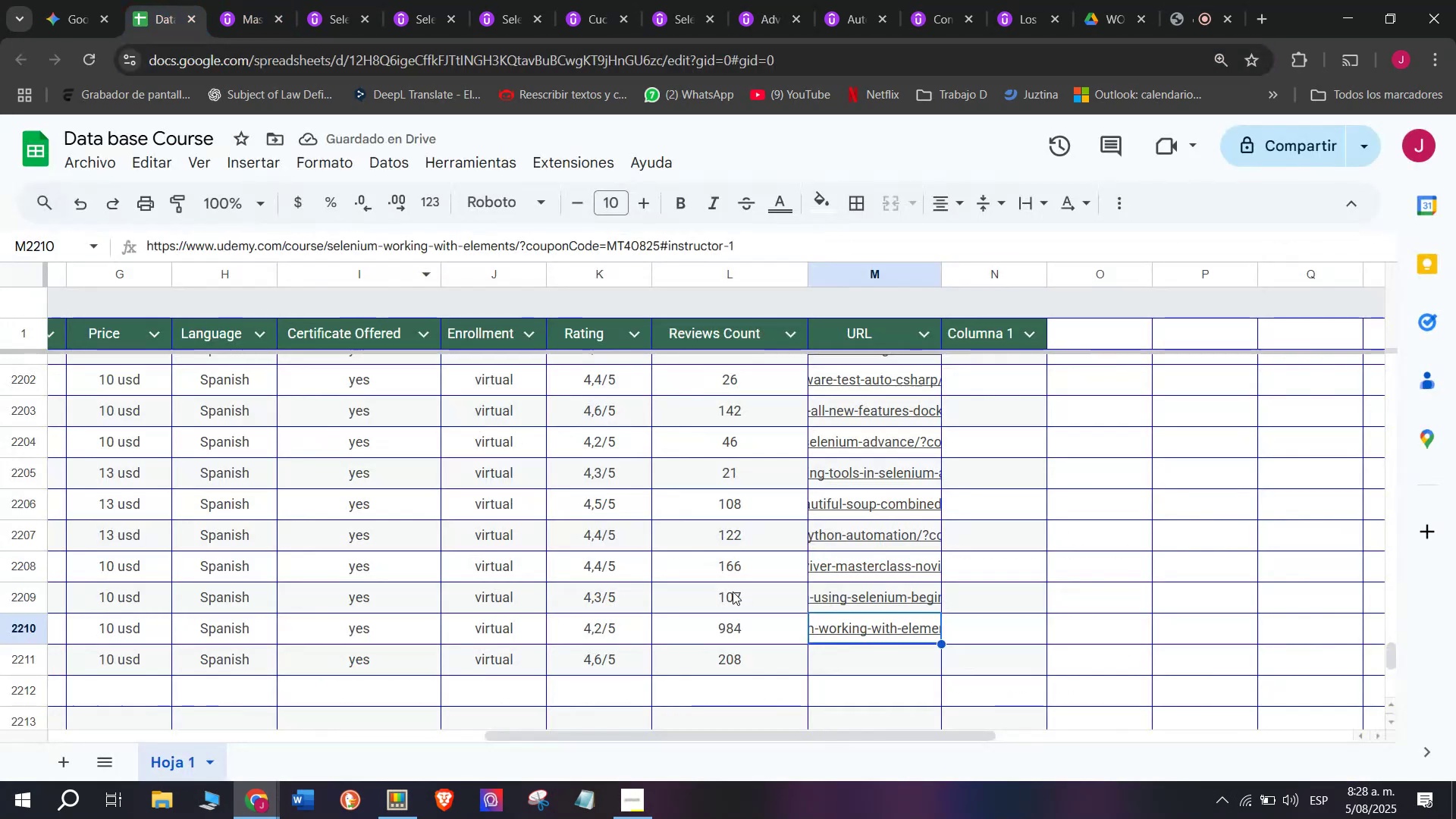 
key(Z)
 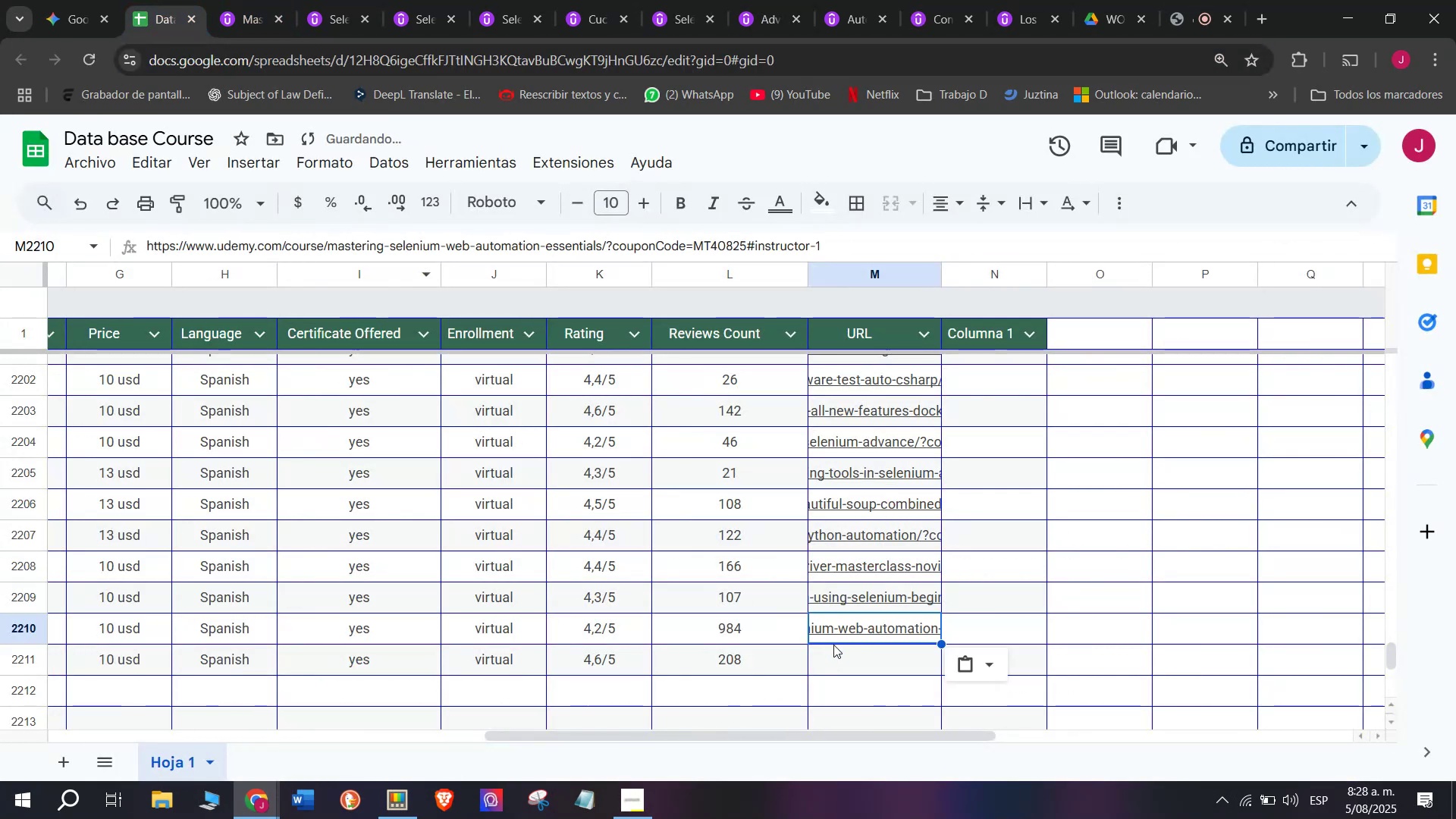 
key(Control+ControlLeft)
 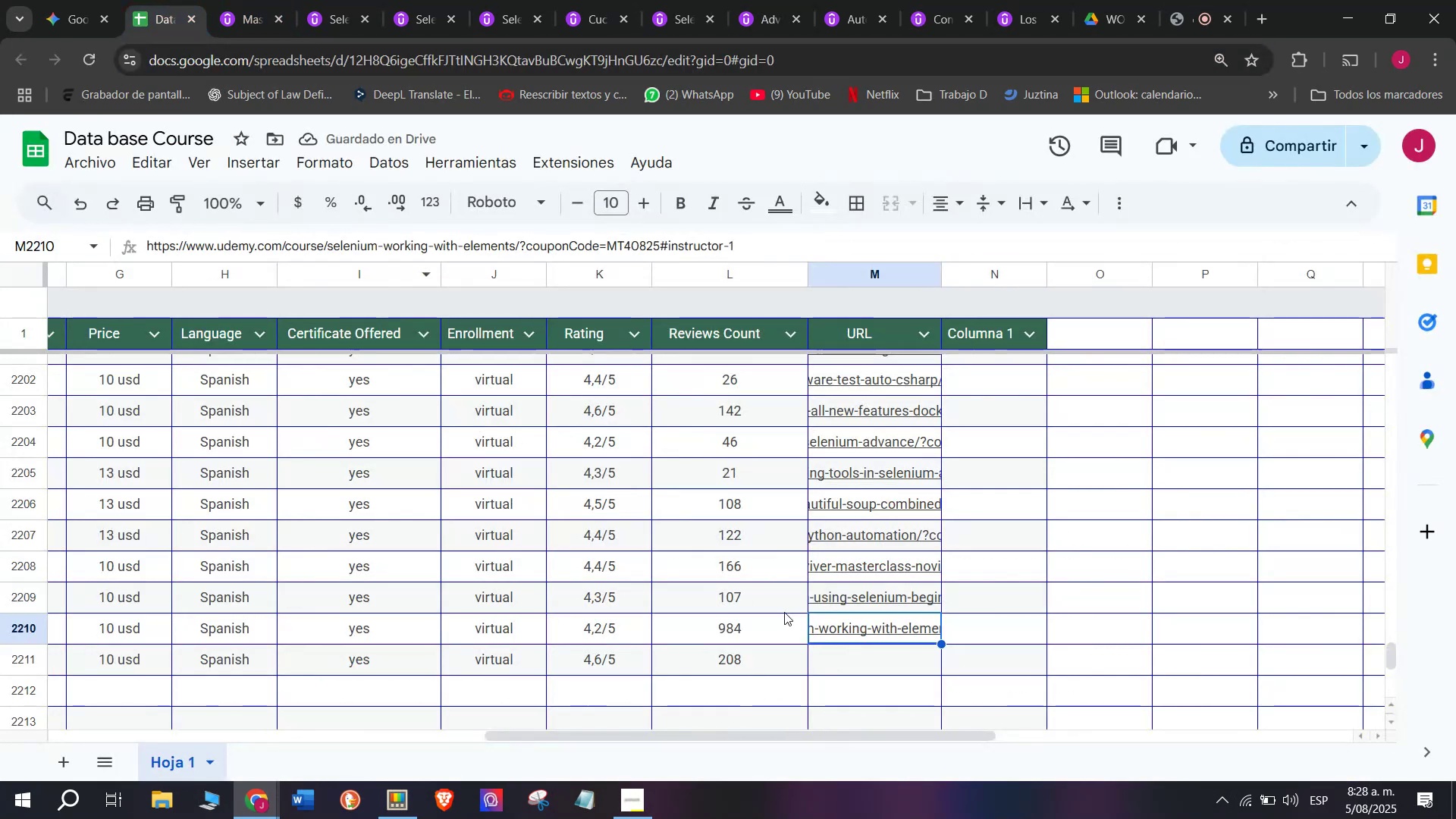 
key(Control+V)
 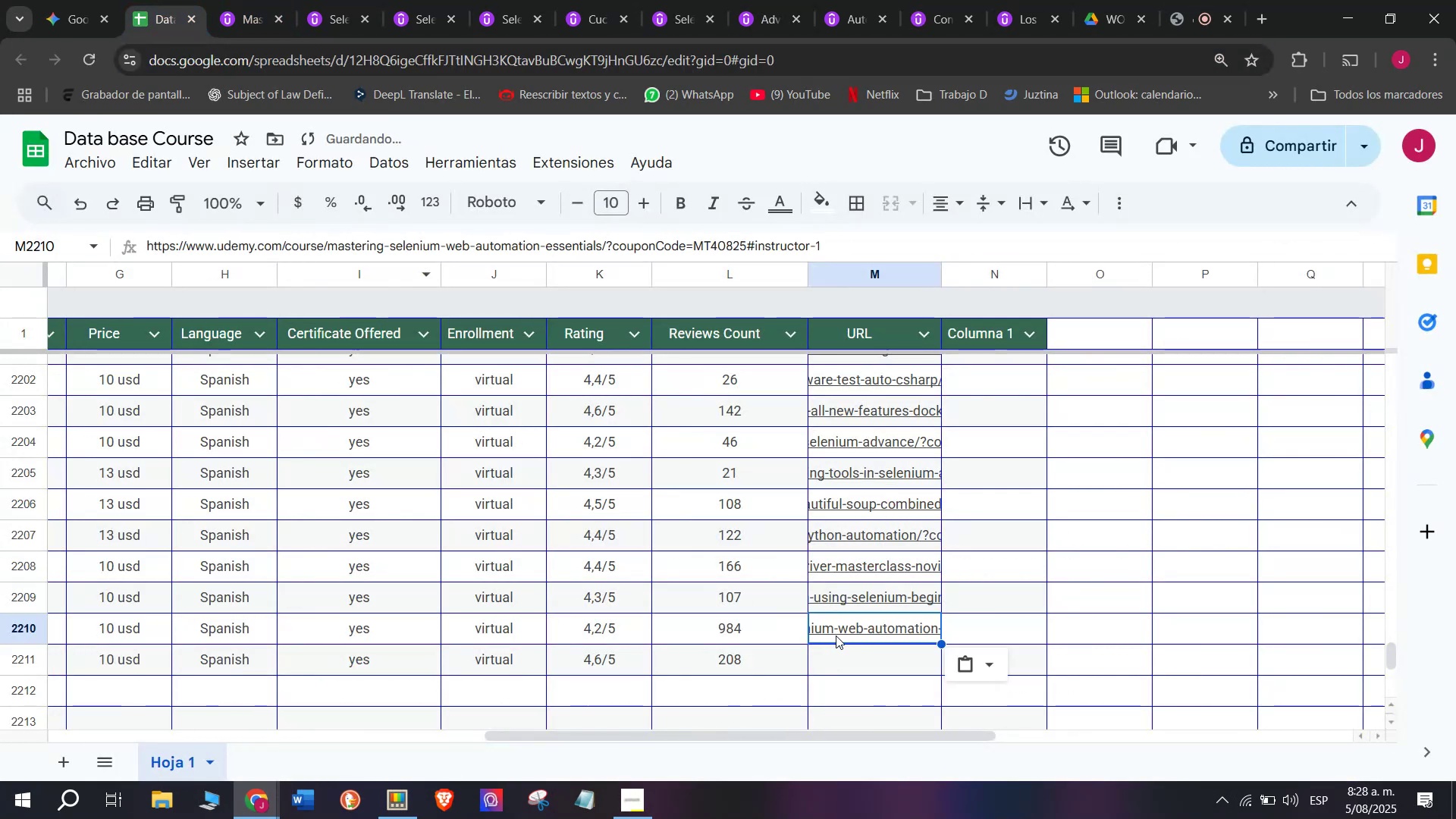 
key(Control+Shift+ControlLeft)
 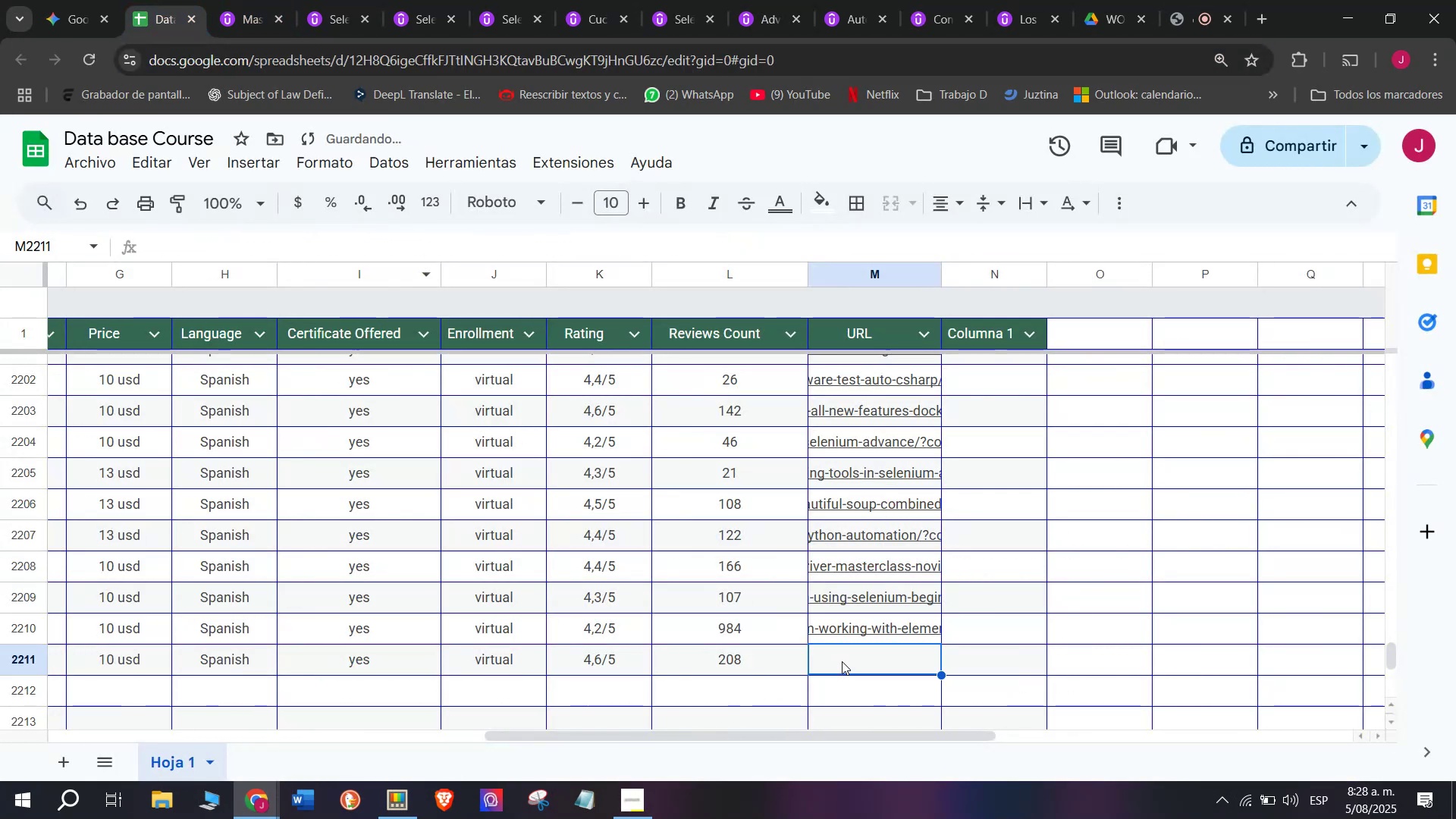 
key(Shift+ShiftLeft)
 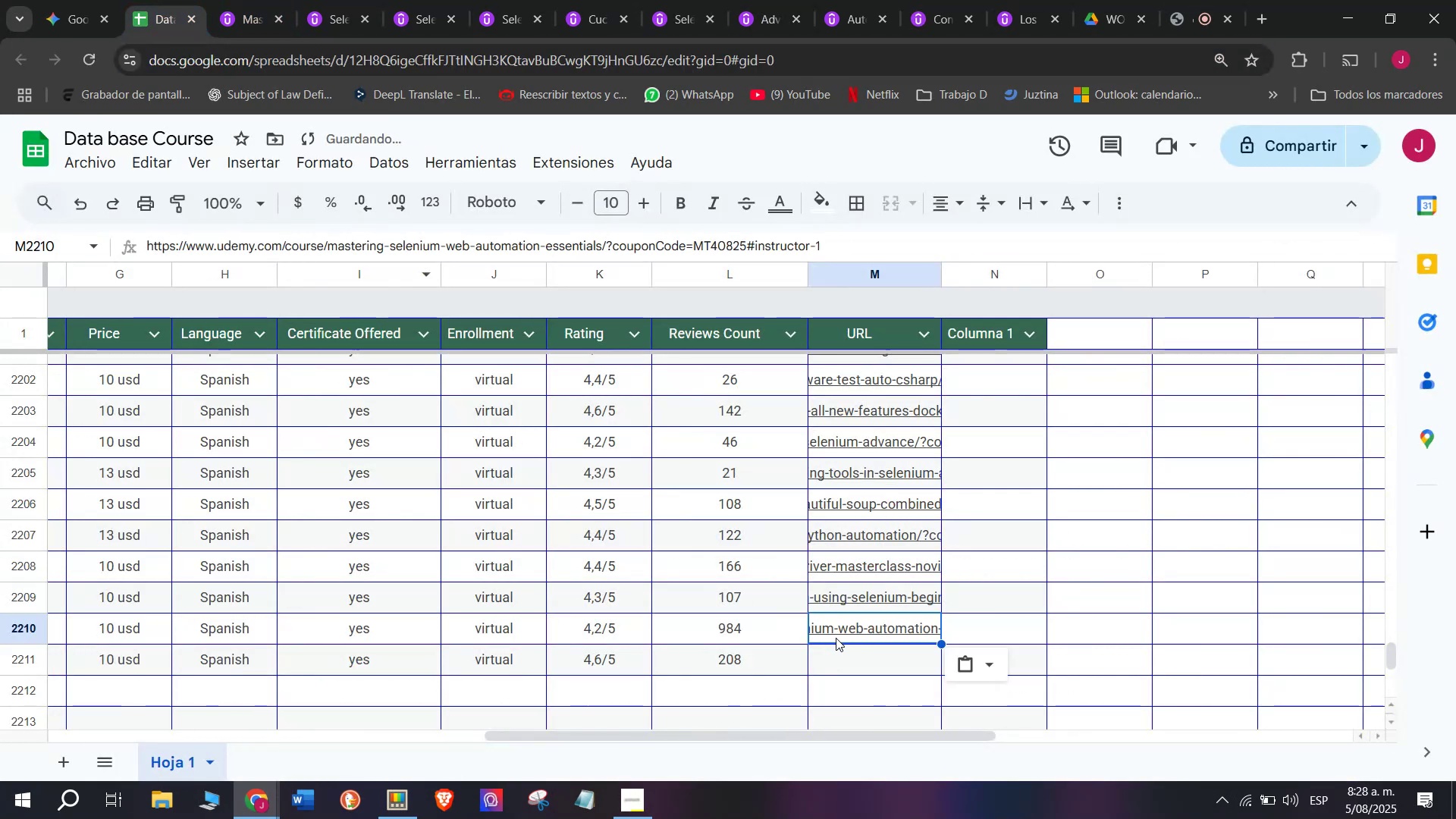 
key(Control+Shift+Z)
 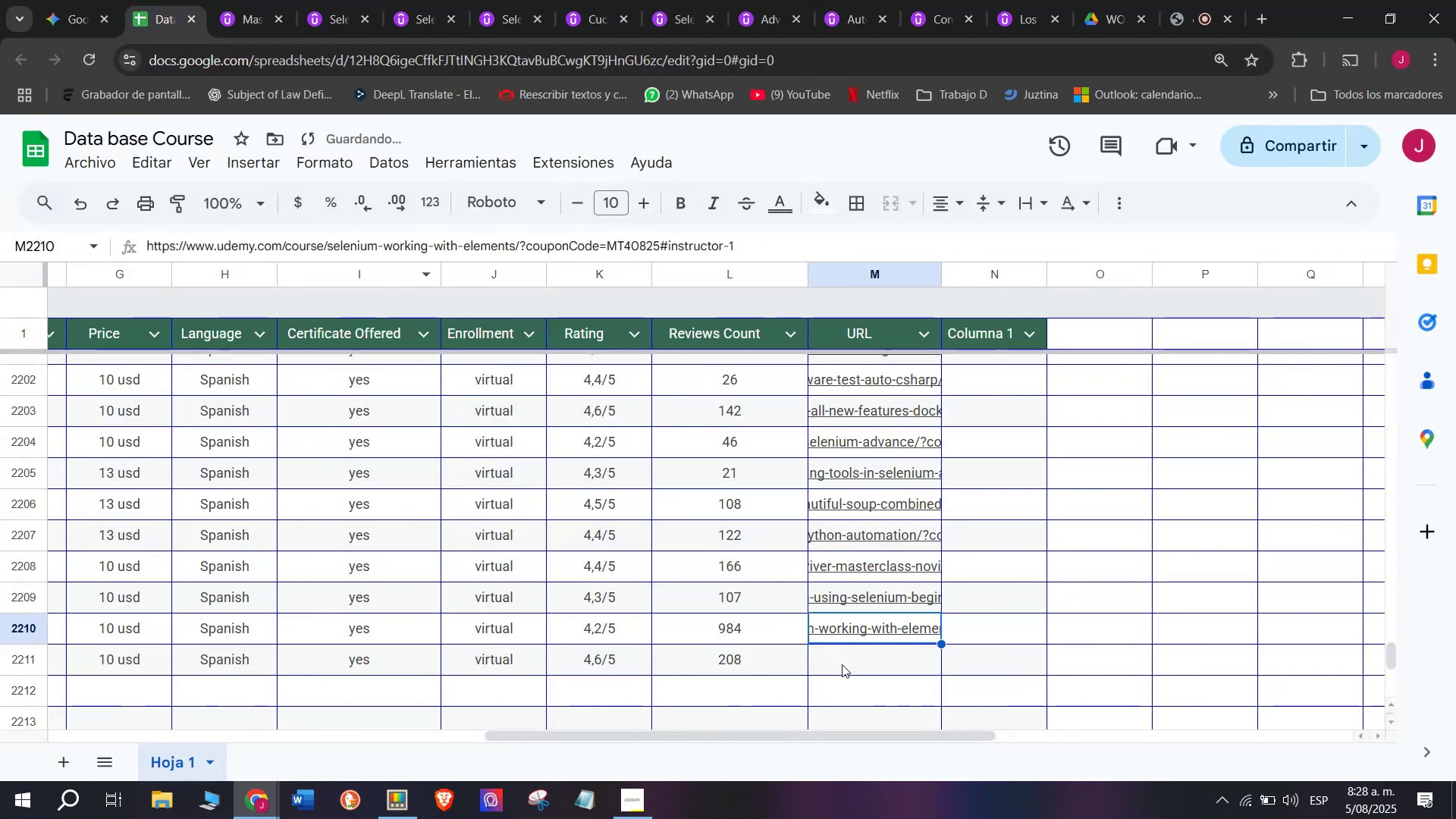 
key(Z)
 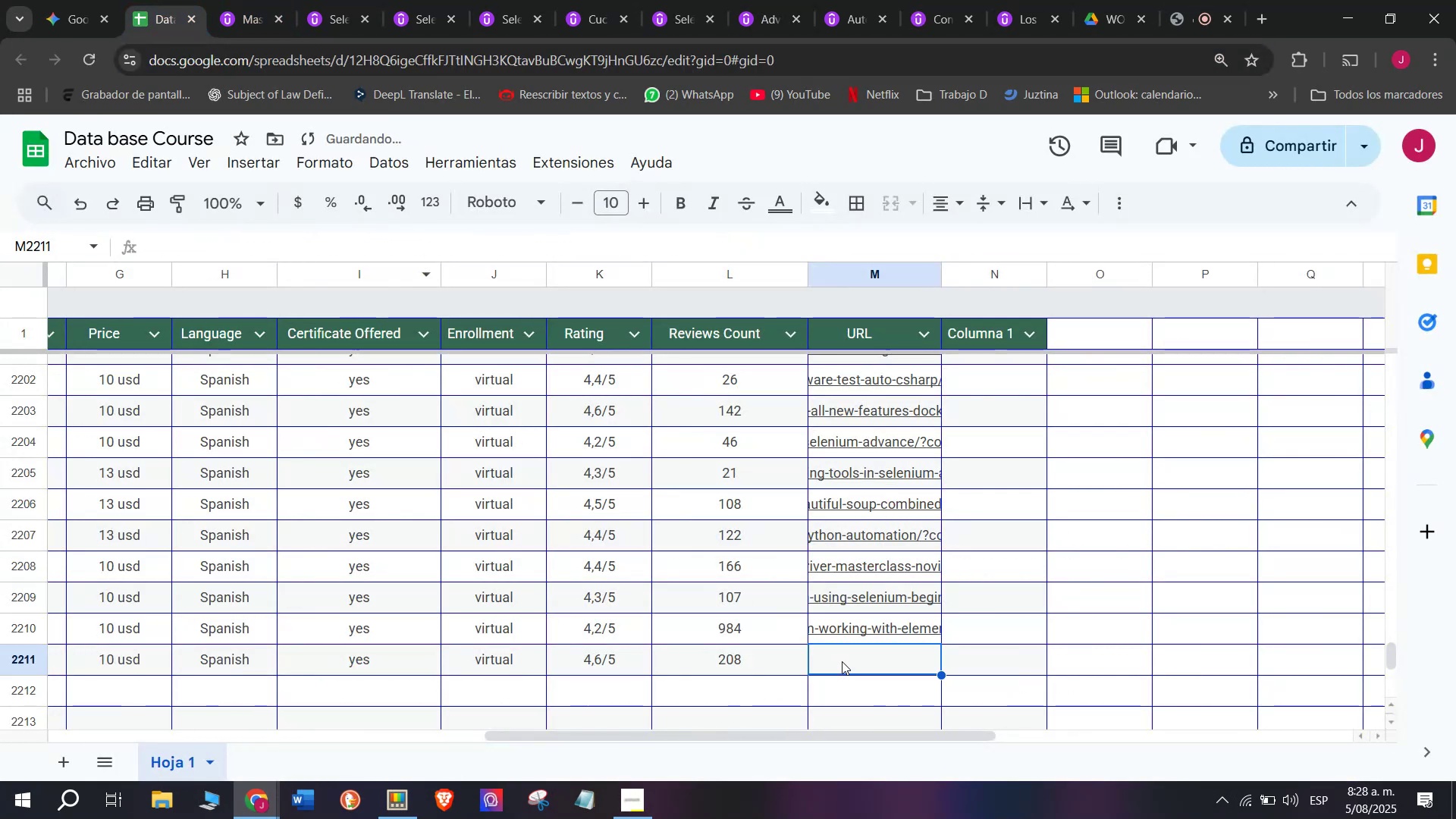 
key(Control+ControlLeft)
 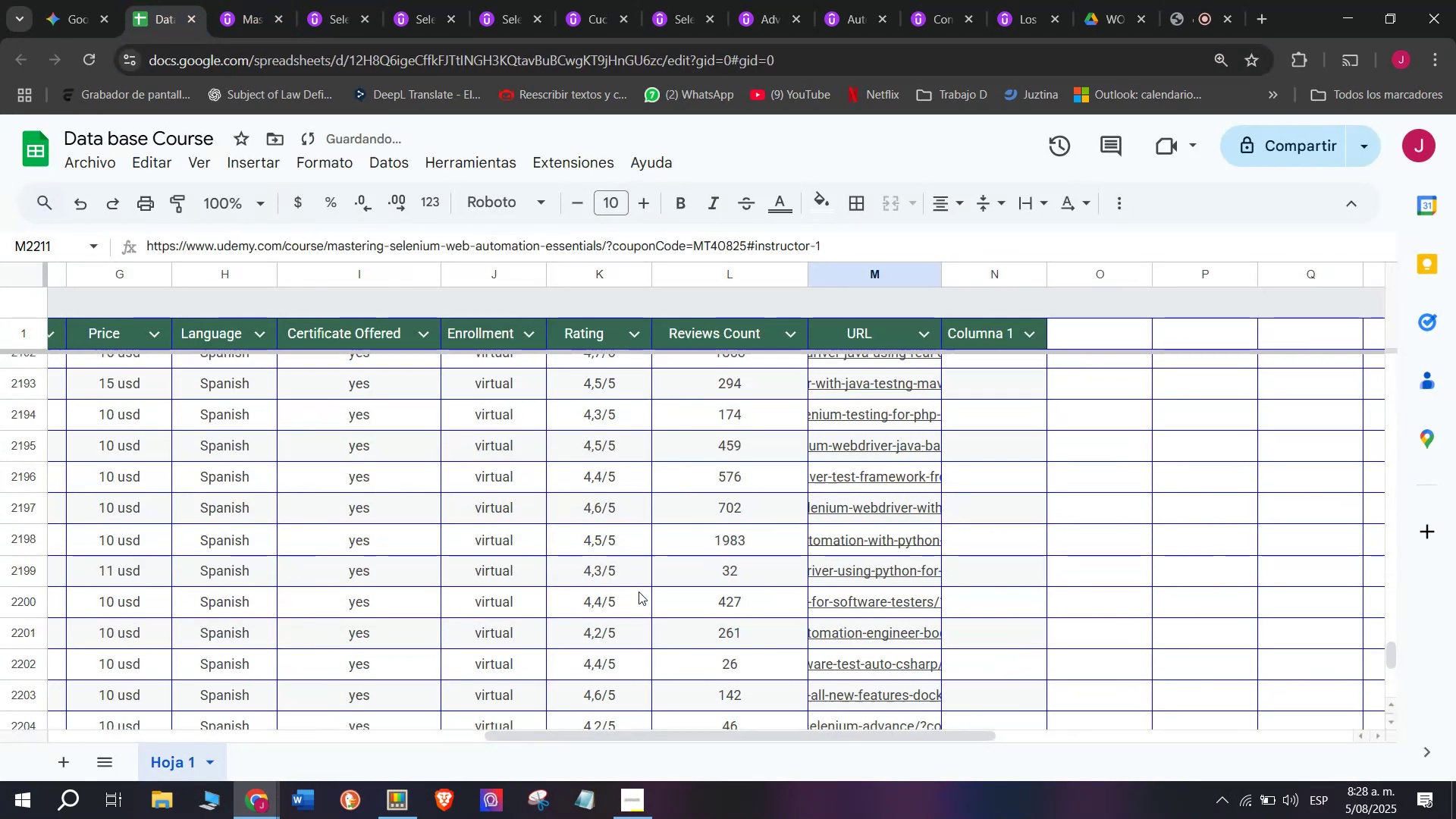 
key(Control+V)
 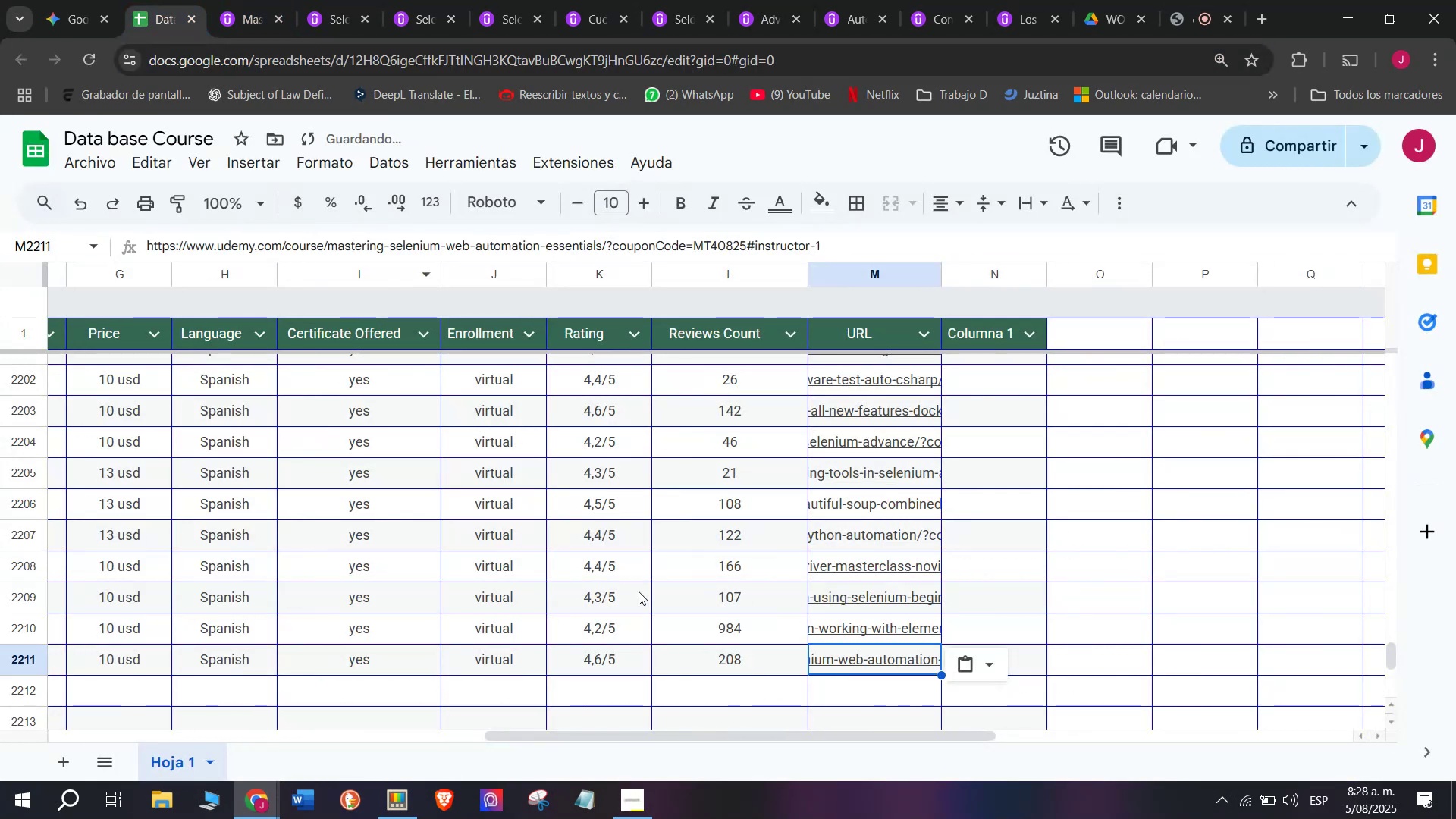 
scroll: coordinate [436, 600], scroll_direction: up, amount: 3.0
 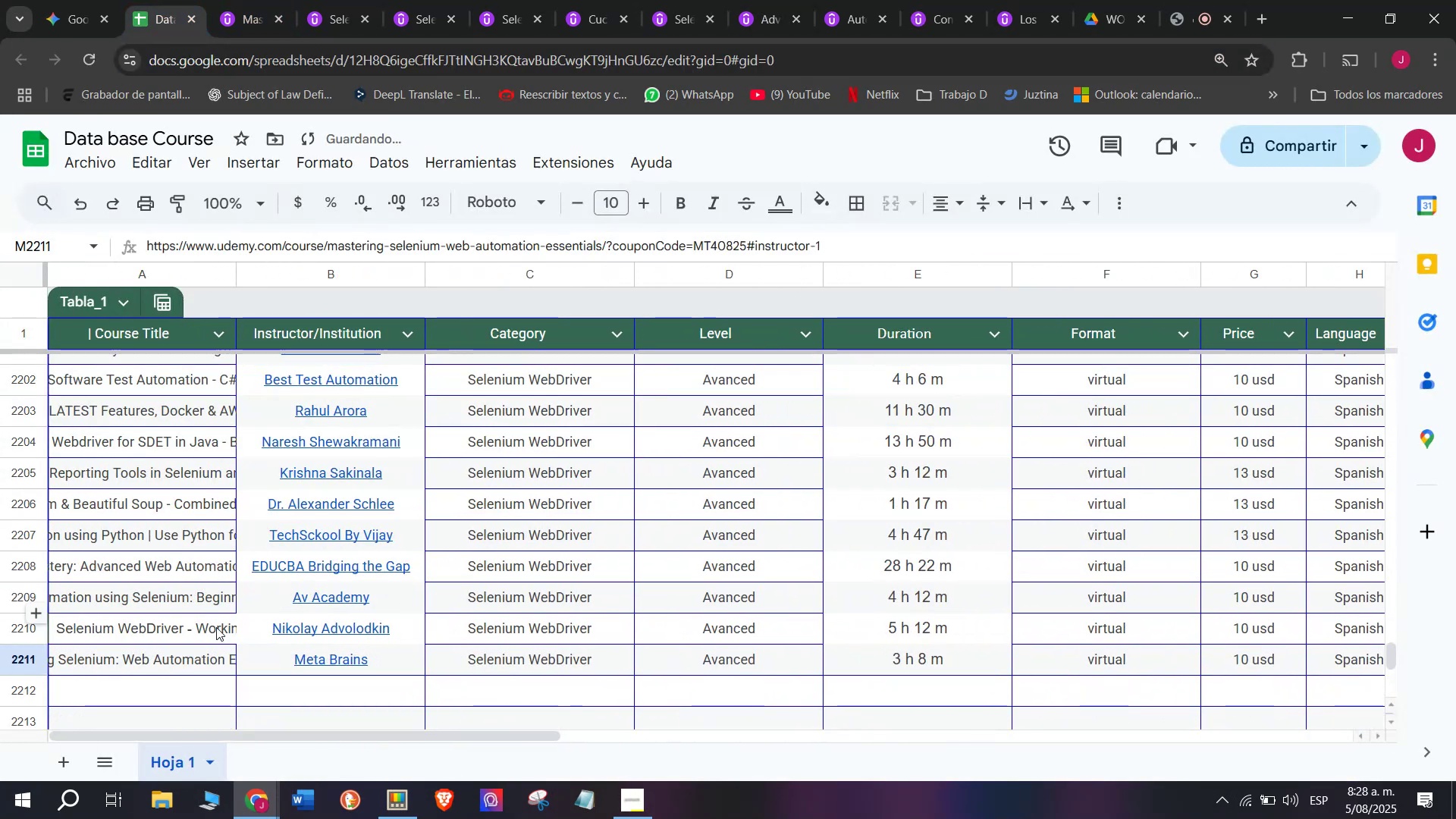 
scroll: coordinate [199, 642], scroll_direction: down, amount: 1.0
 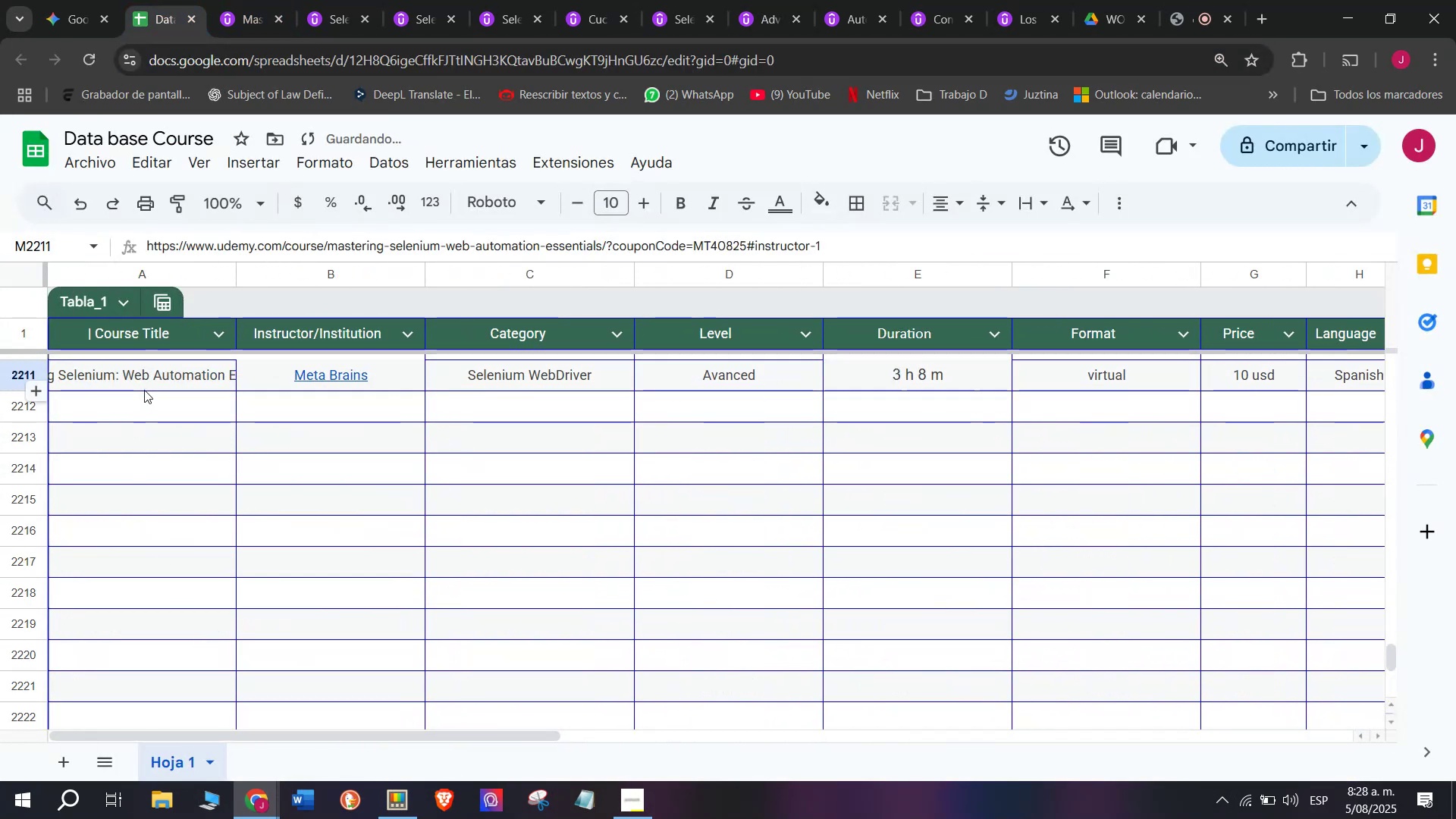 
left_click([155, 404])
 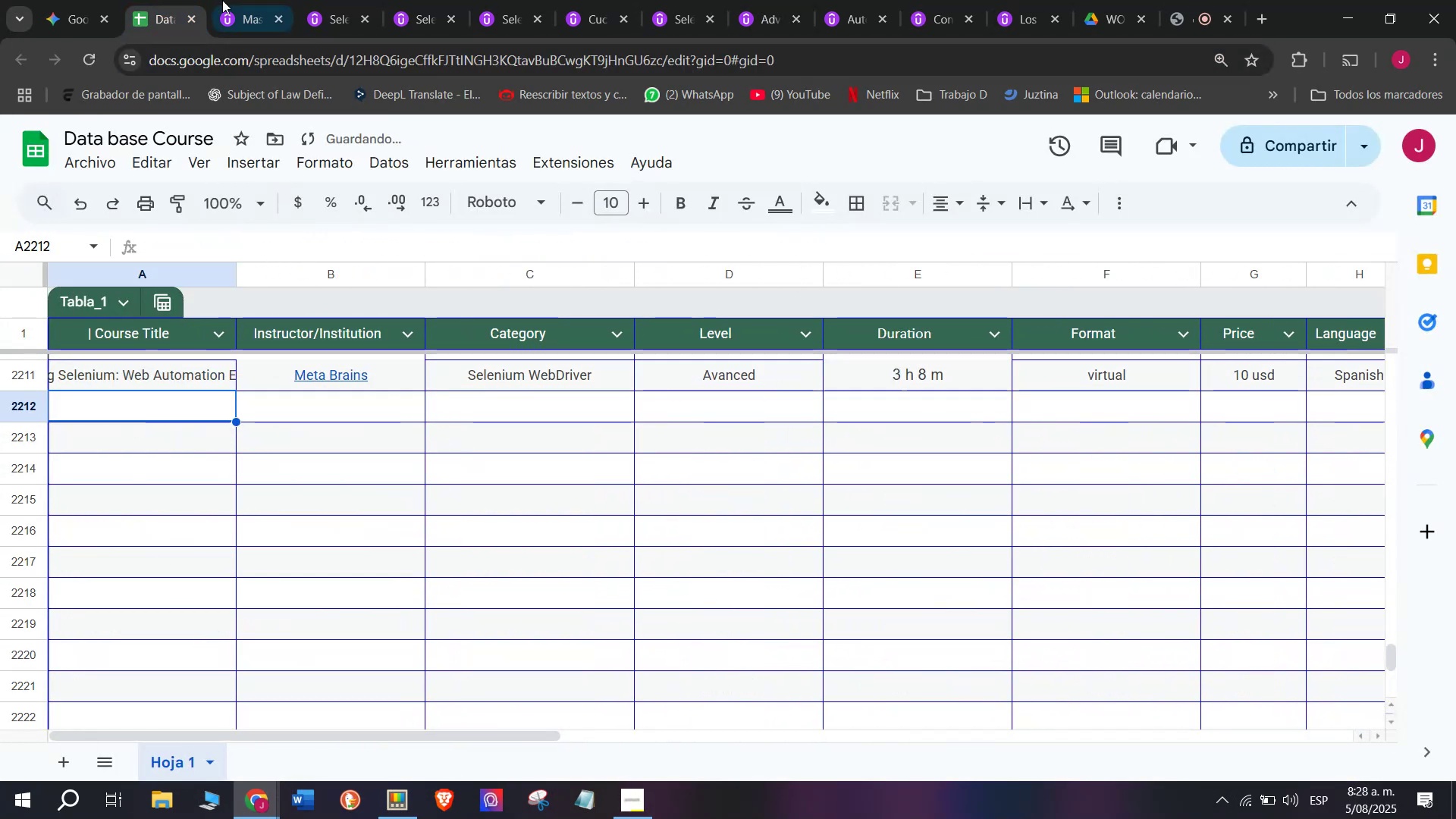 
left_click([249, 0])
 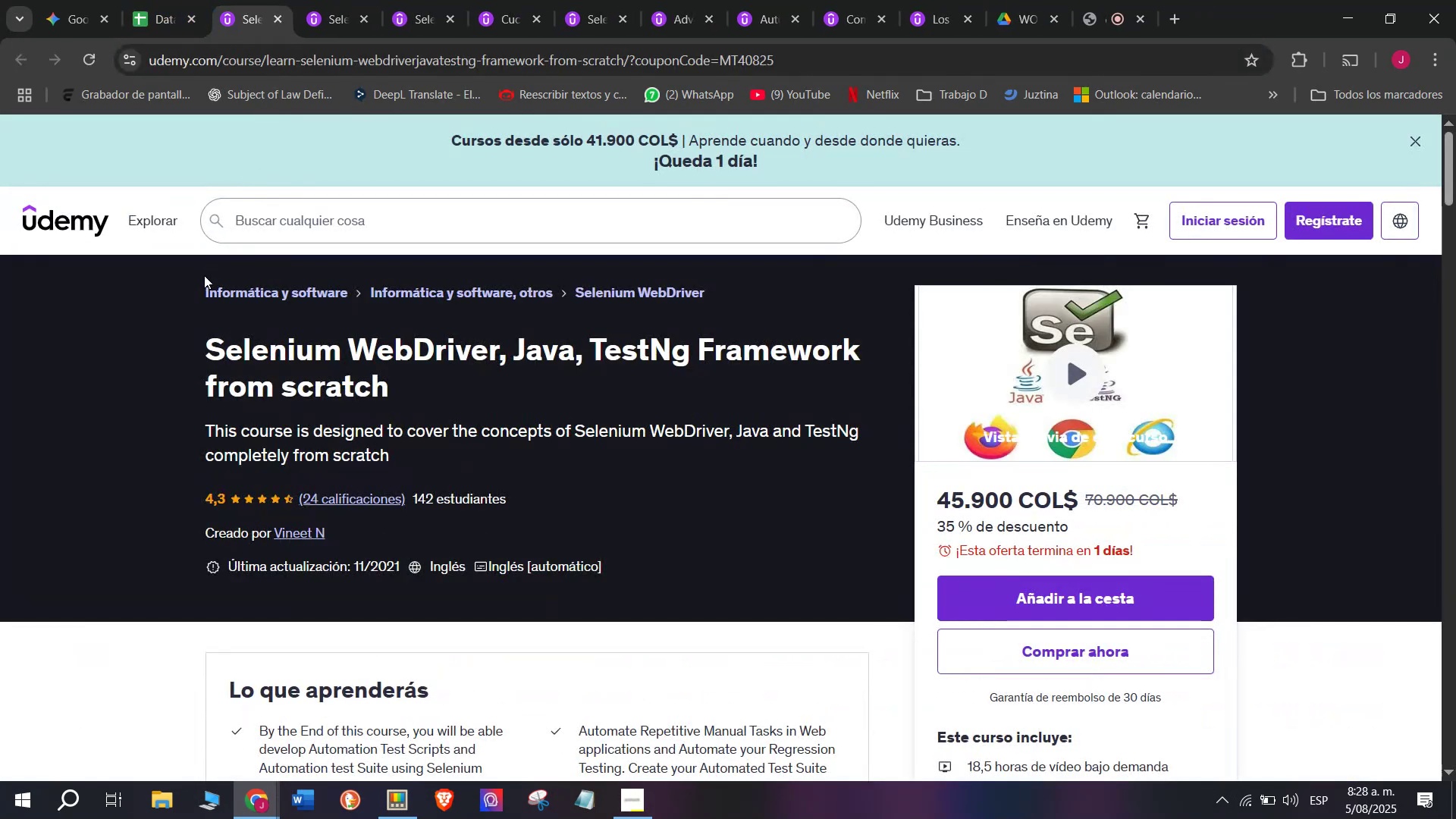 
left_click_drag(start_coordinate=[197, 342], to_coordinate=[412, 394])
 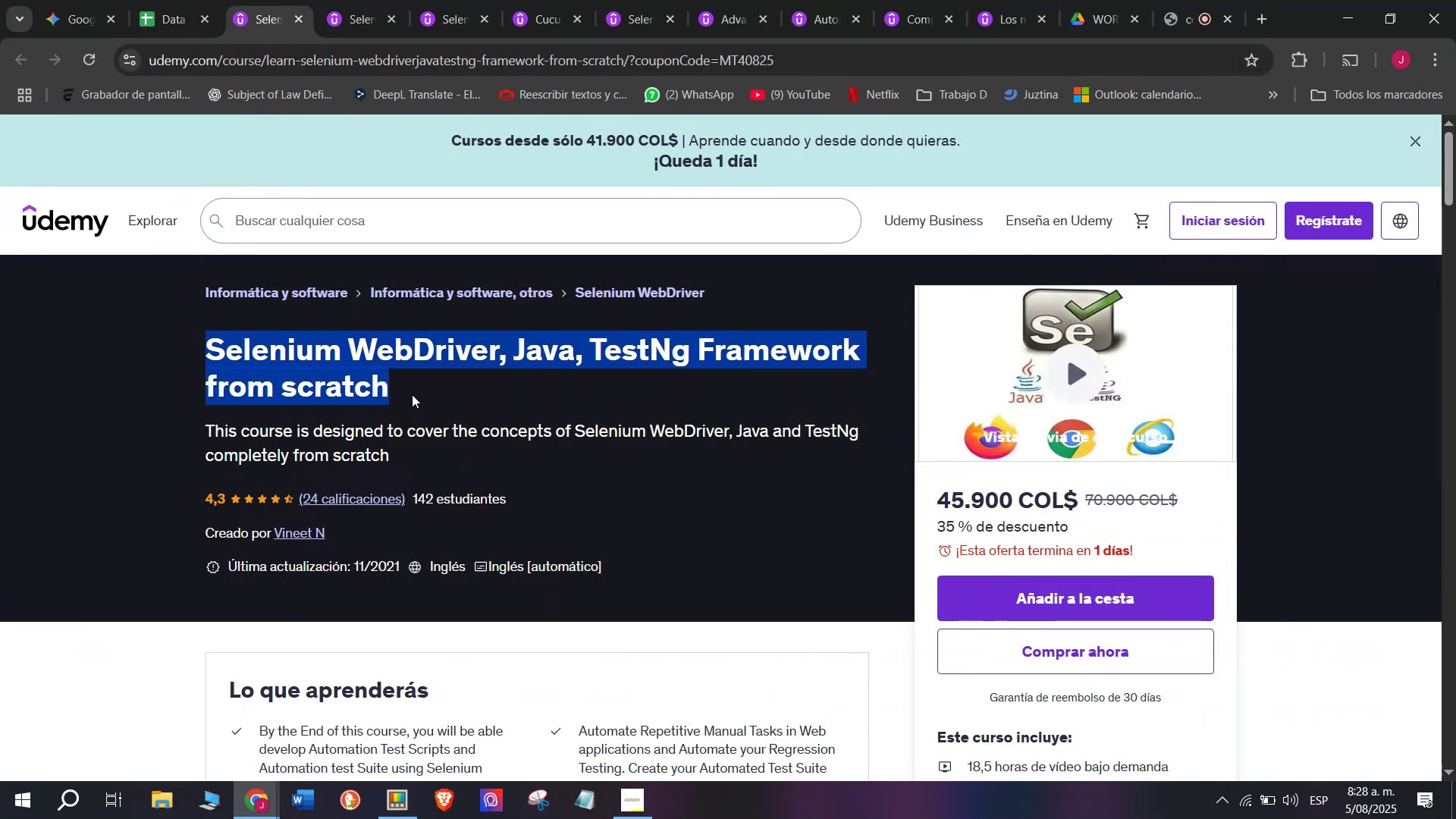 
key(Break)
 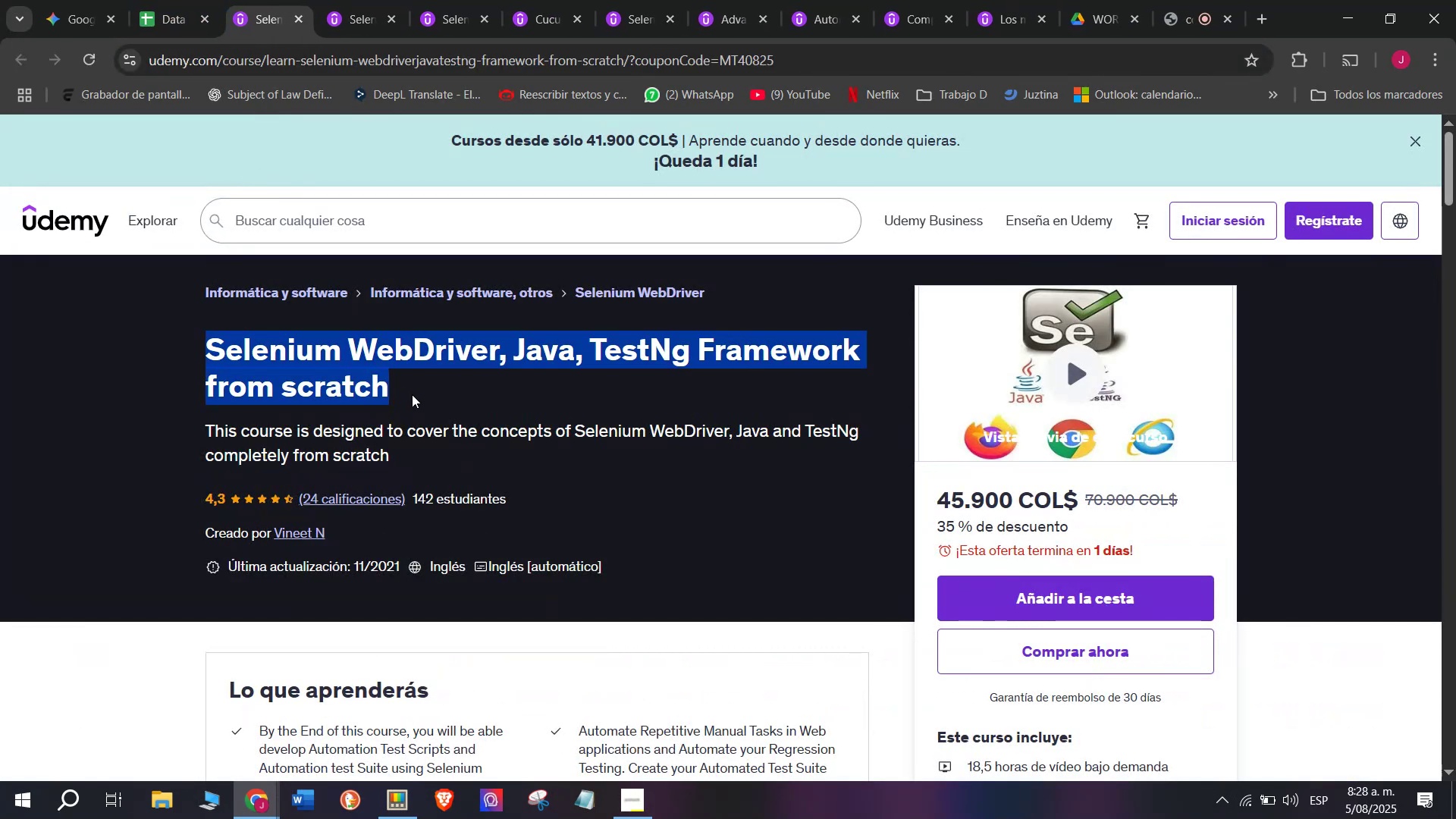 
key(Control+ControlLeft)
 